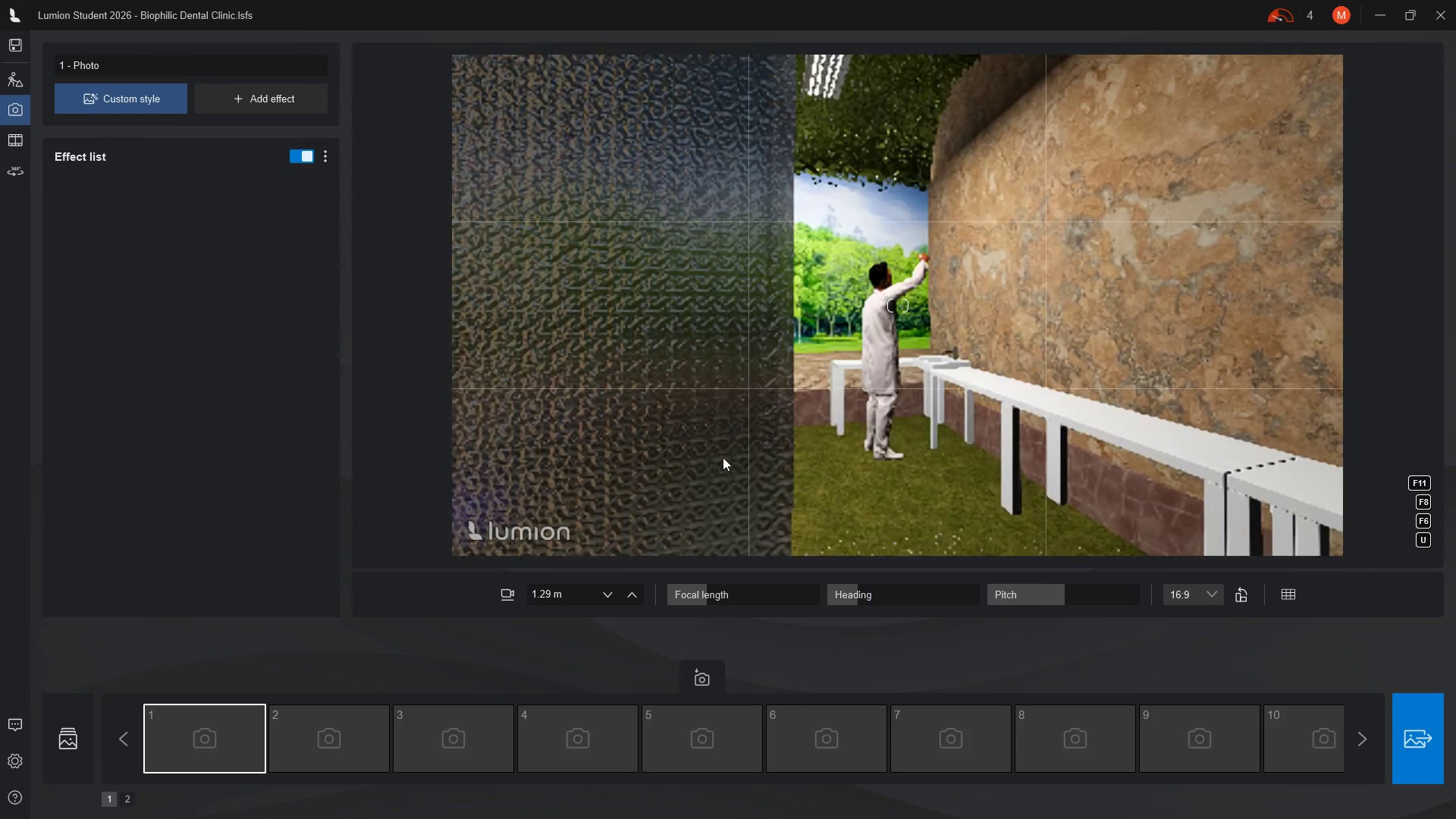 
scroll: coordinate [719, 457], scroll_direction: down, amount: 6.0
 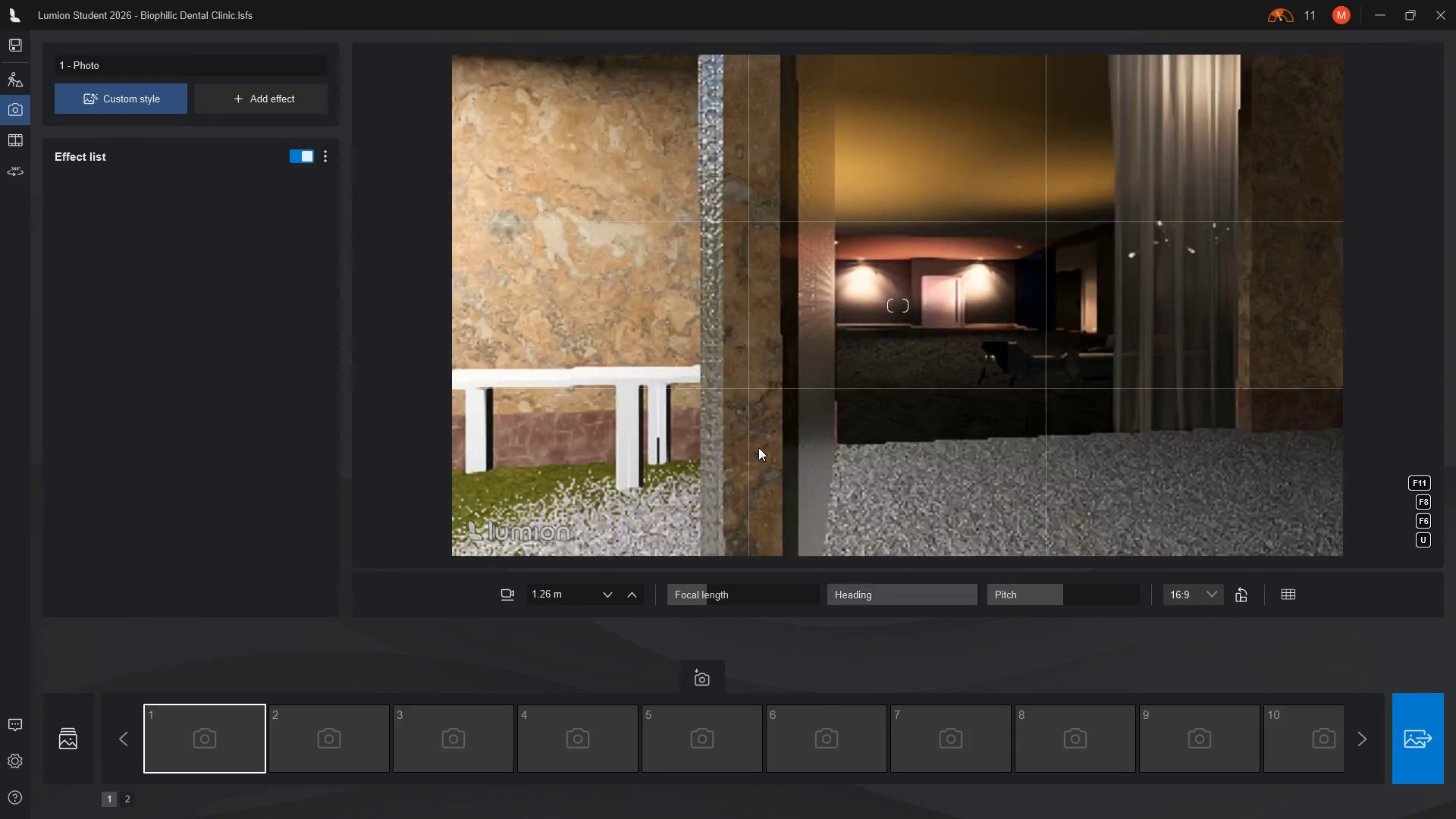 
scroll: coordinate [724, 457], scroll_direction: up, amount: 12.0
 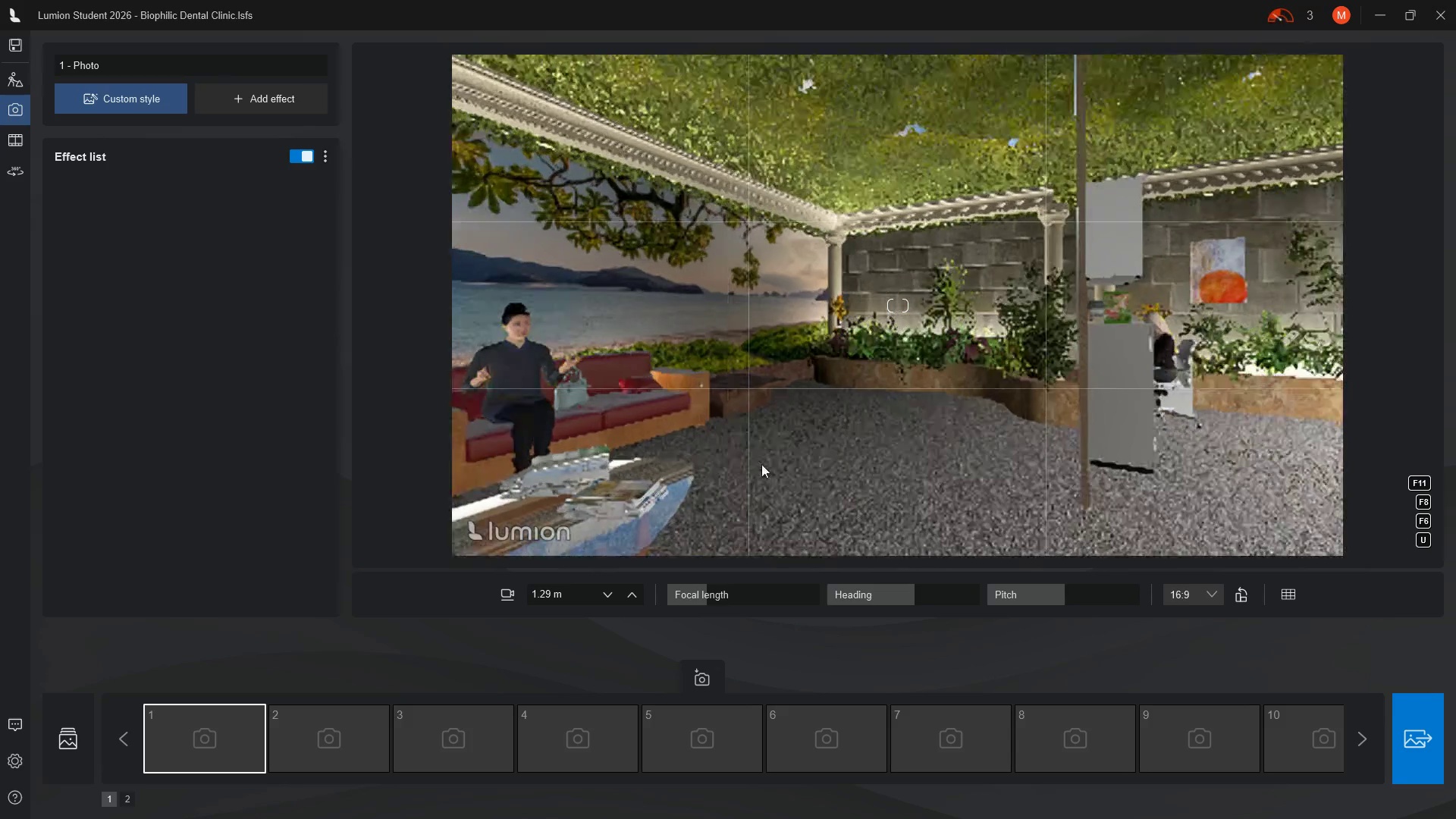 
hold_key(key=A, duration=1.16)
 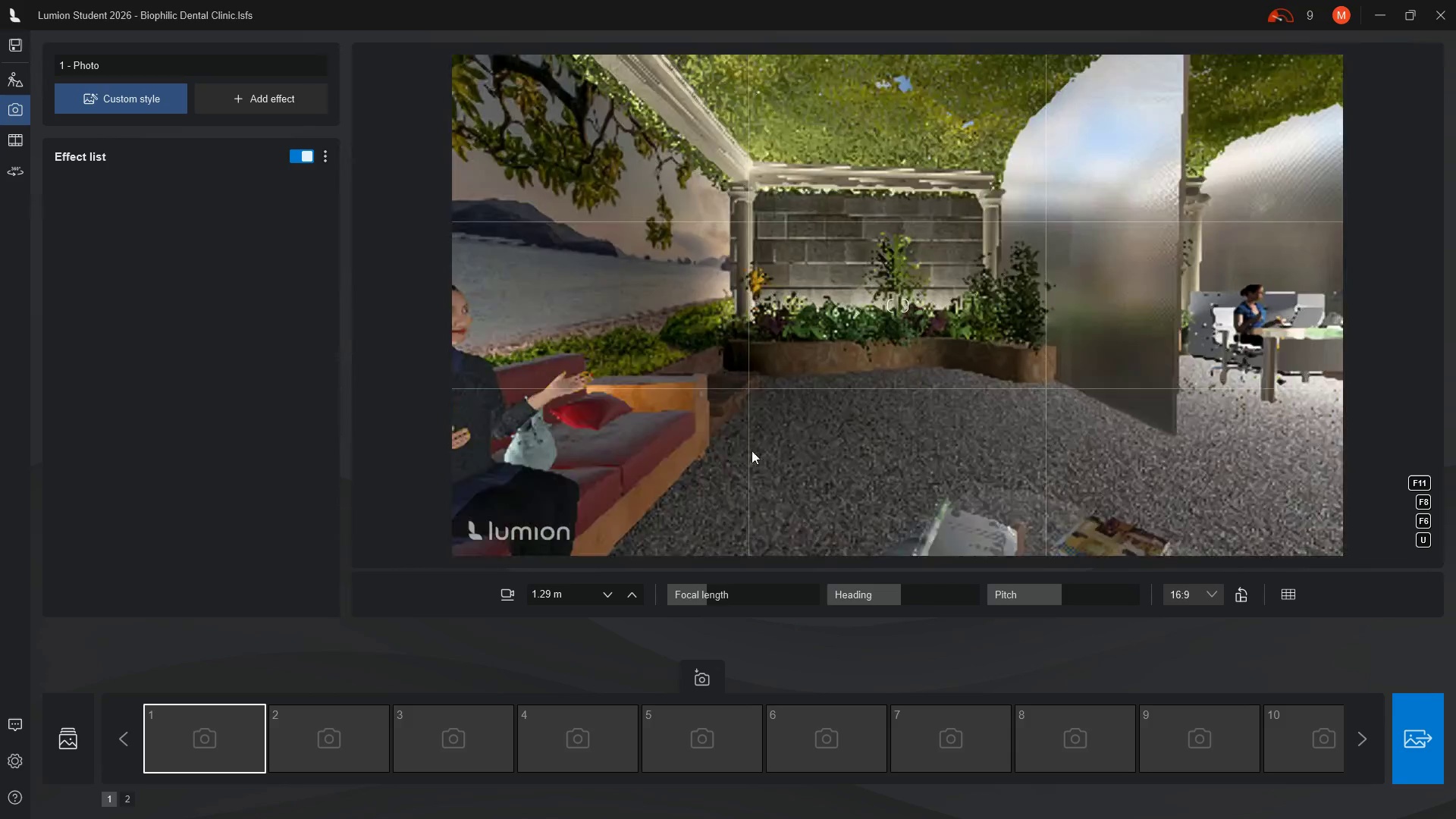 
scroll: coordinate [745, 447], scroll_direction: up, amount: 2.0
 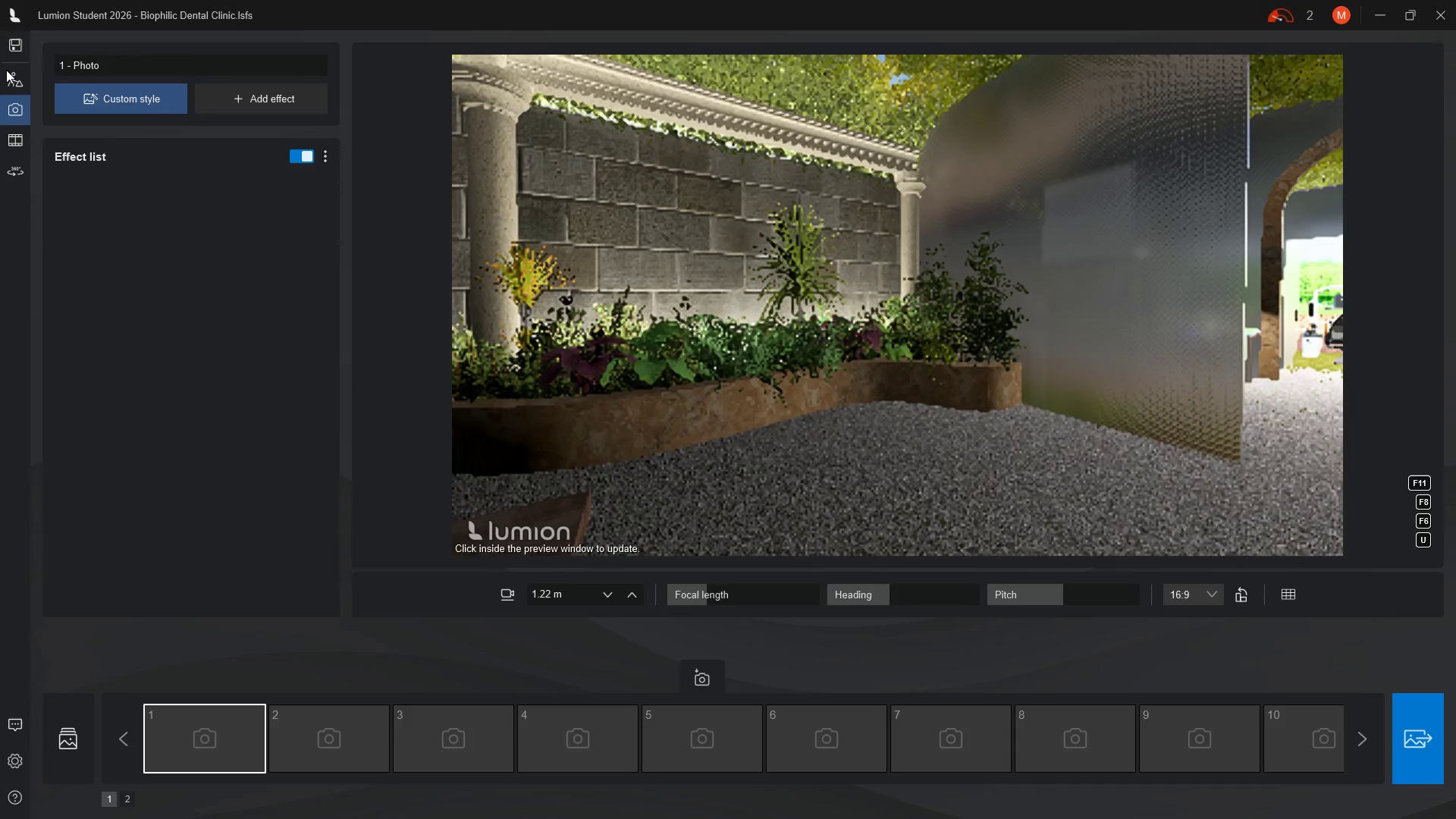 
left_click([753, 317])
 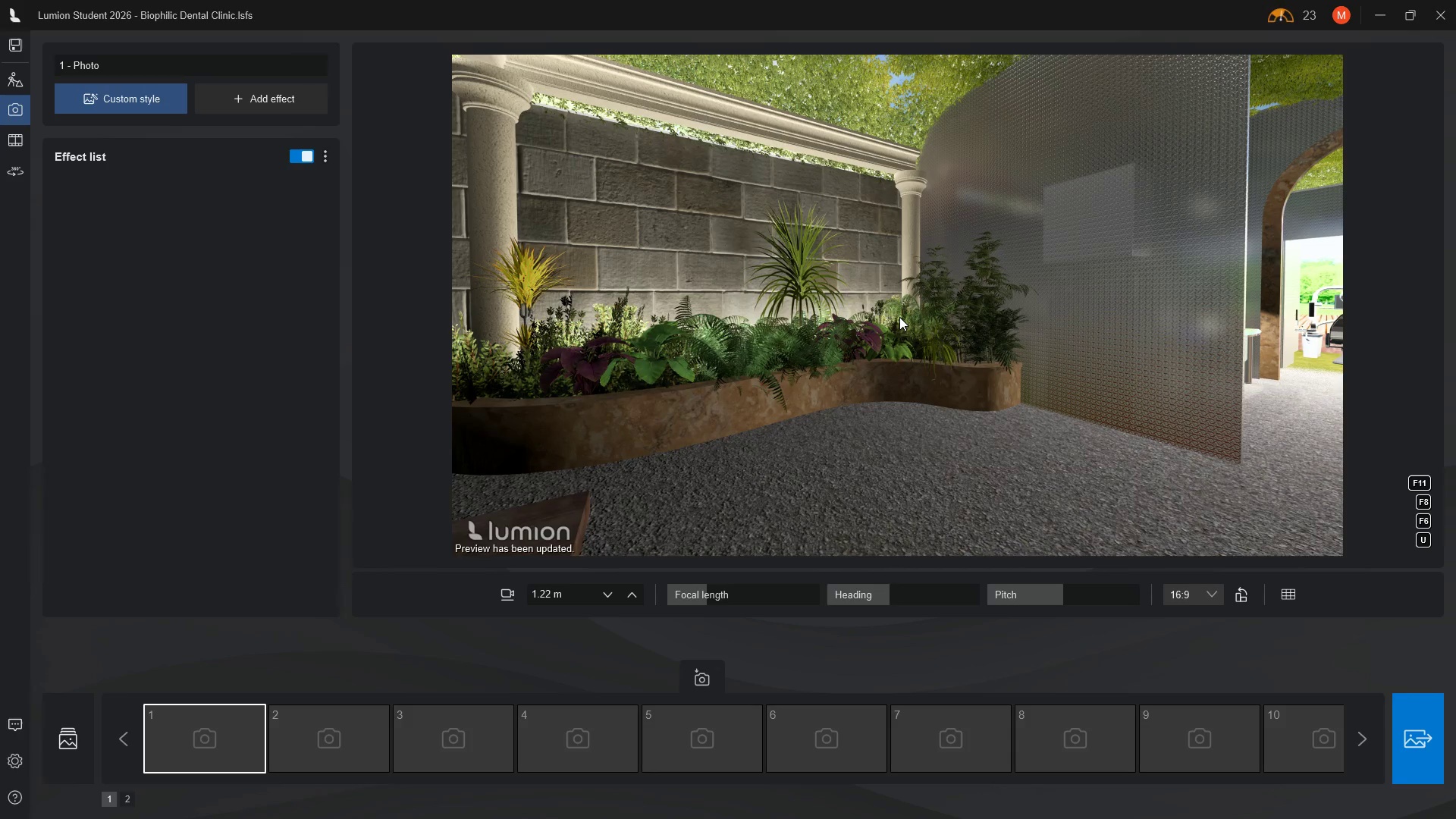 
wait(6.62)
 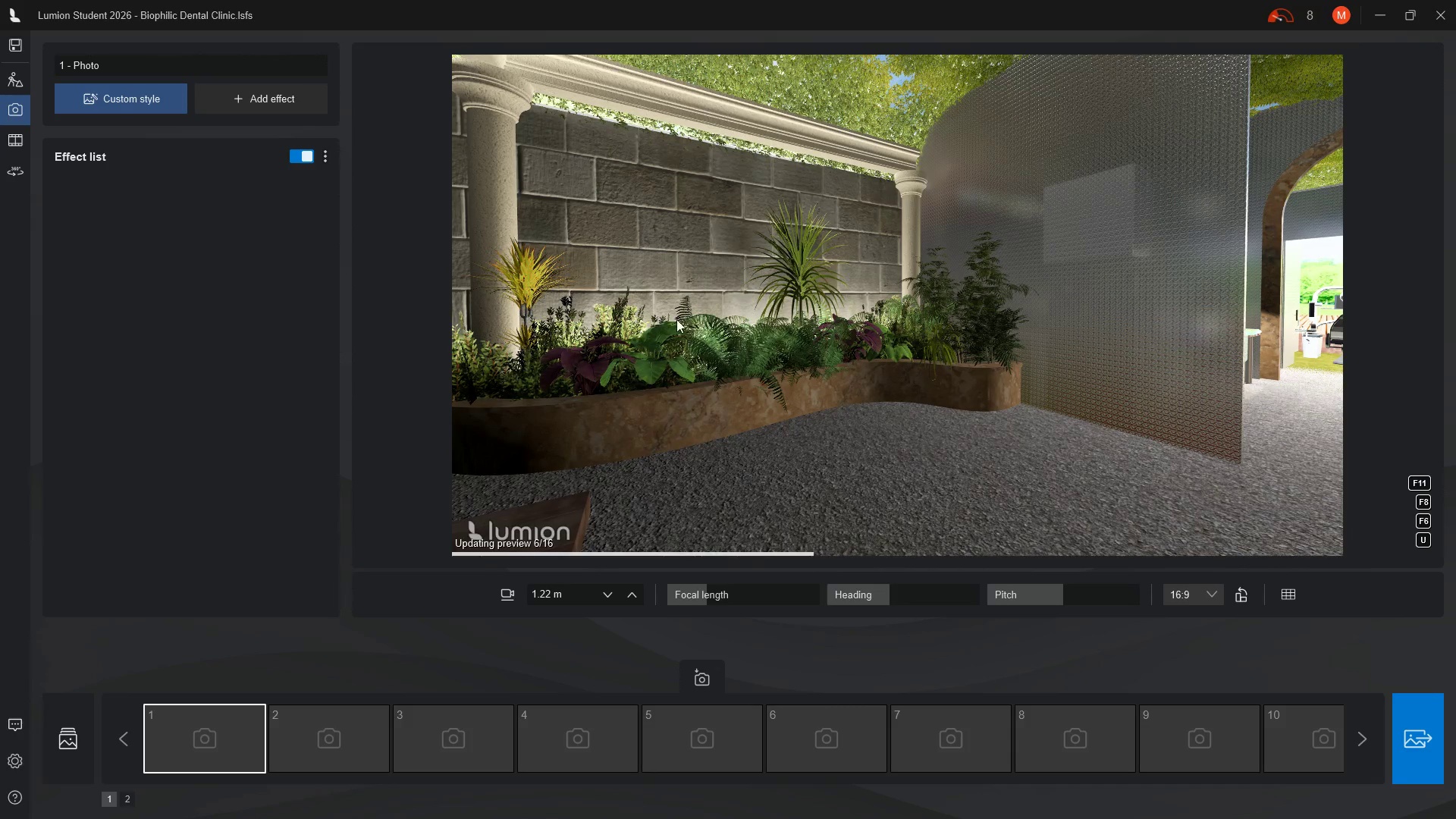 
hold_key(key=D, duration=0.75)
 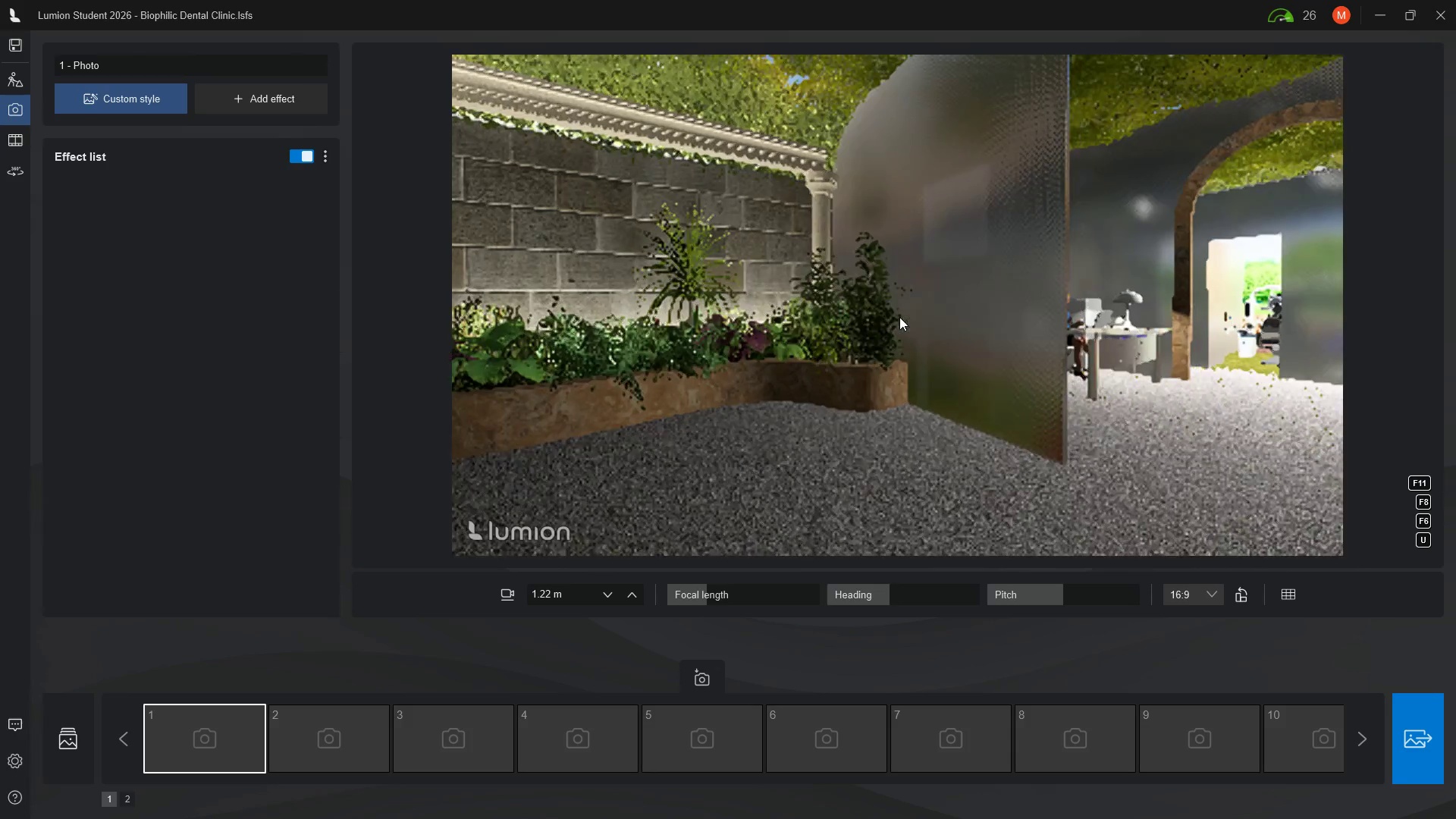 
key(D)
 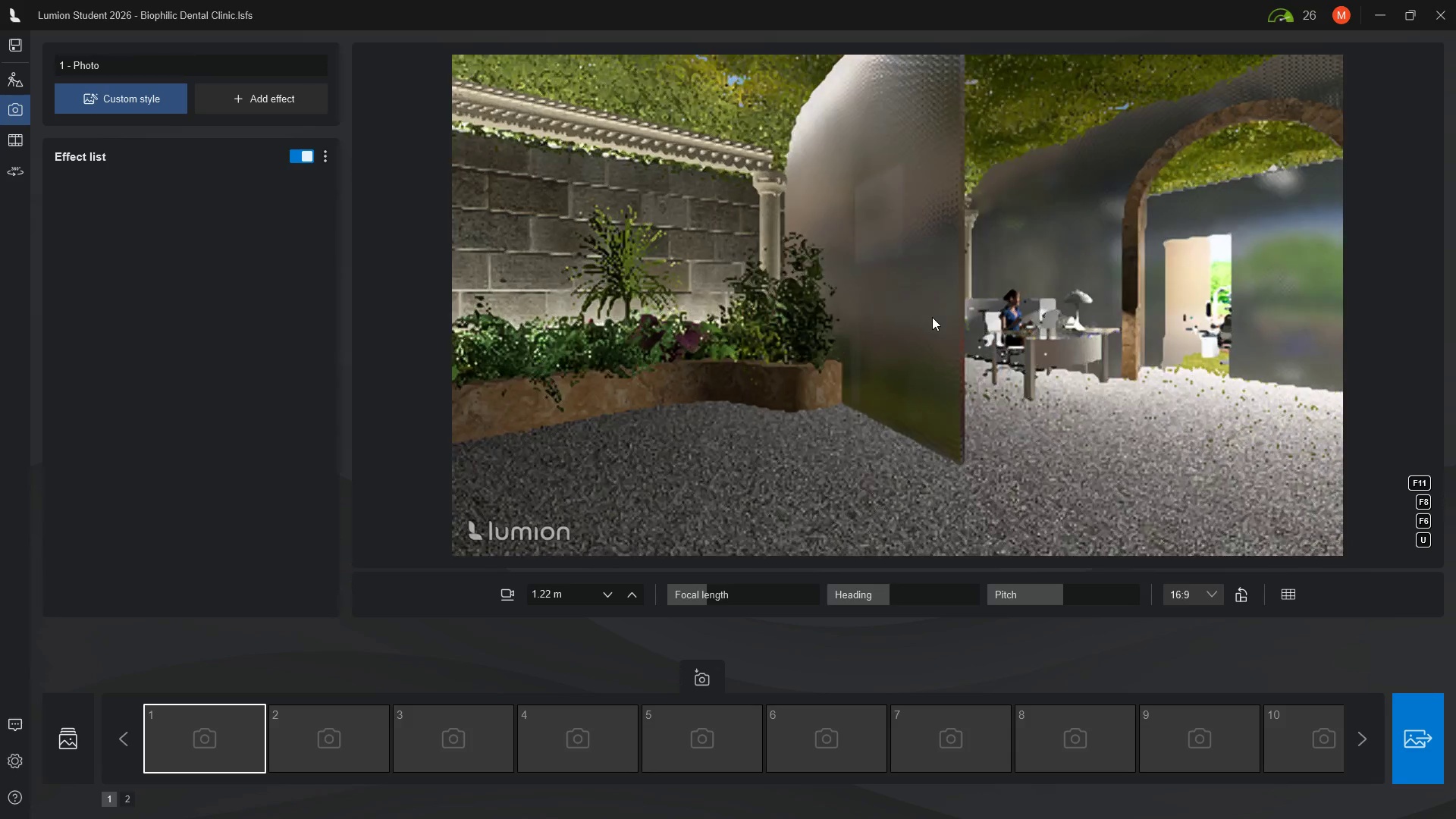 
scroll: coordinate [932, 317], scroll_direction: up, amount: 4.0
 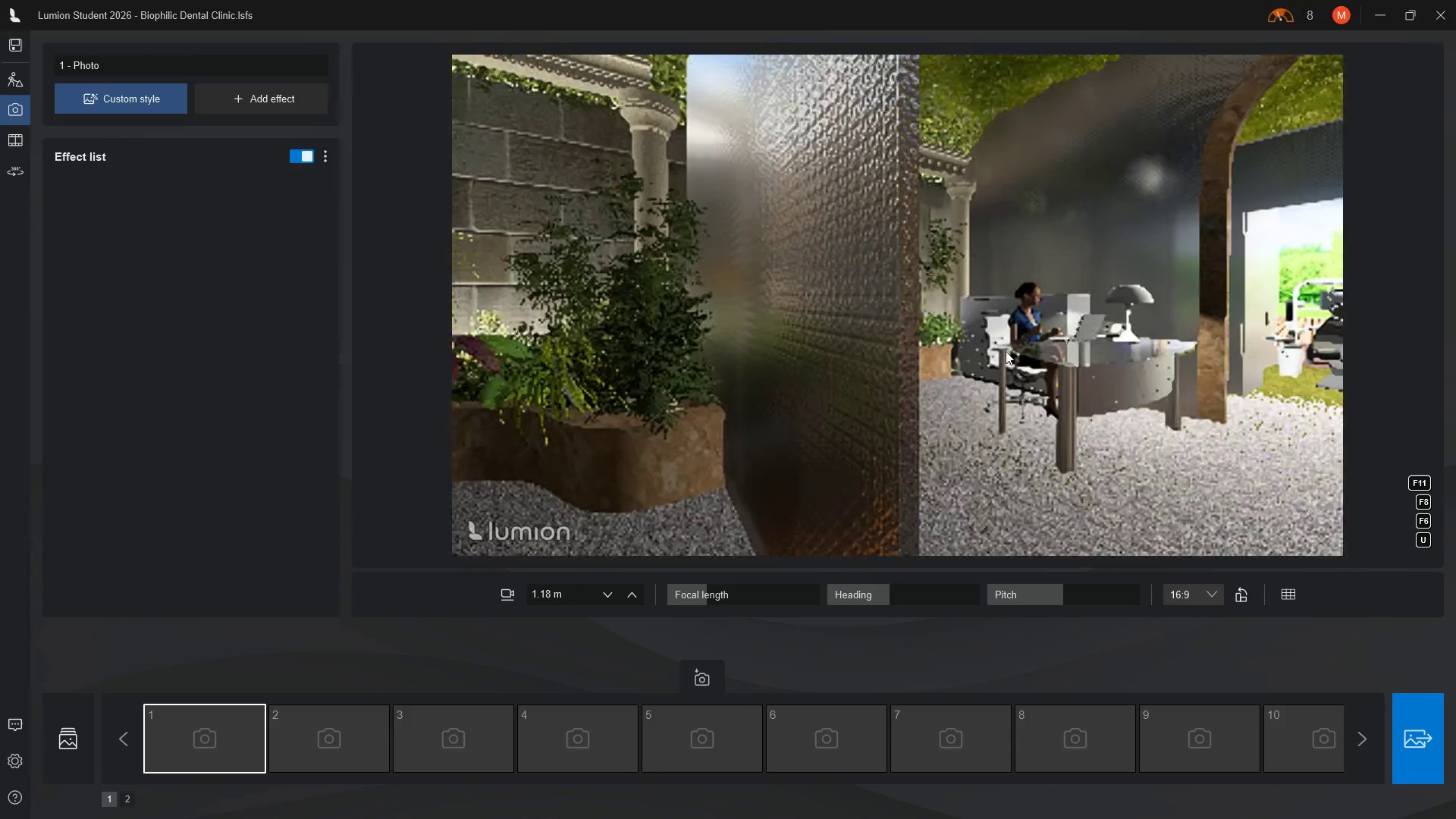 
scroll: coordinate [1014, 353], scroll_direction: down, amount: 4.0
 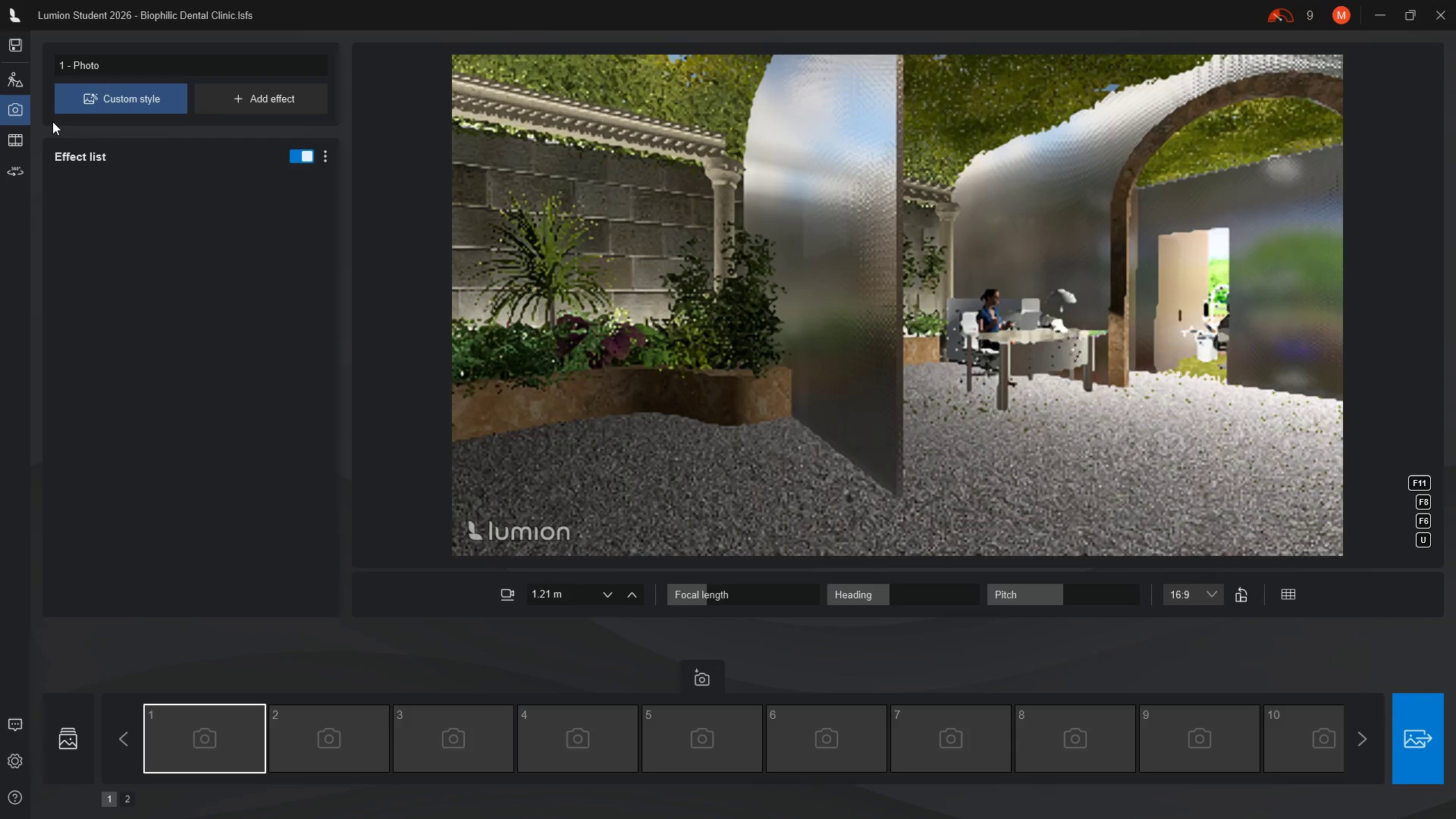 
left_click([974, 369])
 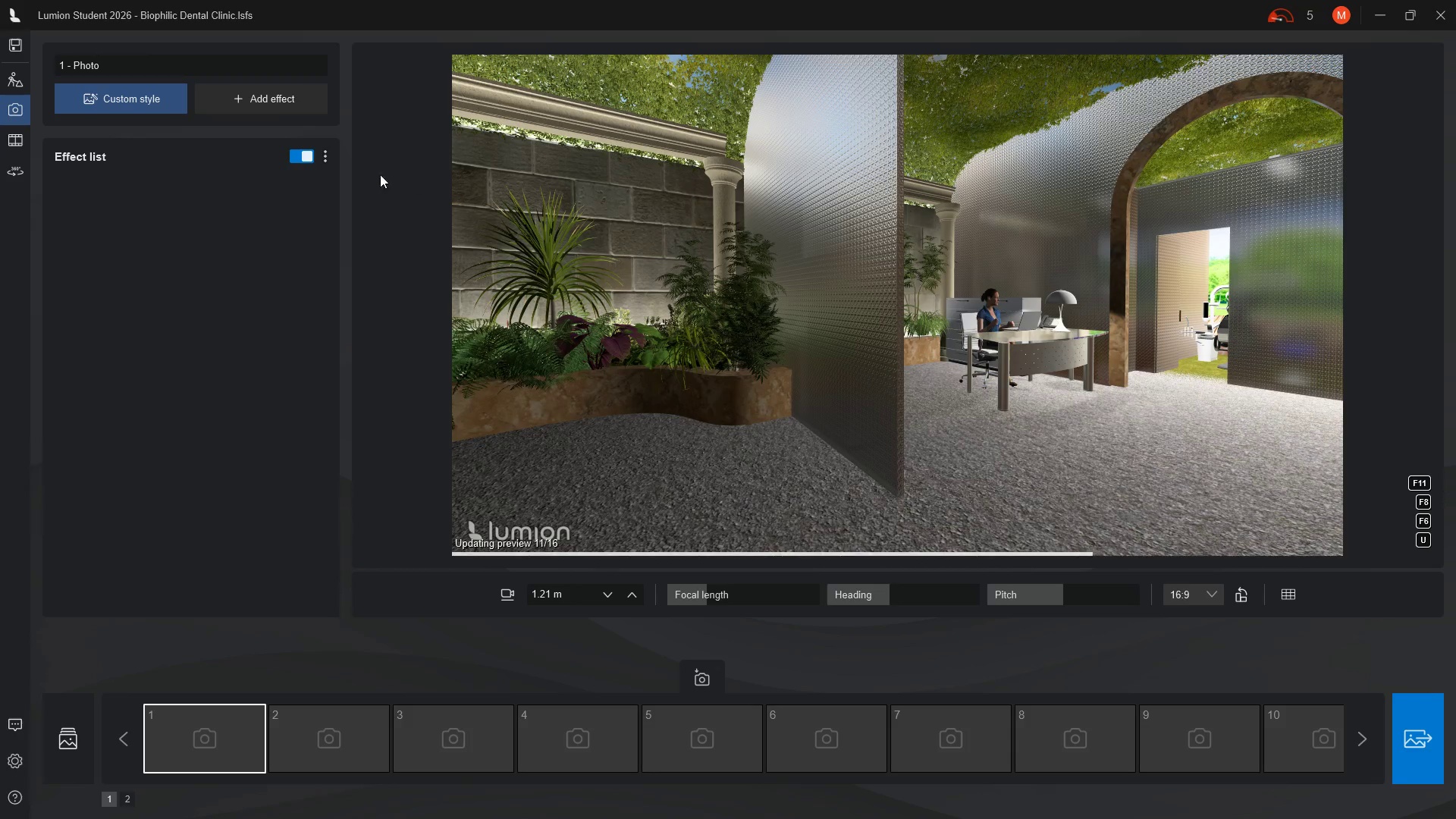 
left_click([8, 77])
 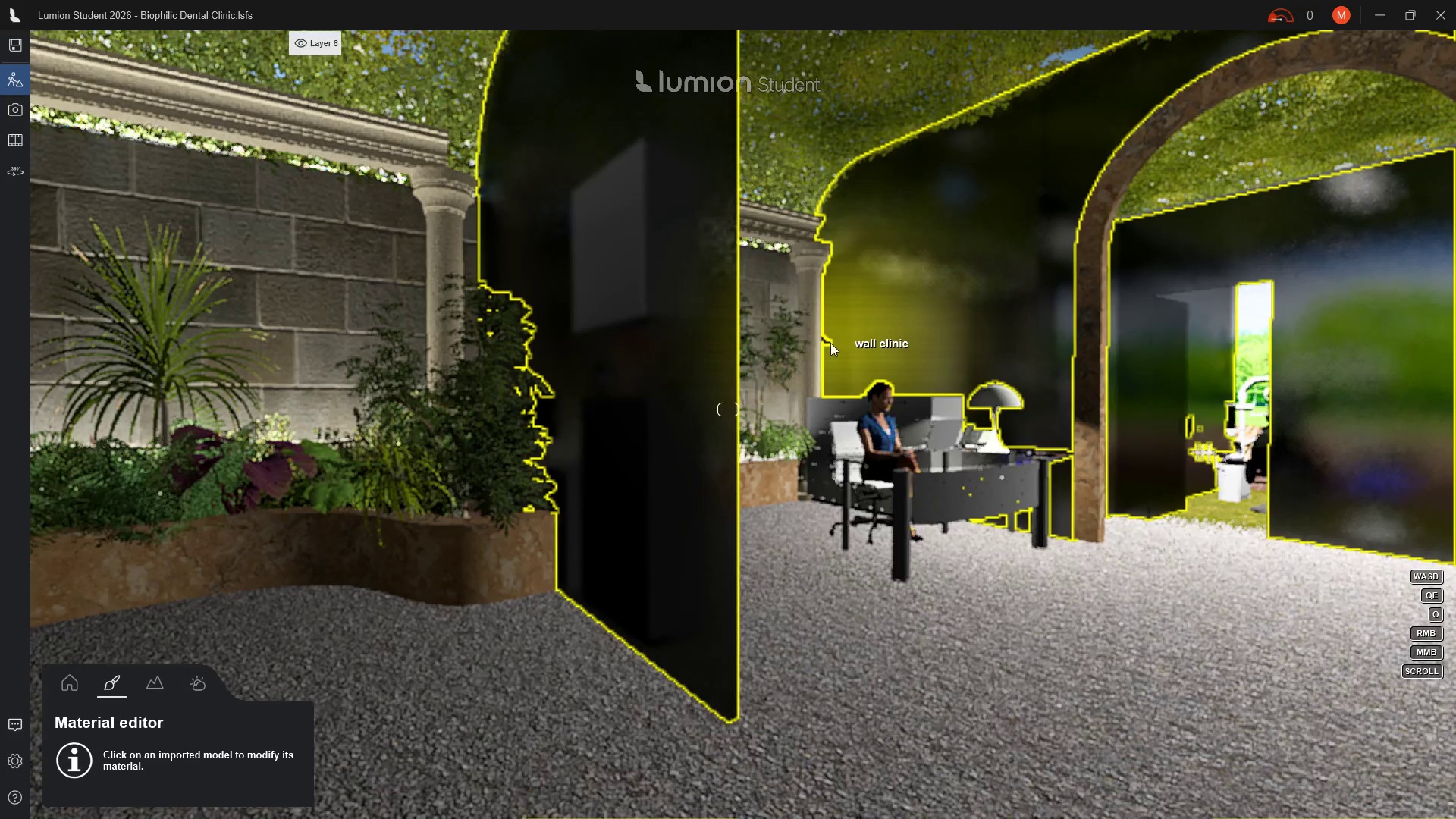 
double_click([680, 203])
 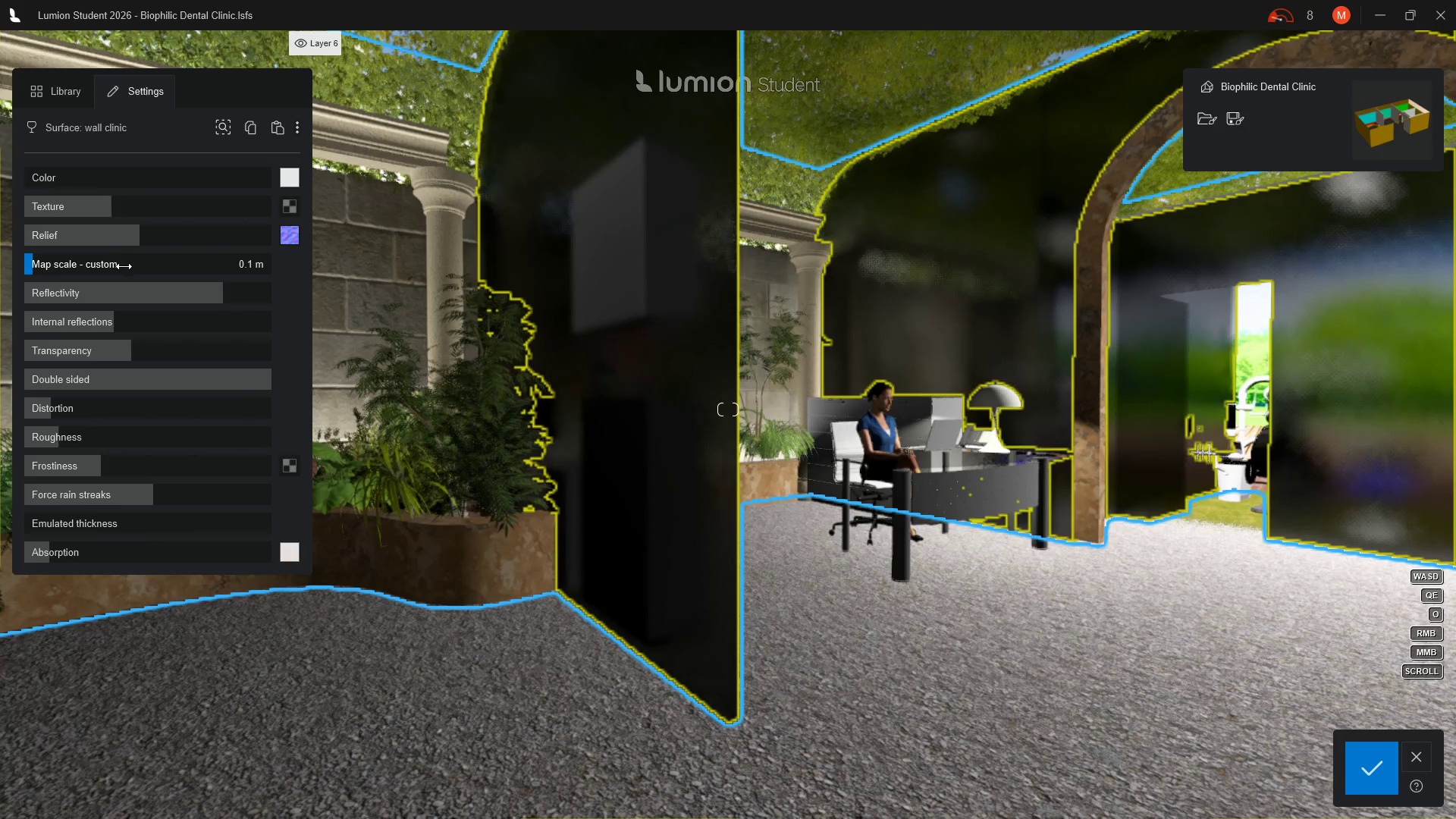 
wait(7.03)
 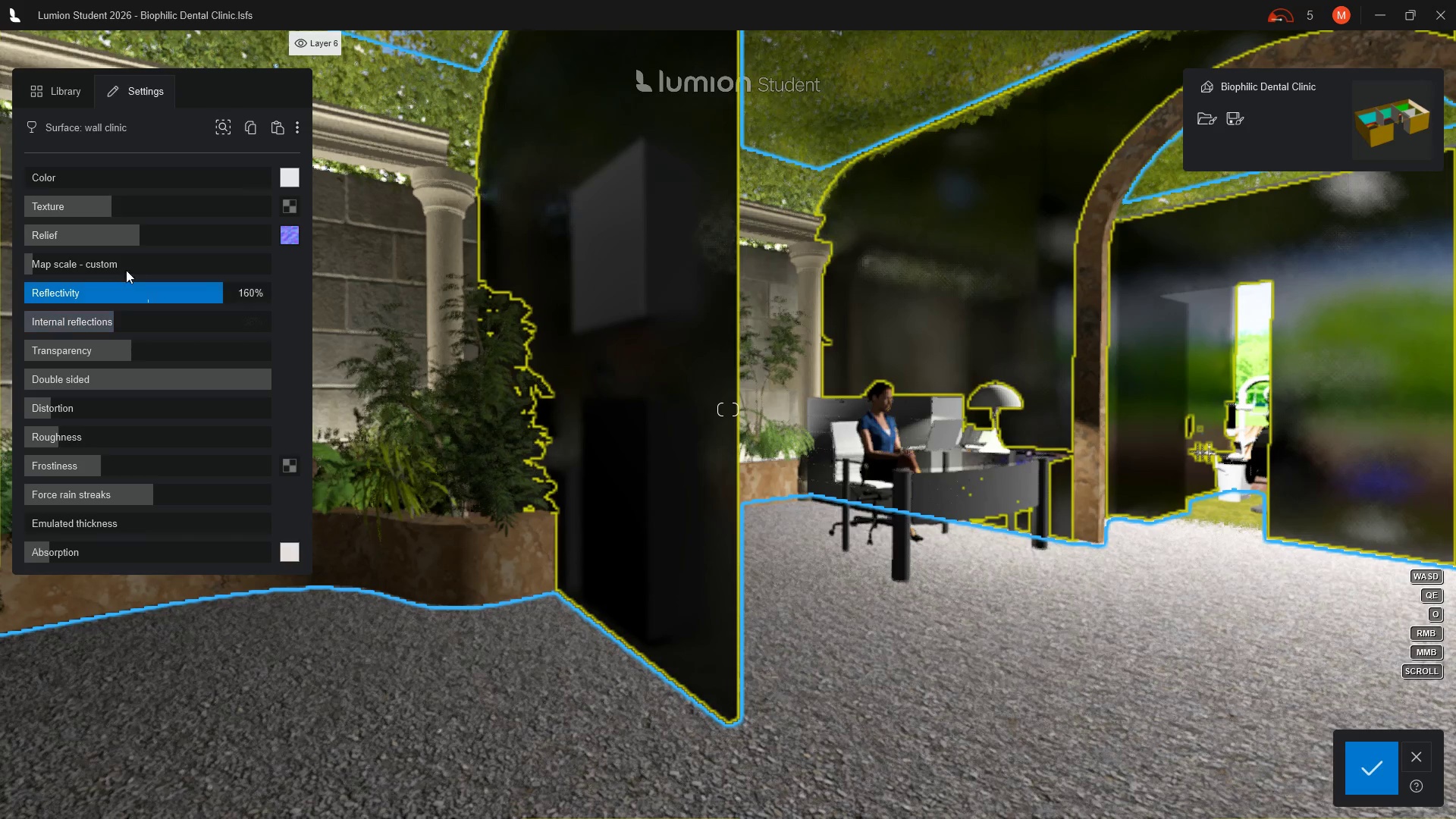 
left_click_drag(start_coordinate=[110, 326], to_coordinate=[43, 326])
 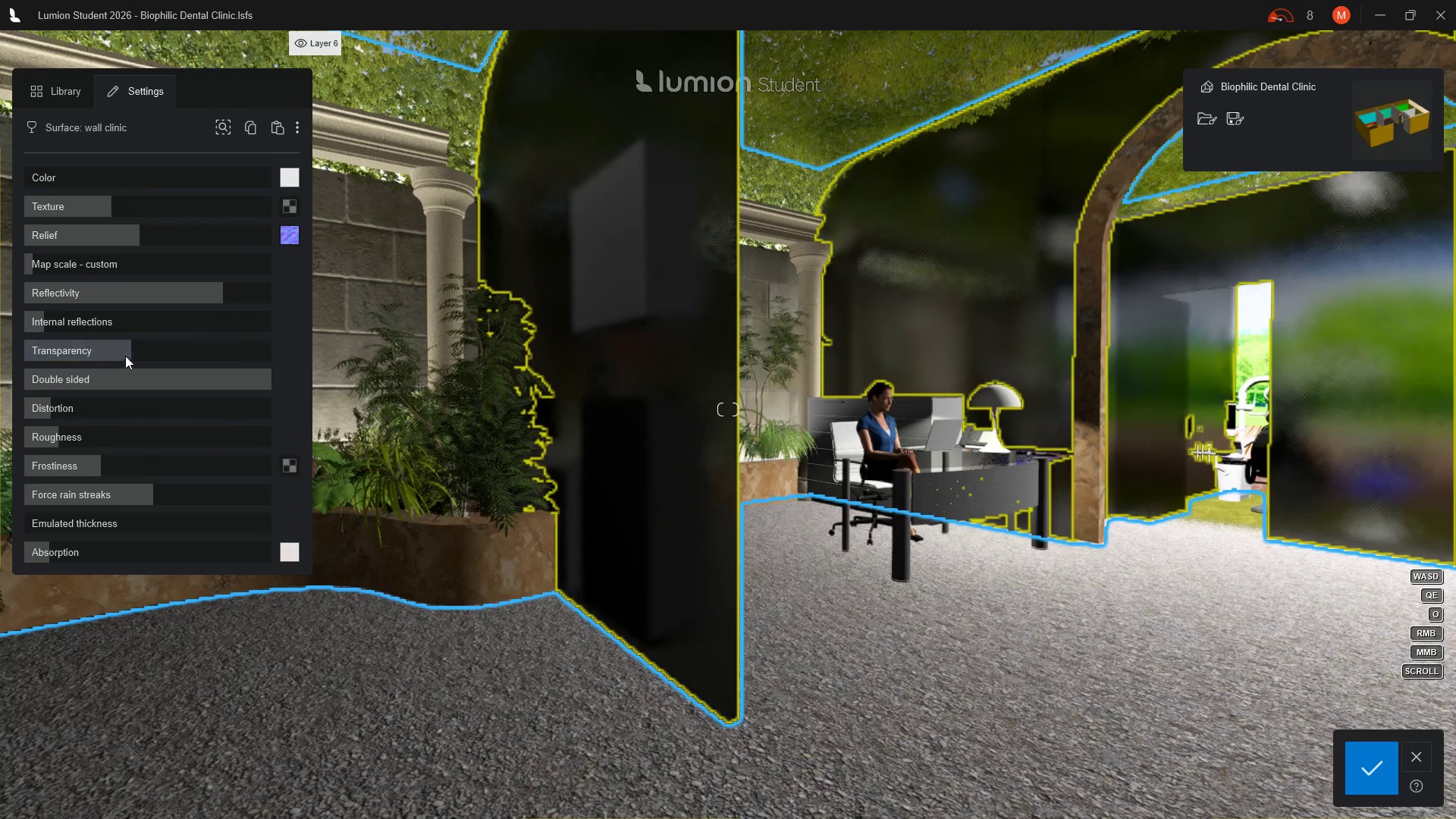 
left_click_drag(start_coordinate=[128, 353], to_coordinate=[154, 356])
 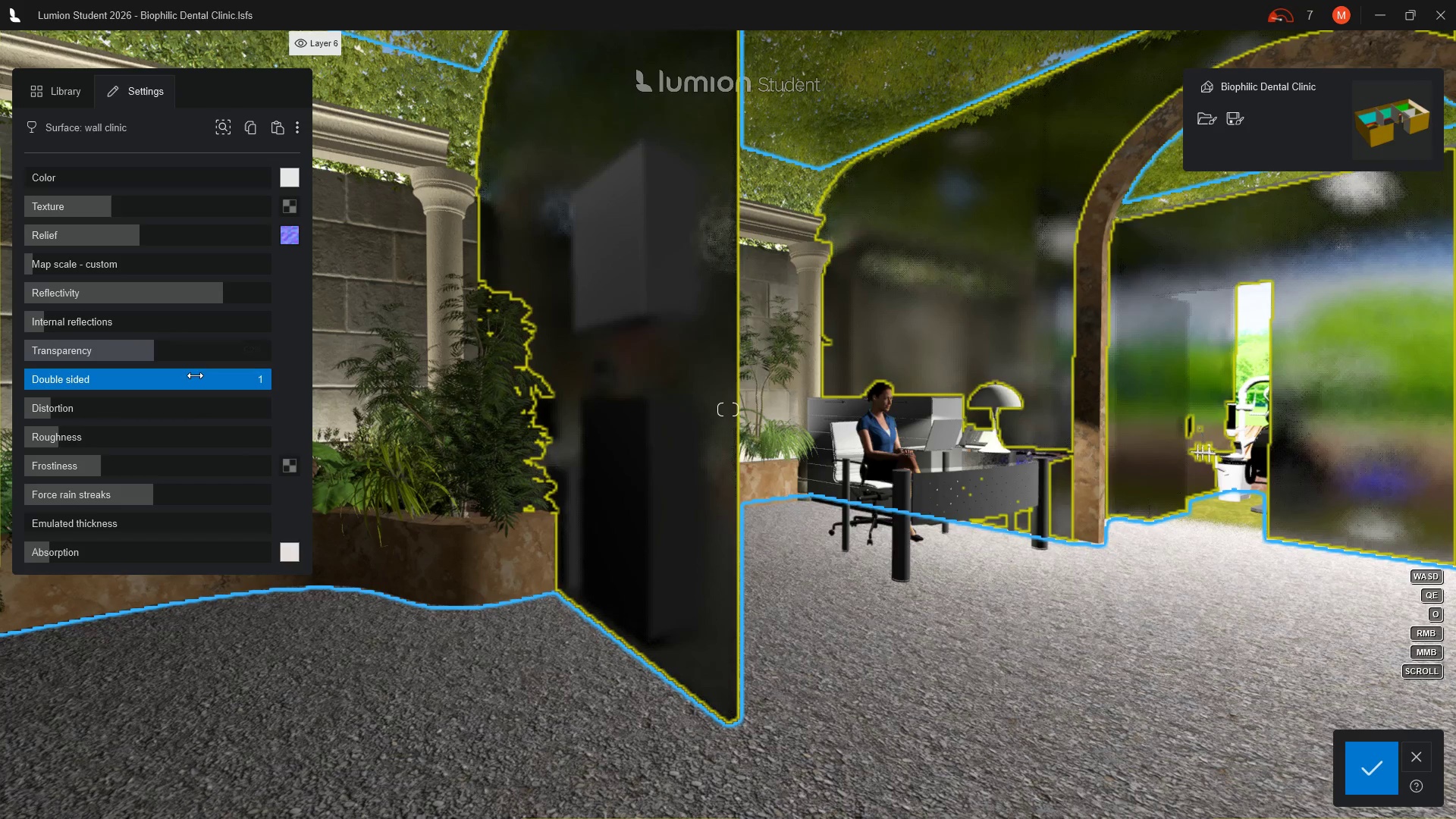 
left_click_drag(start_coordinate=[195, 375], to_coordinate=[32, 378])
 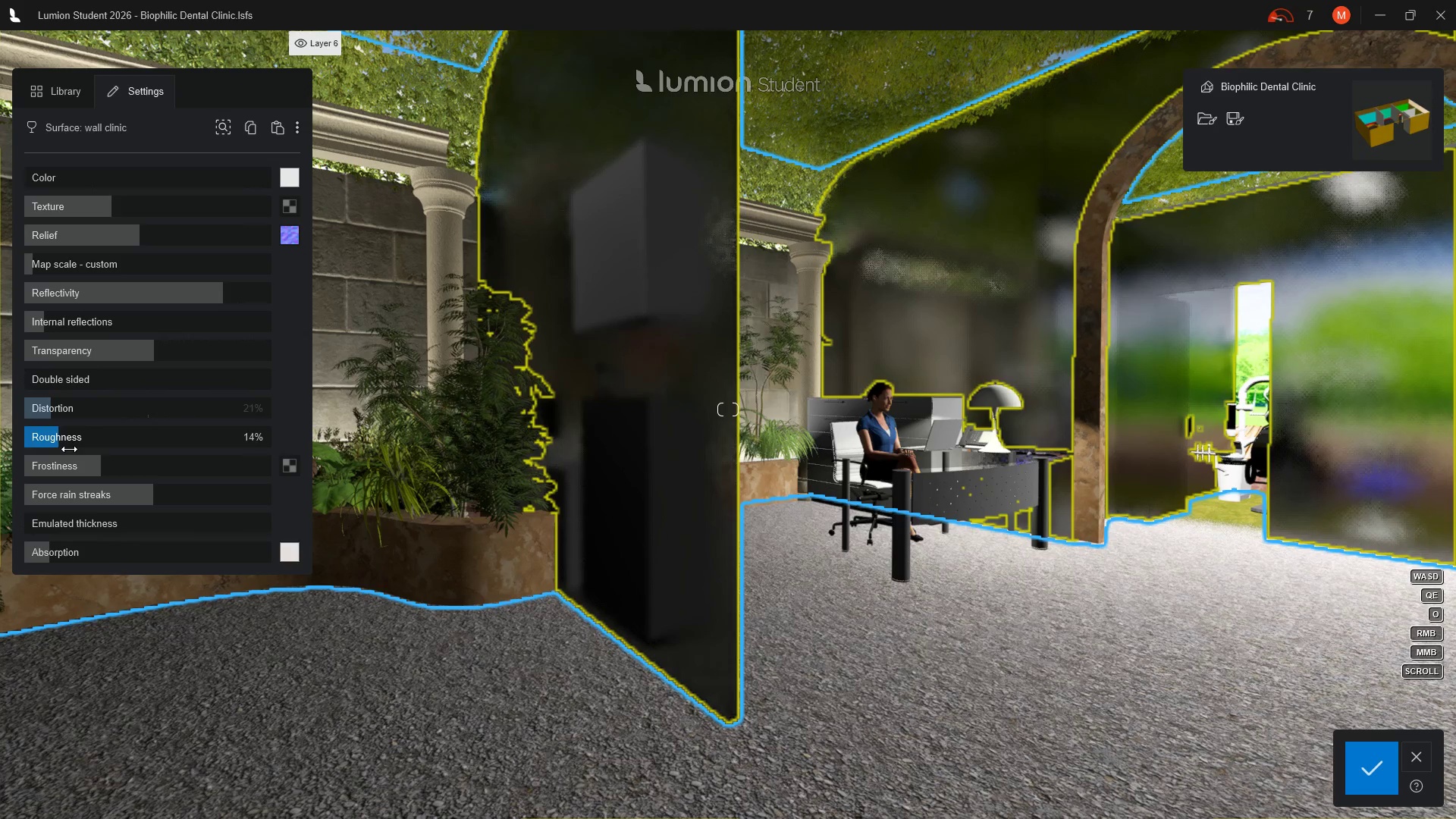 
left_click_drag(start_coordinate=[55, 438], to_coordinate=[176, 438])
 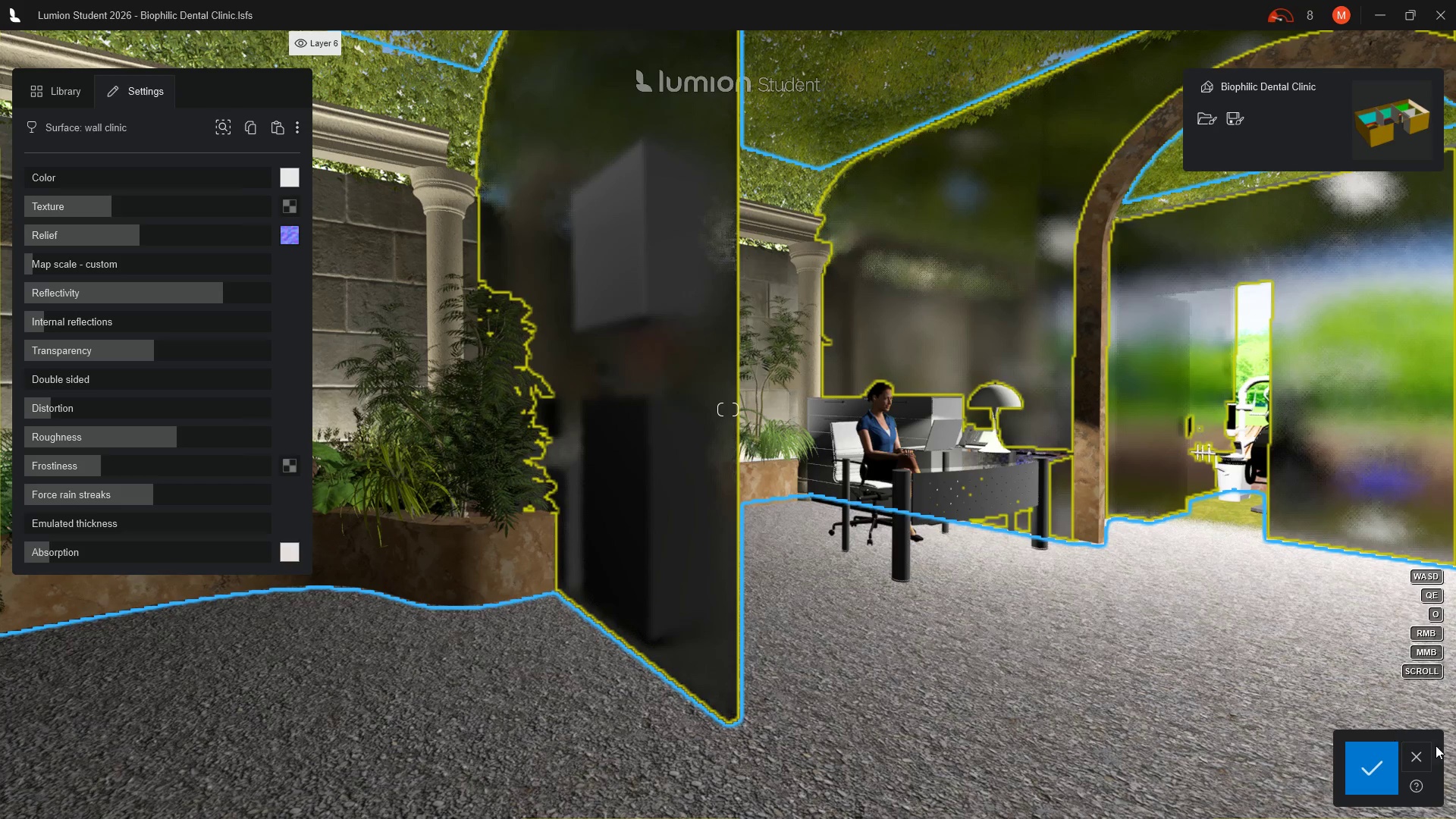 
left_click([1380, 760])
 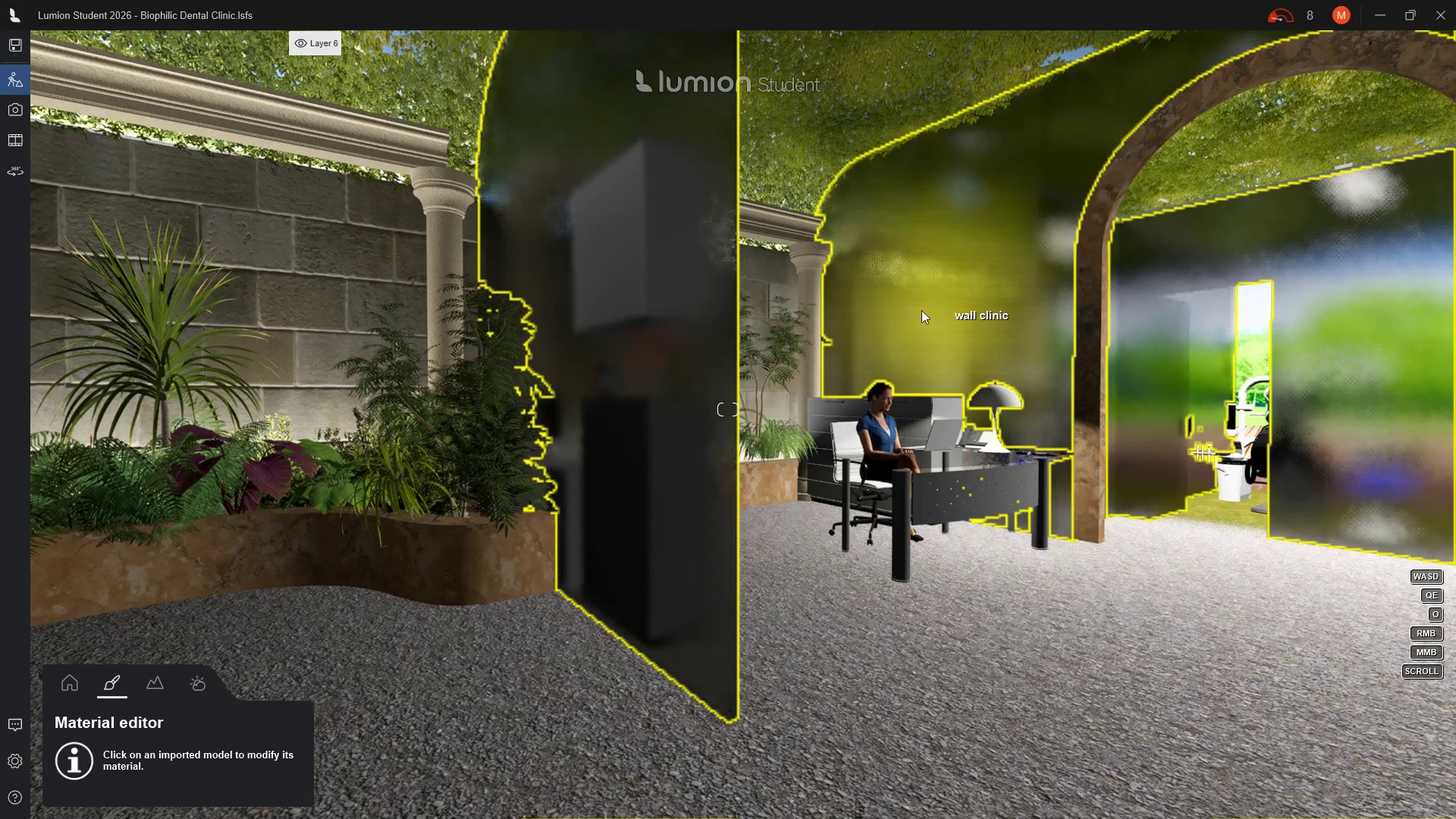 
wait(5.03)
 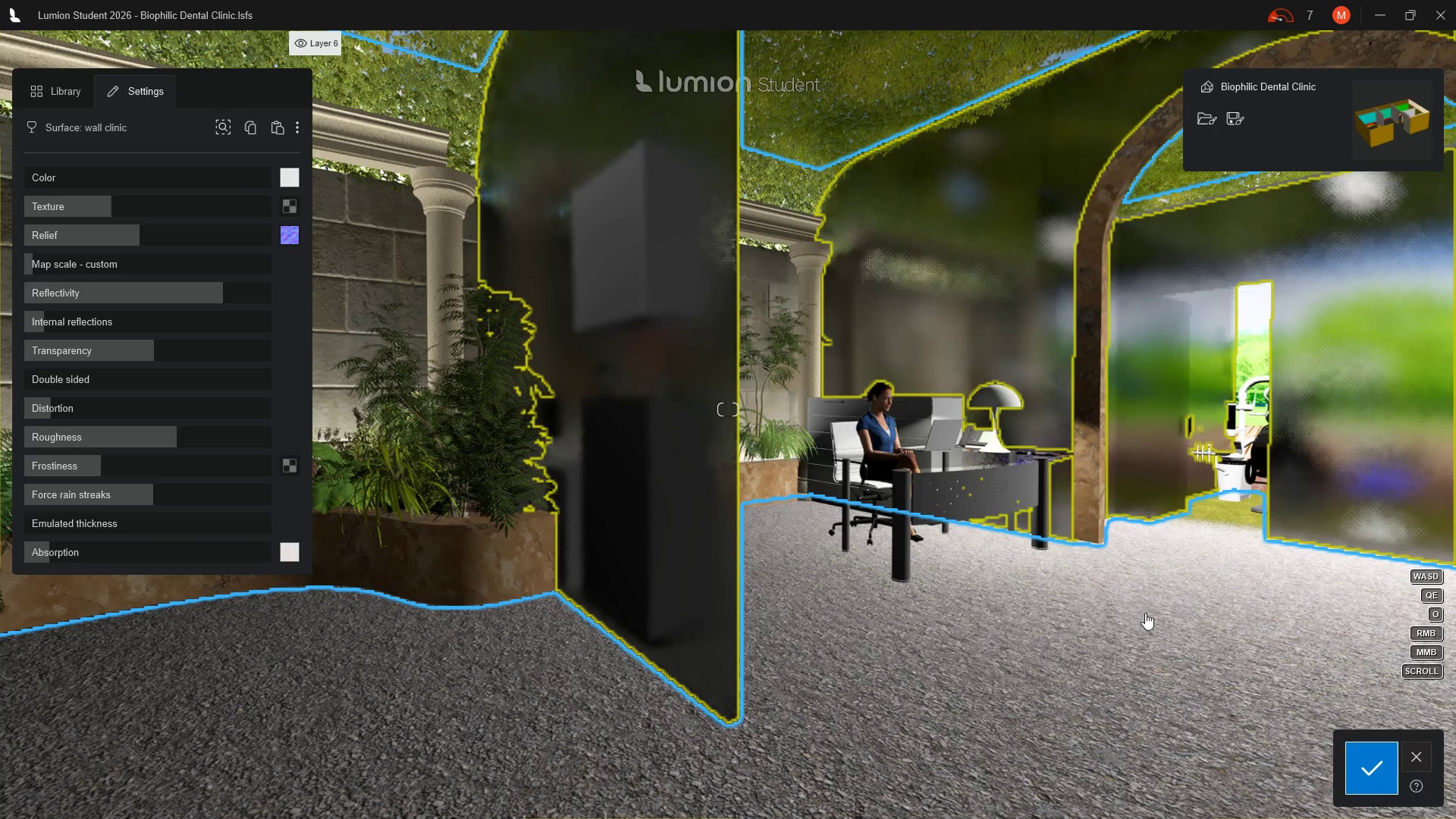 
left_click([8, 115])
 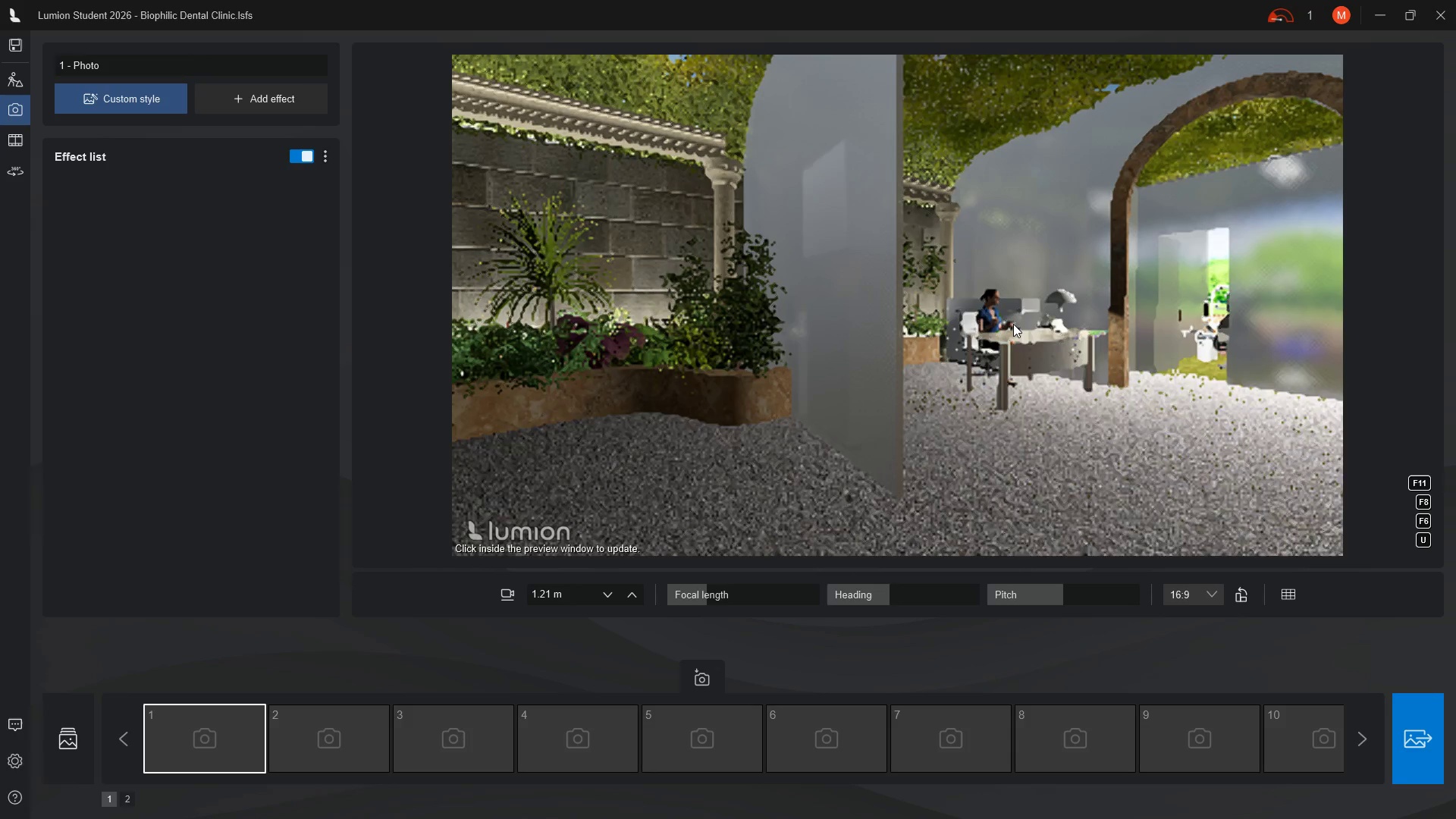 
wait(10.44)
 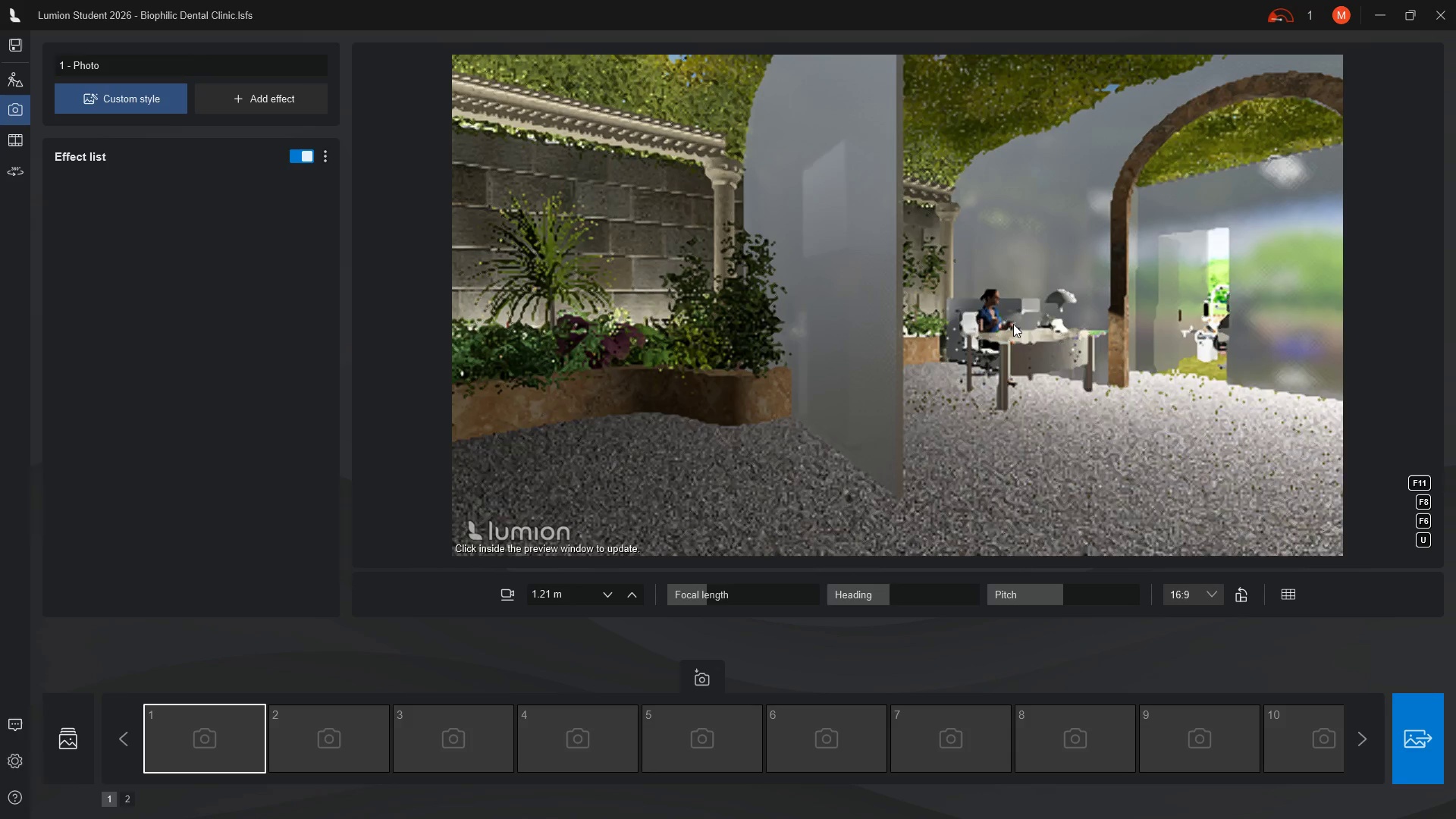 
scroll: coordinate [1016, 332], scroll_direction: up, amount: 17.0
 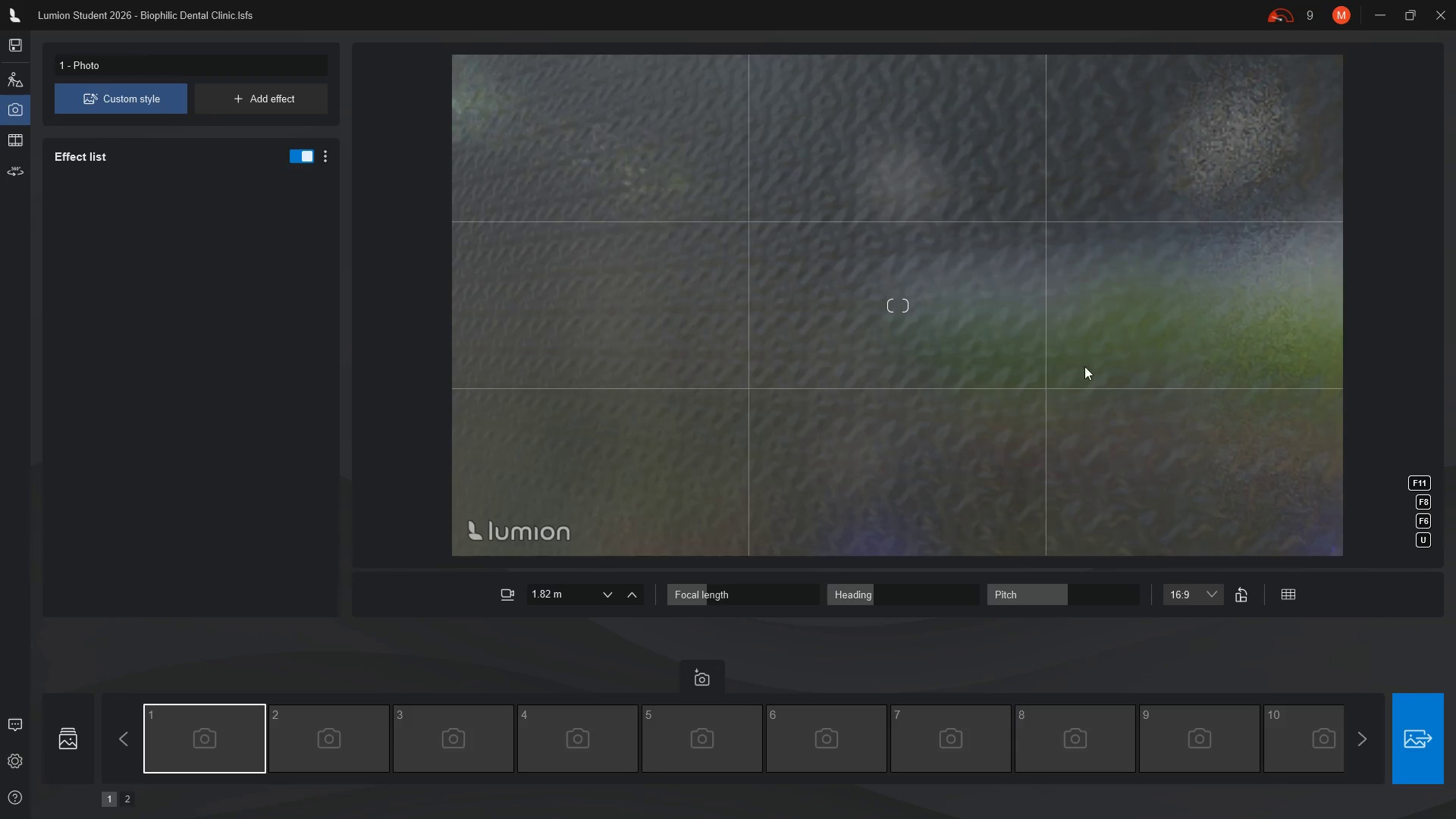 
scroll: coordinate [1030, 366], scroll_direction: up, amount: 5.0
 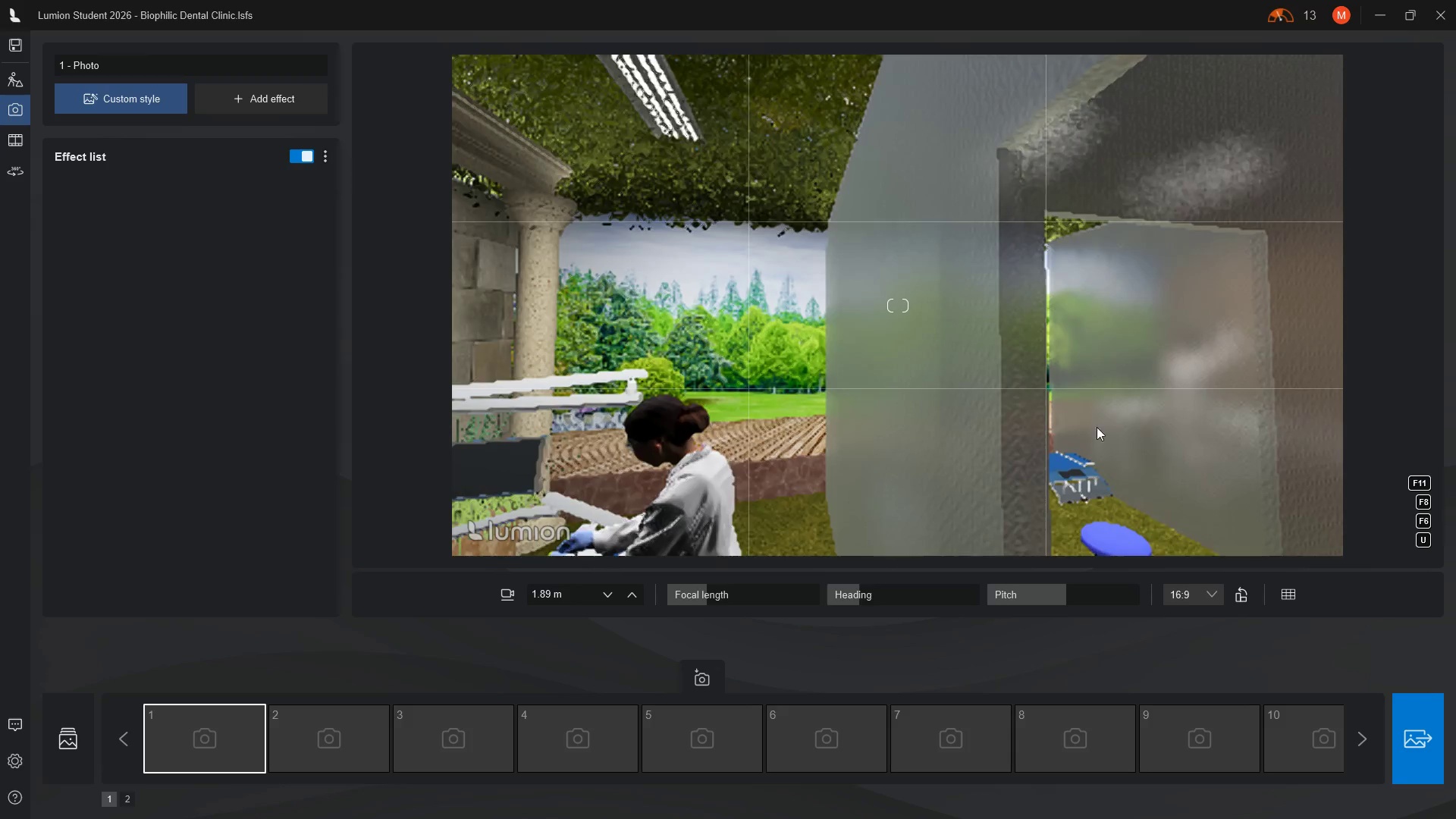 
wait(9.21)
 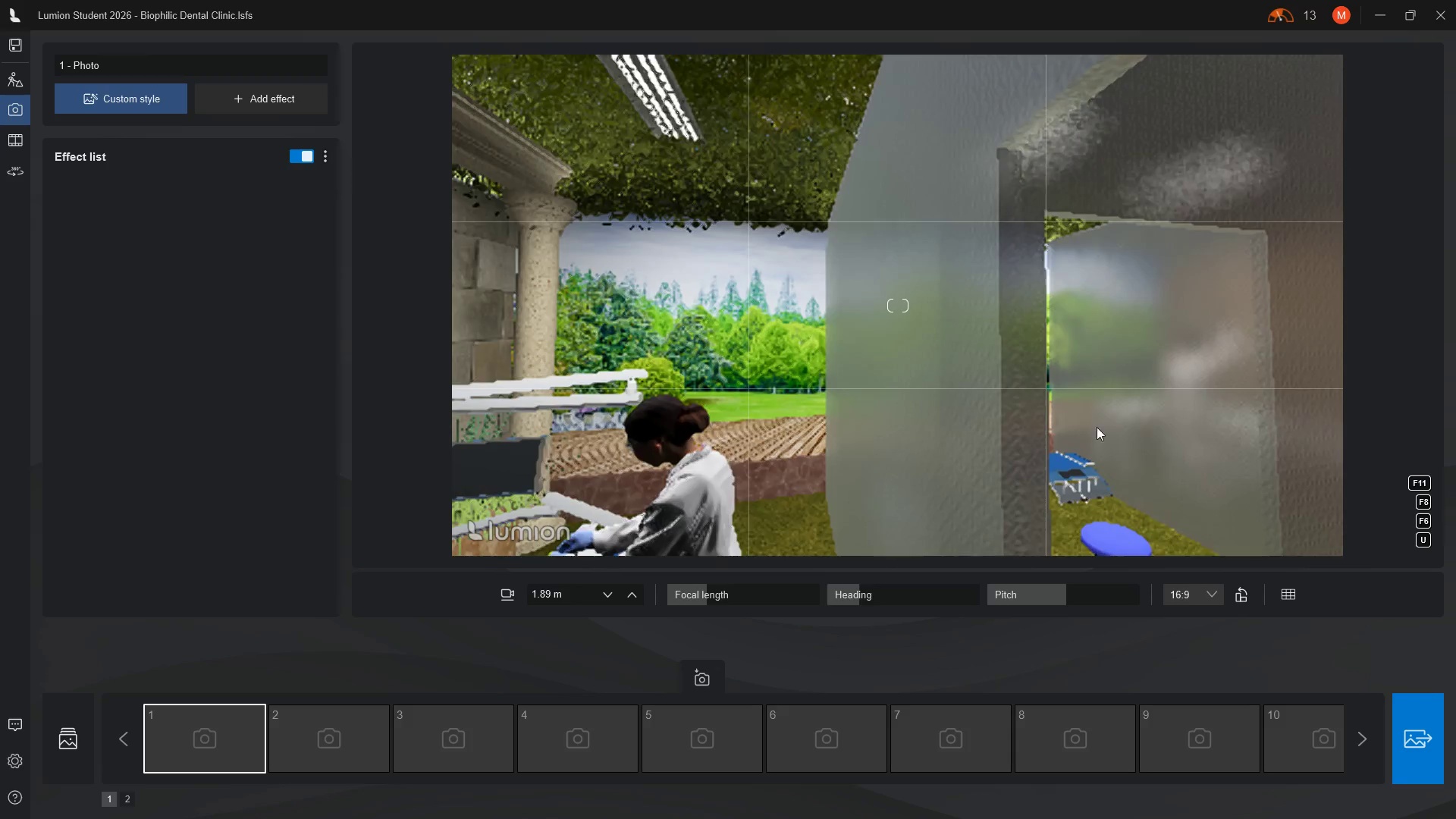 
scroll: coordinate [939, 416], scroll_direction: up, amount: 11.0
 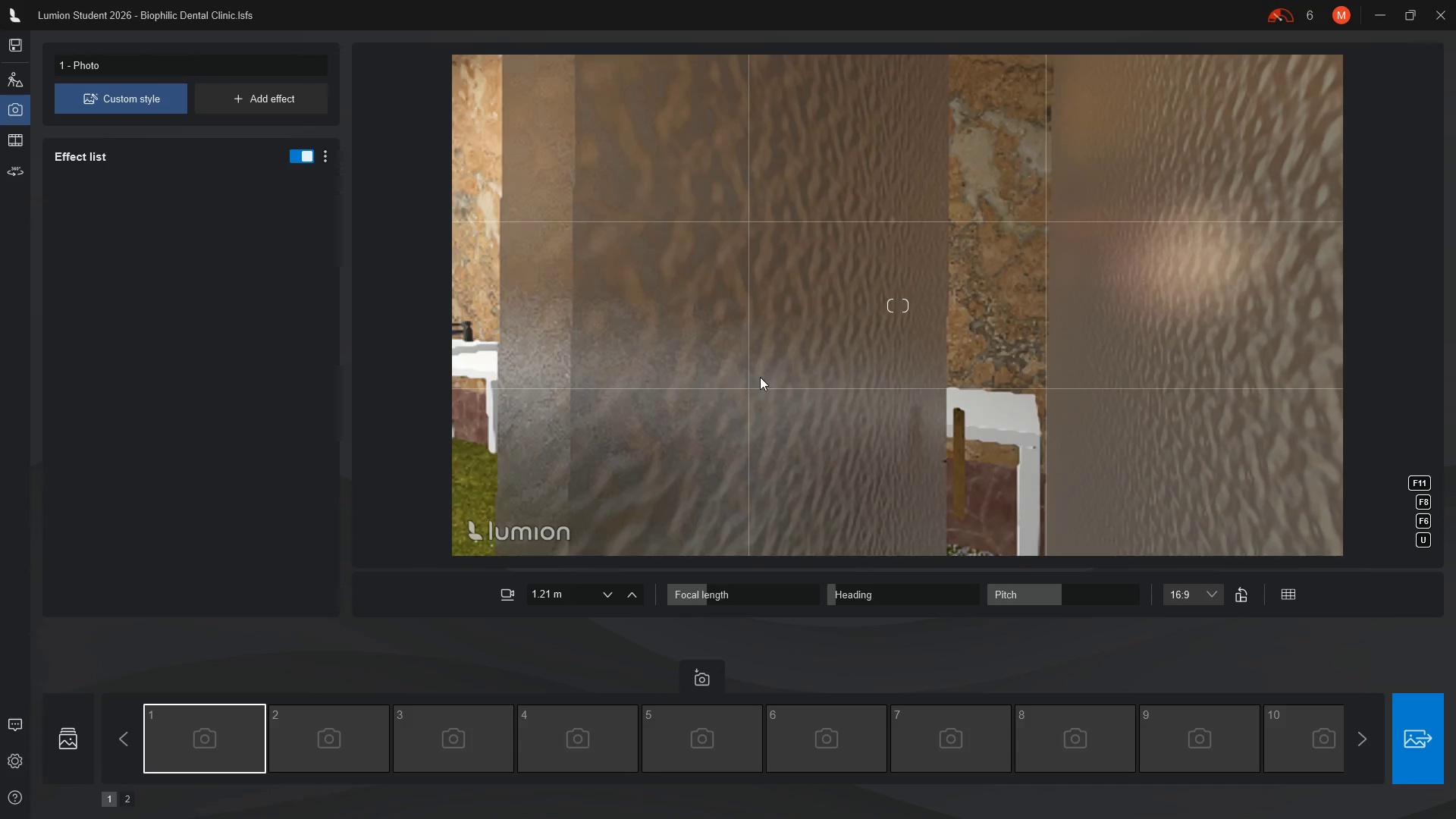 
type(aa)
 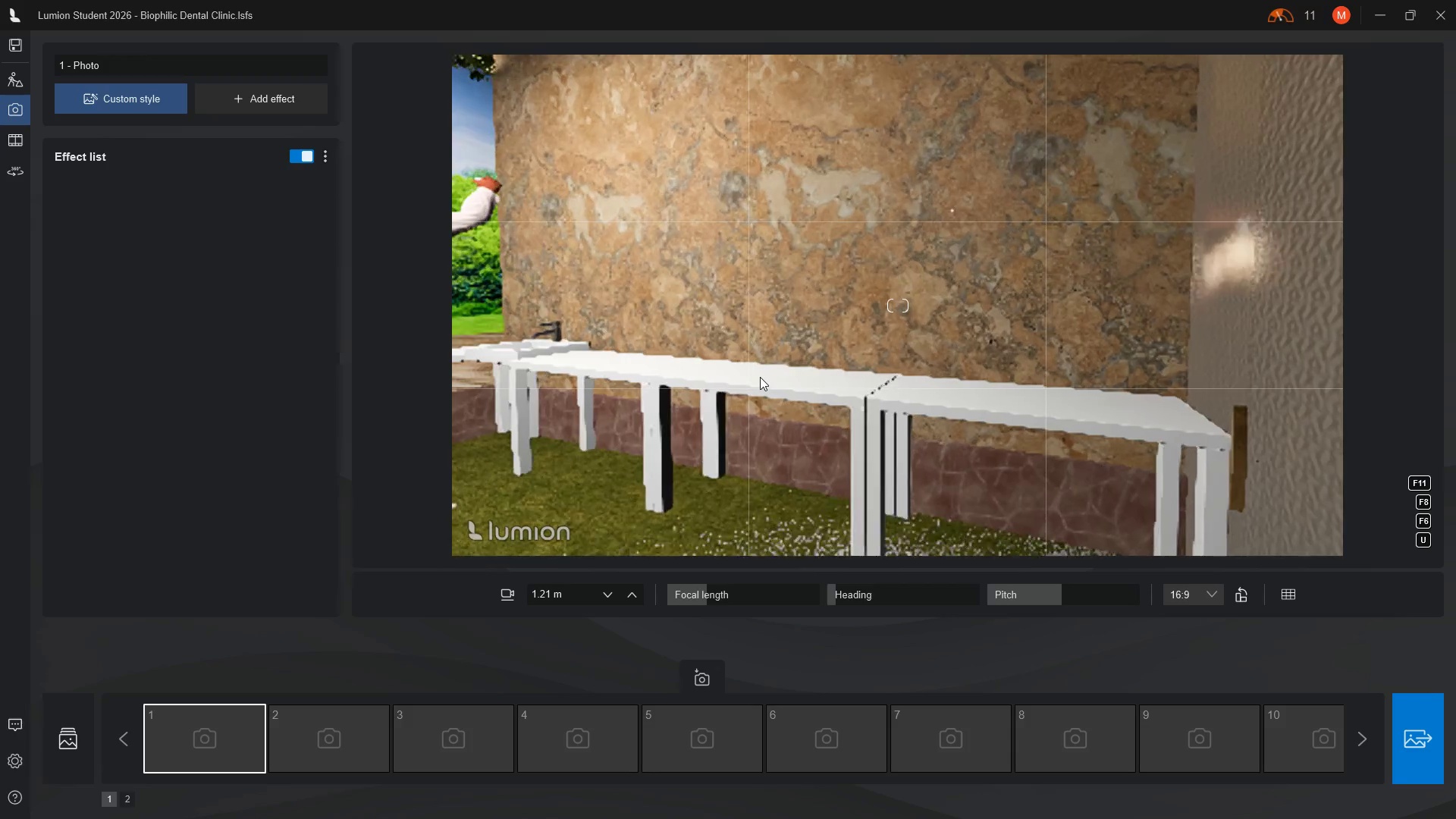 
hold_key(key=A, duration=0.42)
 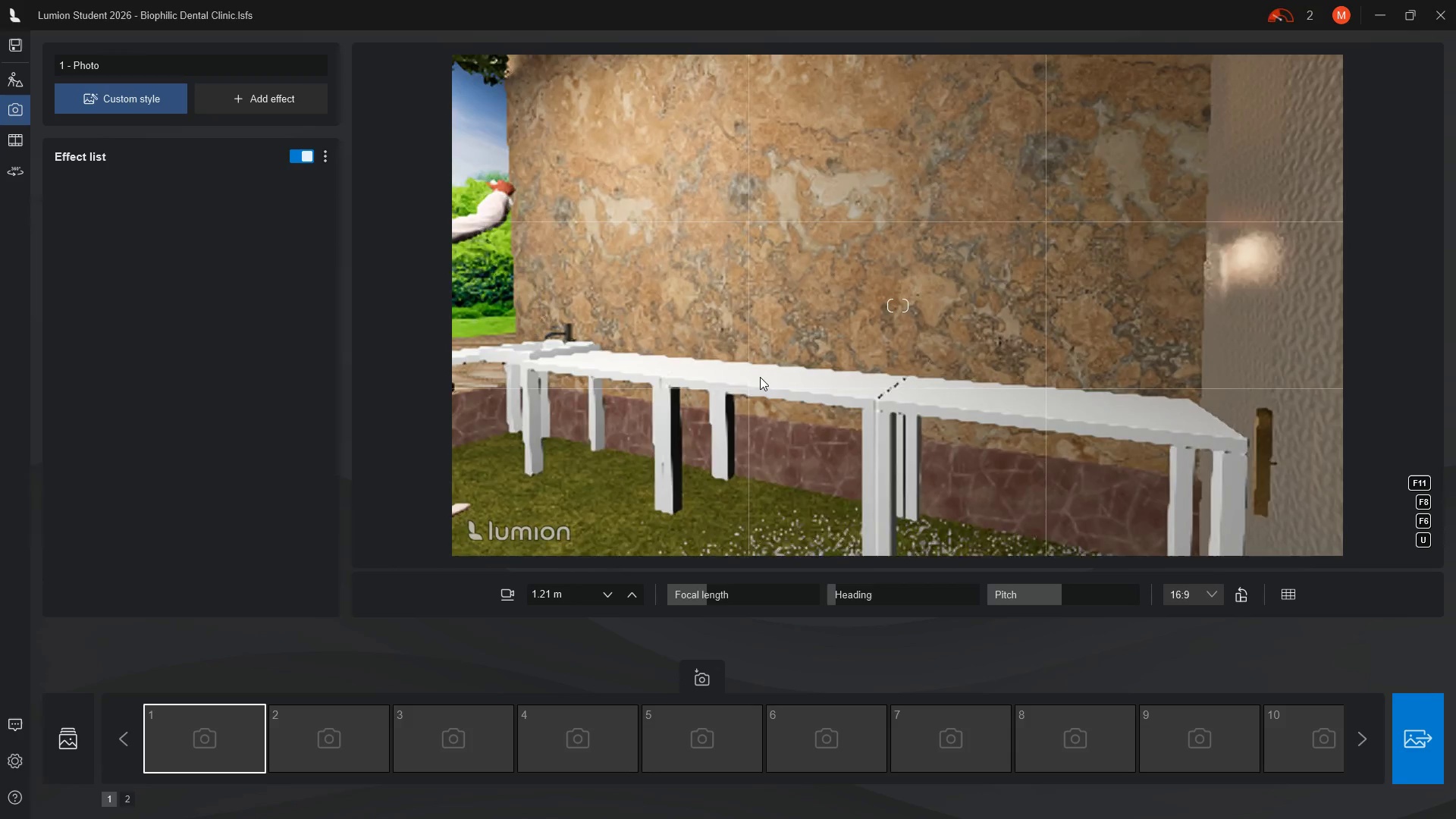 
hold_key(key=A, duration=0.61)
 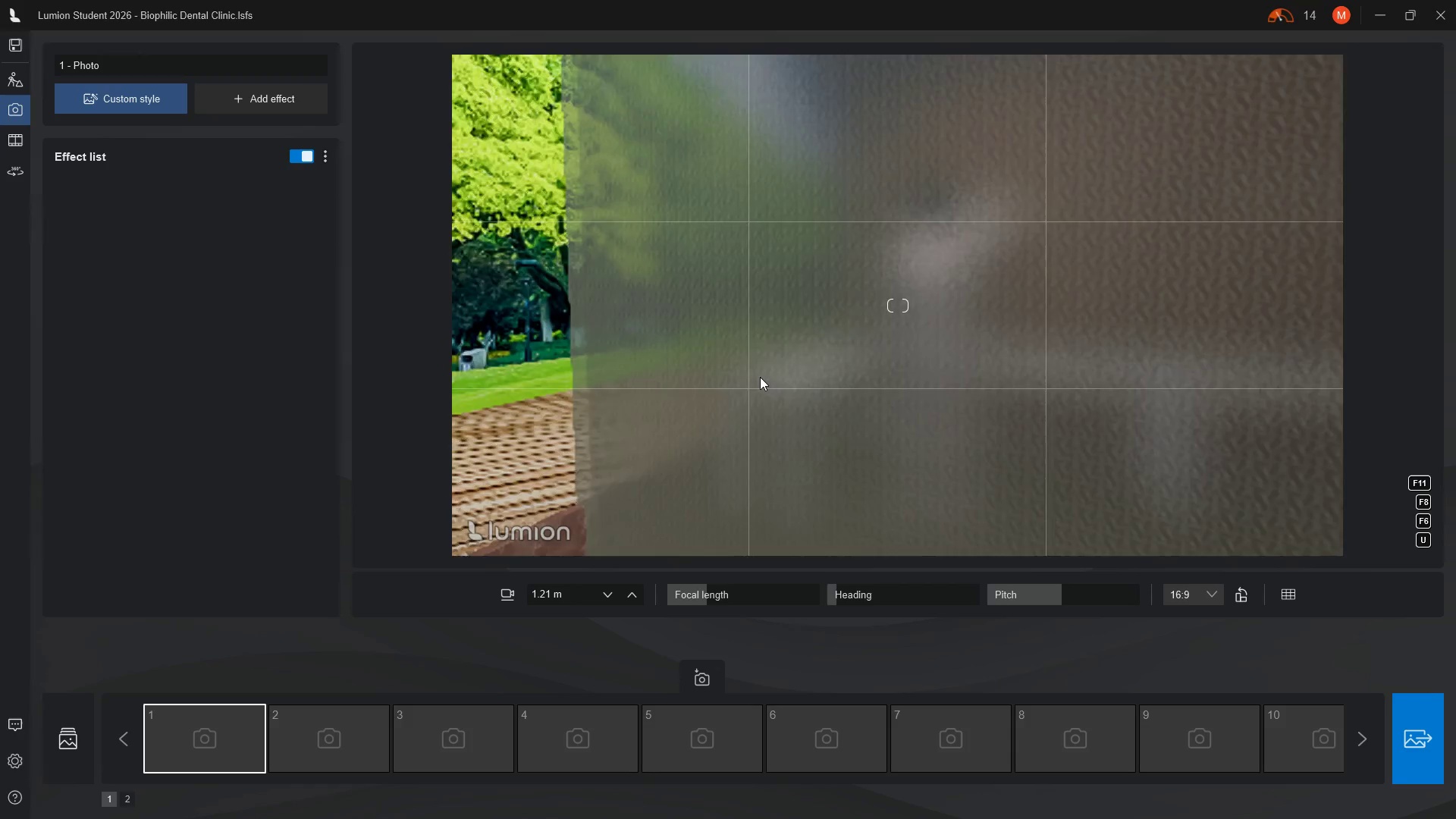 
key(A)
 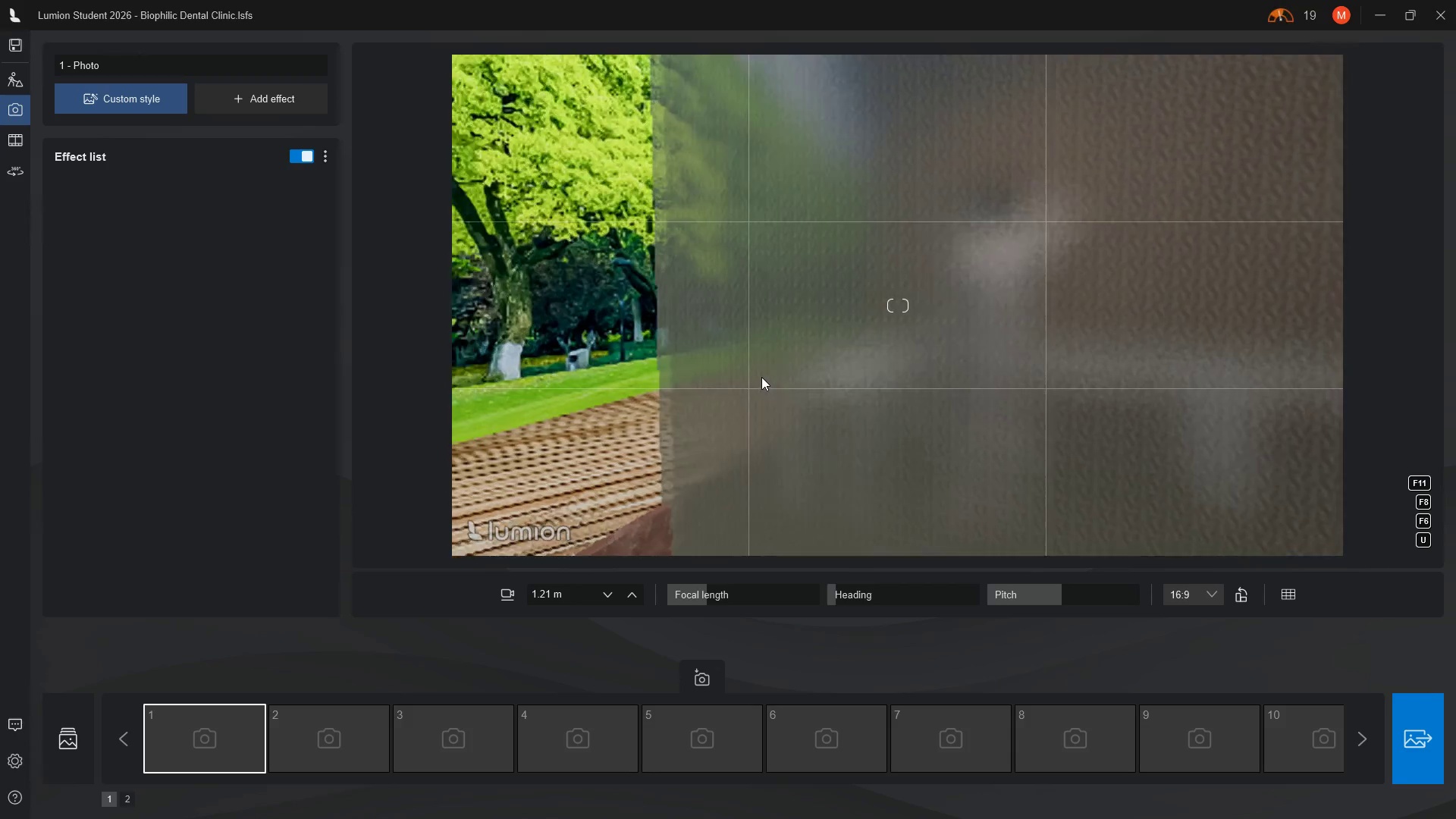 
scroll: coordinate [760, 377], scroll_direction: down, amount: 7.0
 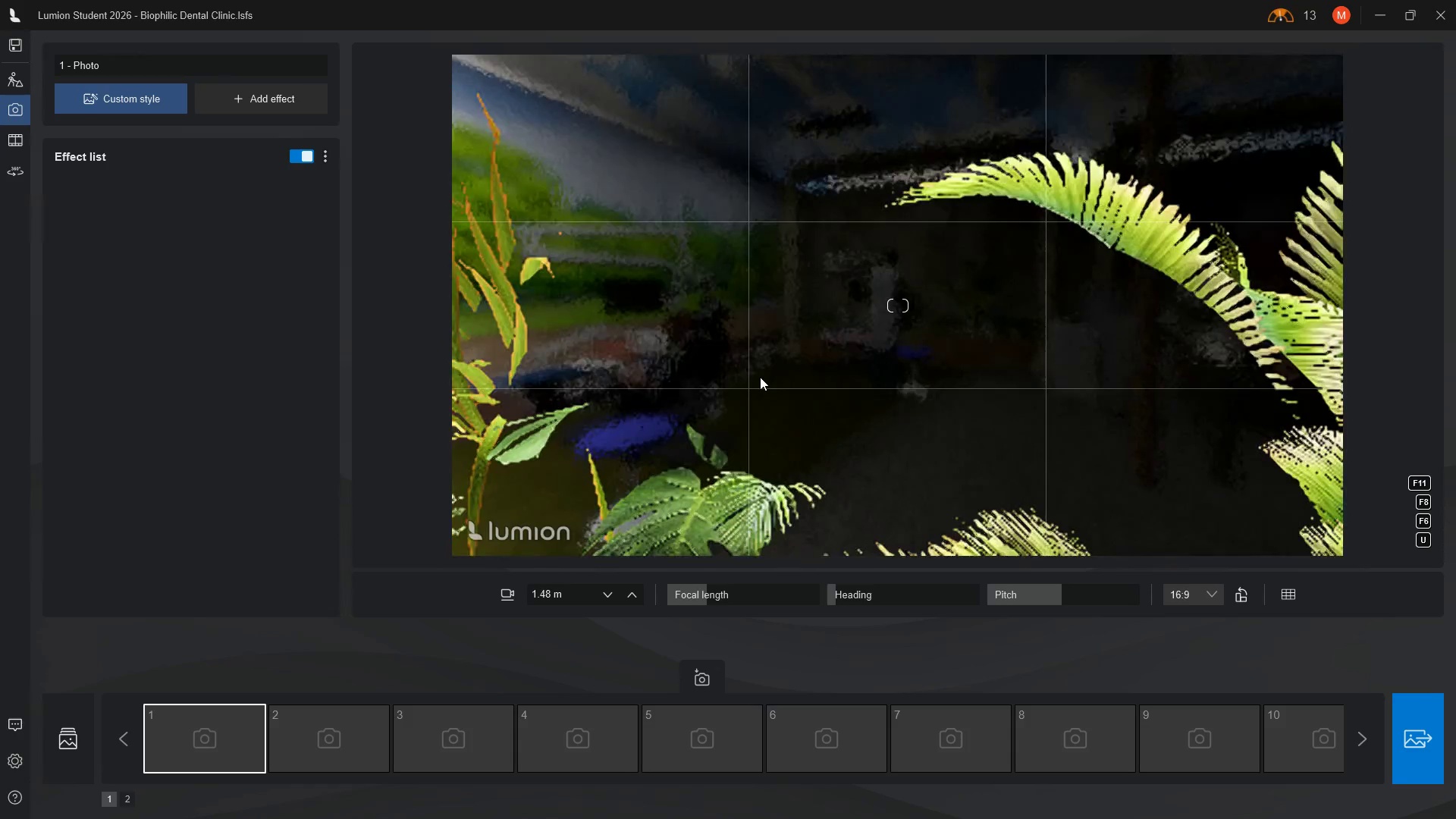 
scroll: coordinate [760, 377], scroll_direction: up, amount: 3.0
 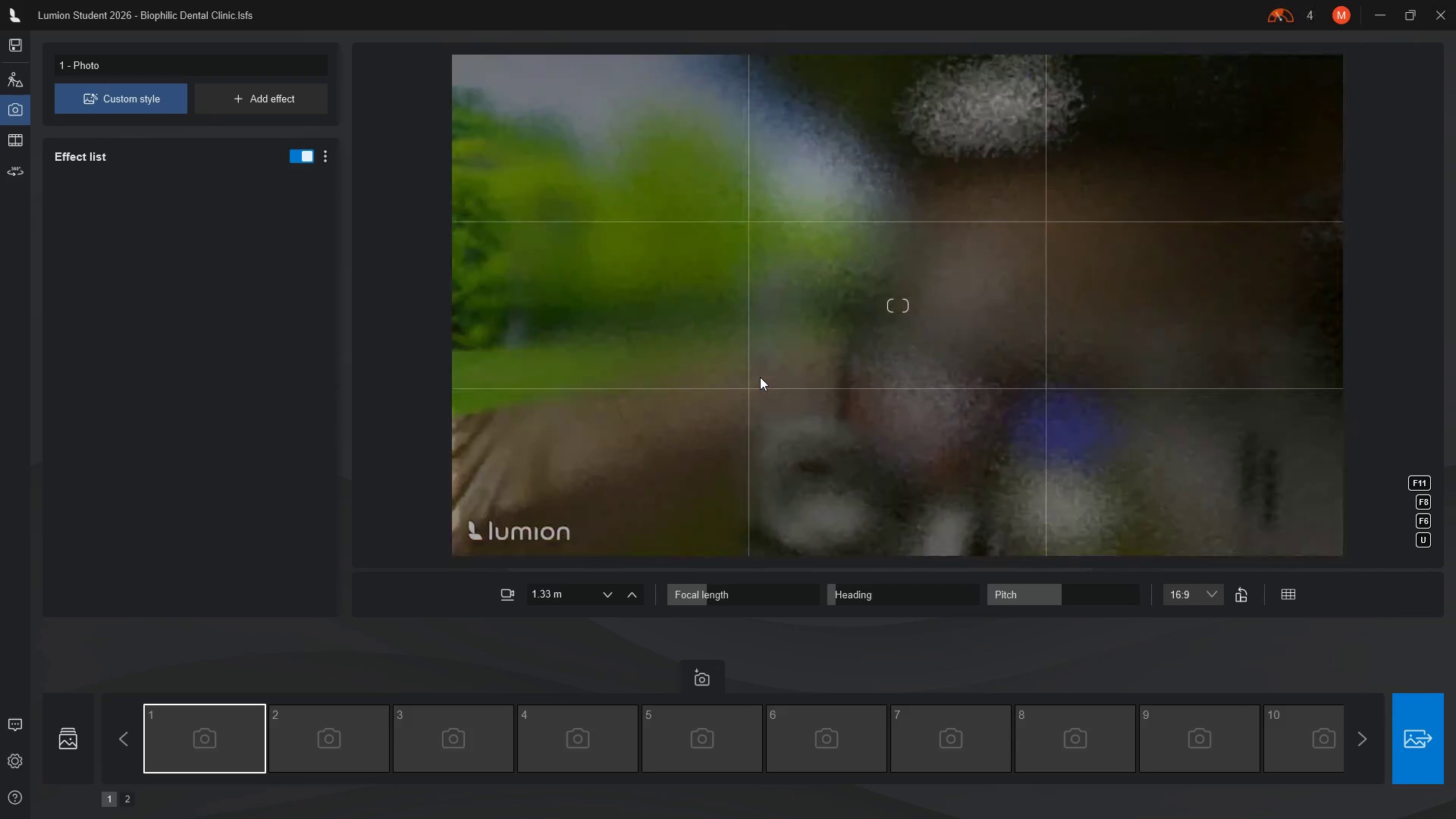 
scroll: coordinate [760, 377], scroll_direction: down, amount: 3.0
 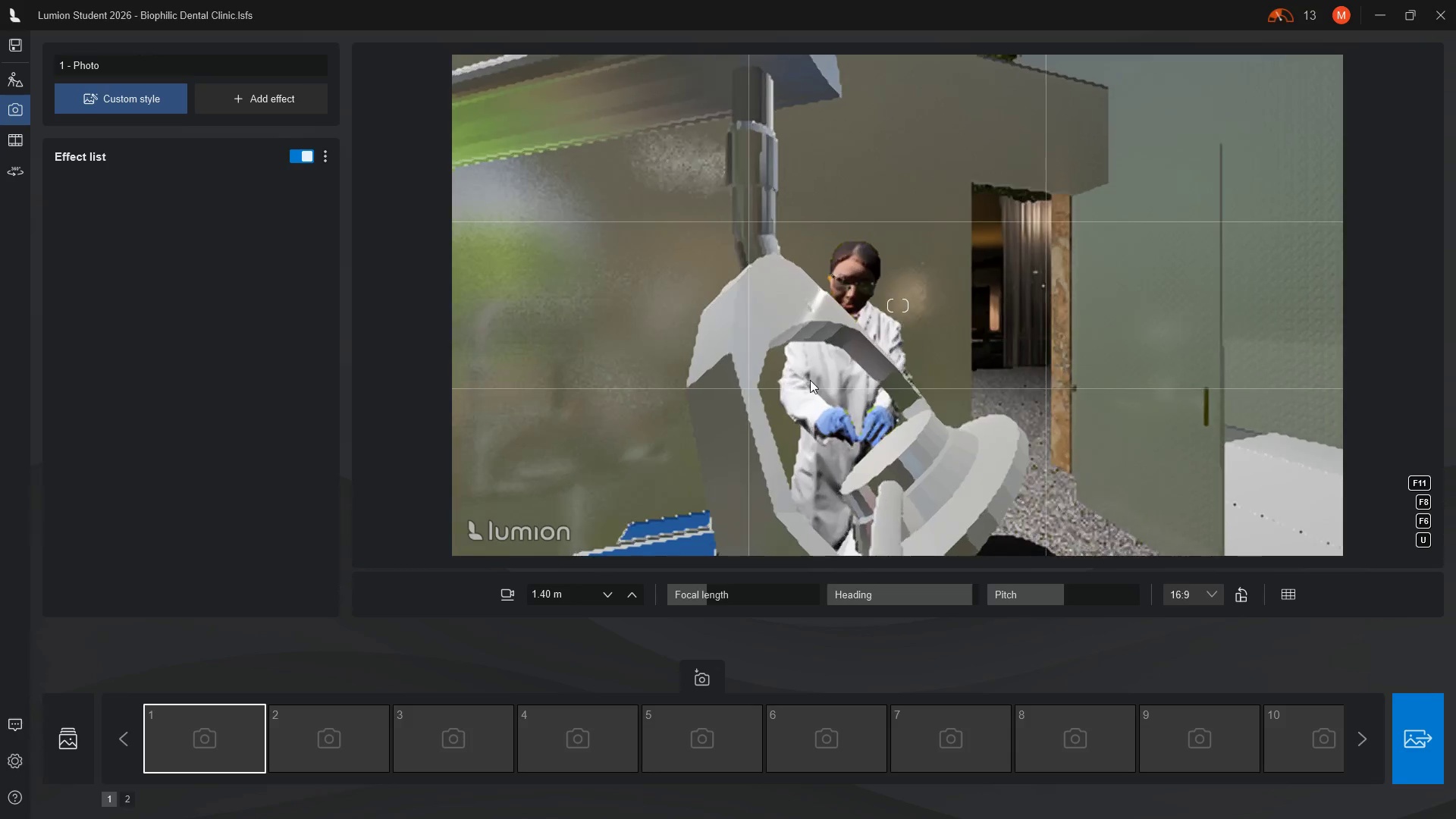 
hold_key(key=A, duration=0.36)
 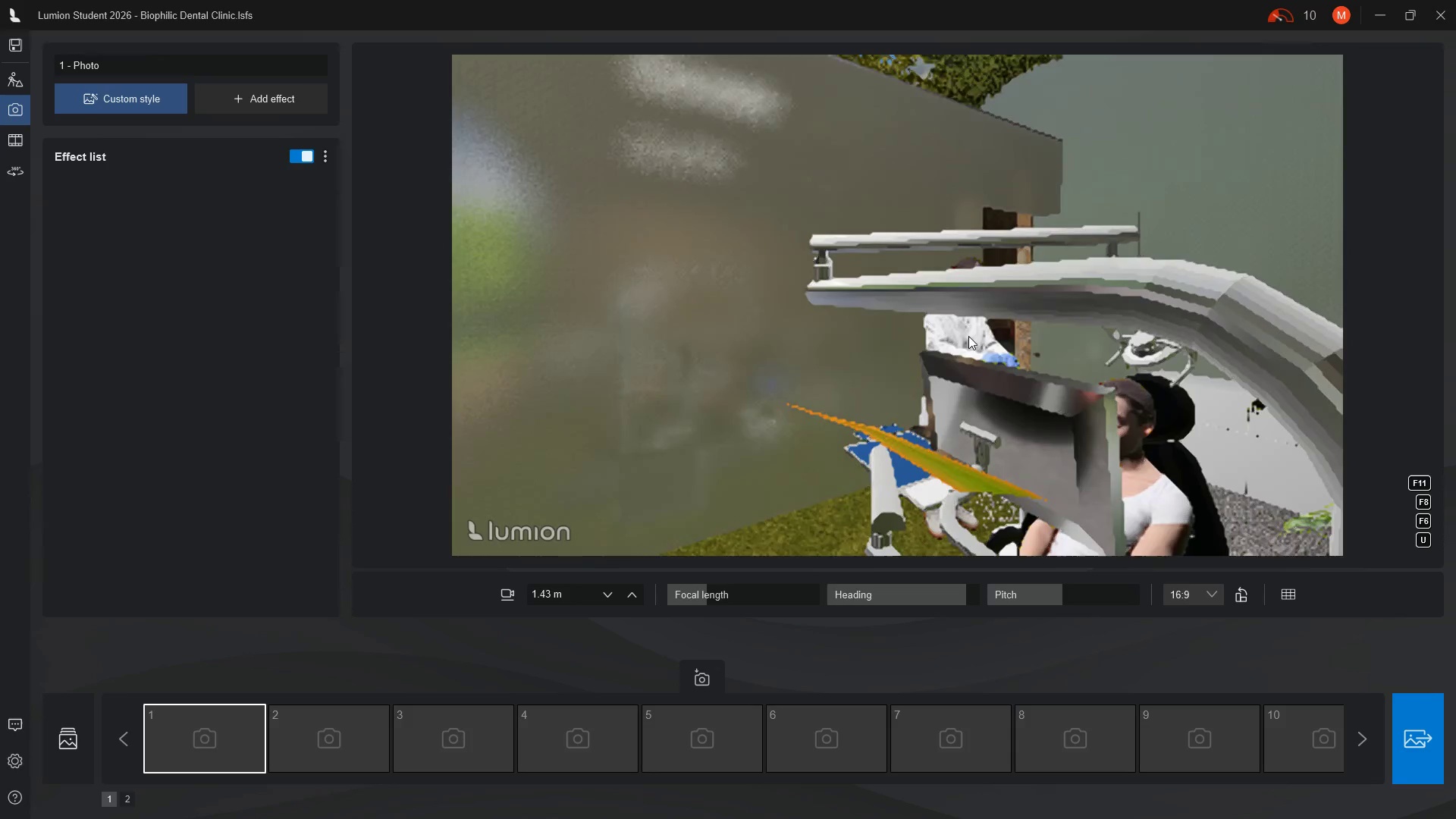 
key(A)
 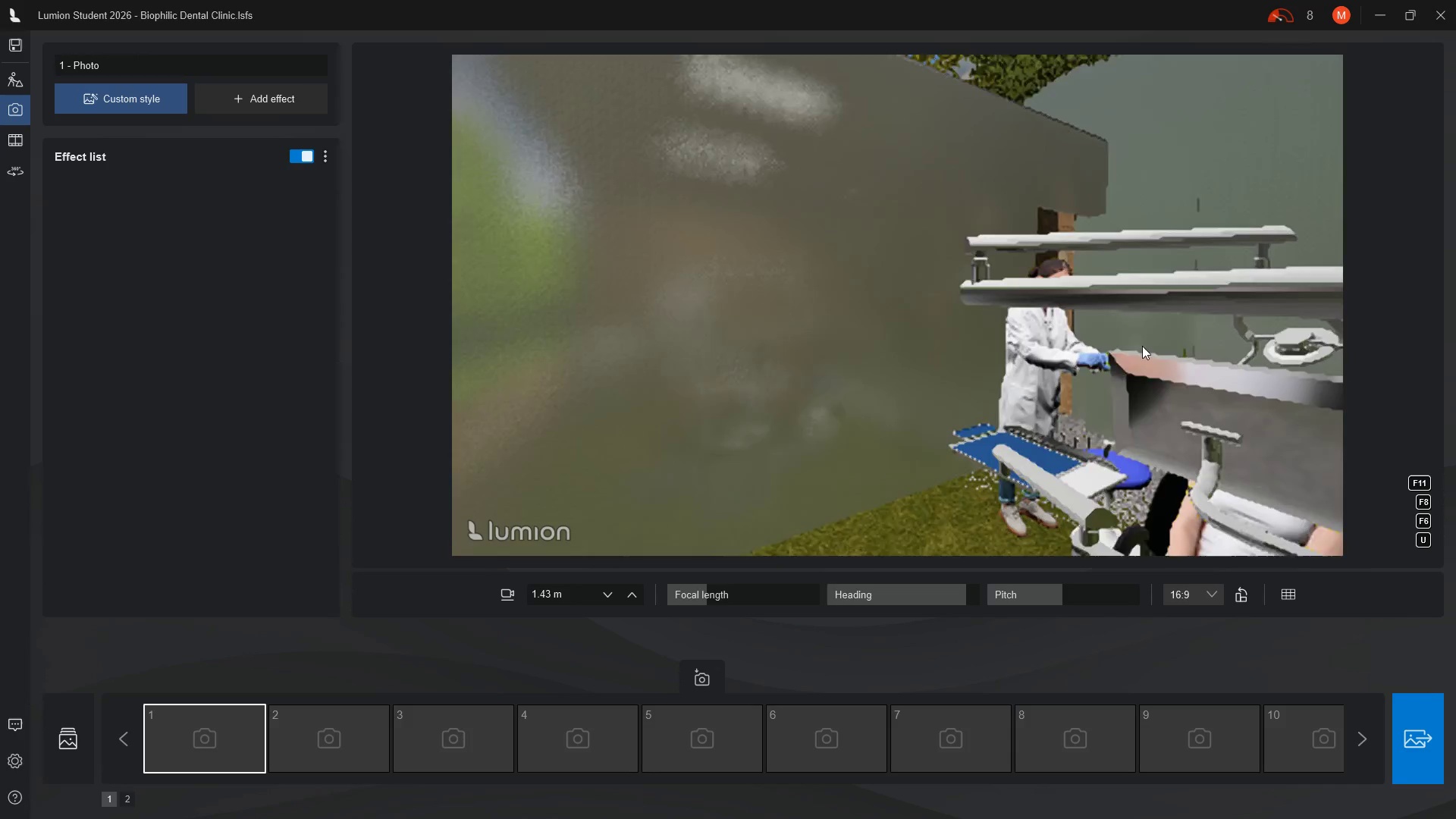 
scroll: coordinate [832, 350], scroll_direction: down, amount: 1.0
 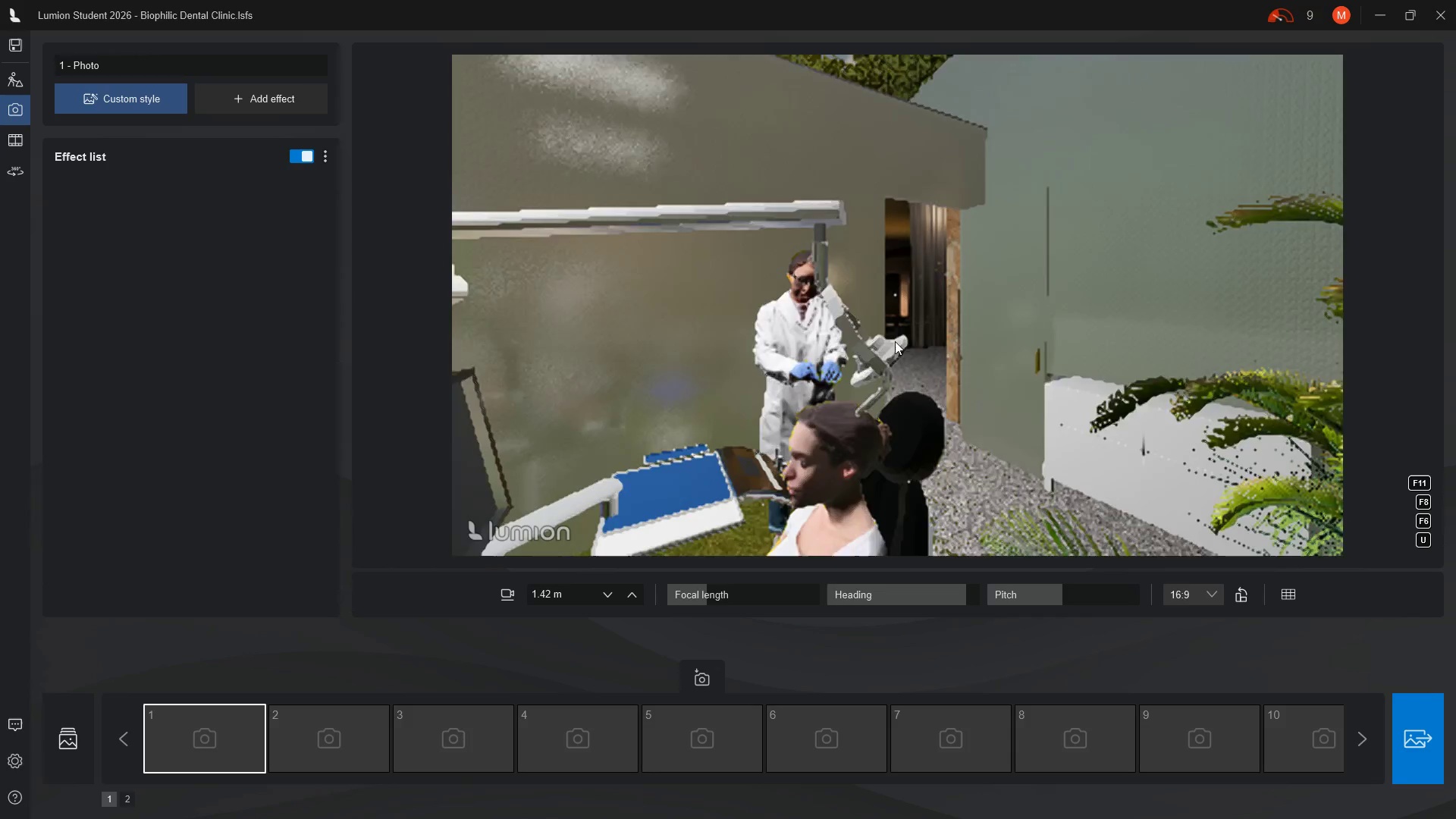 
hold_key(key=A, duration=0.33)
 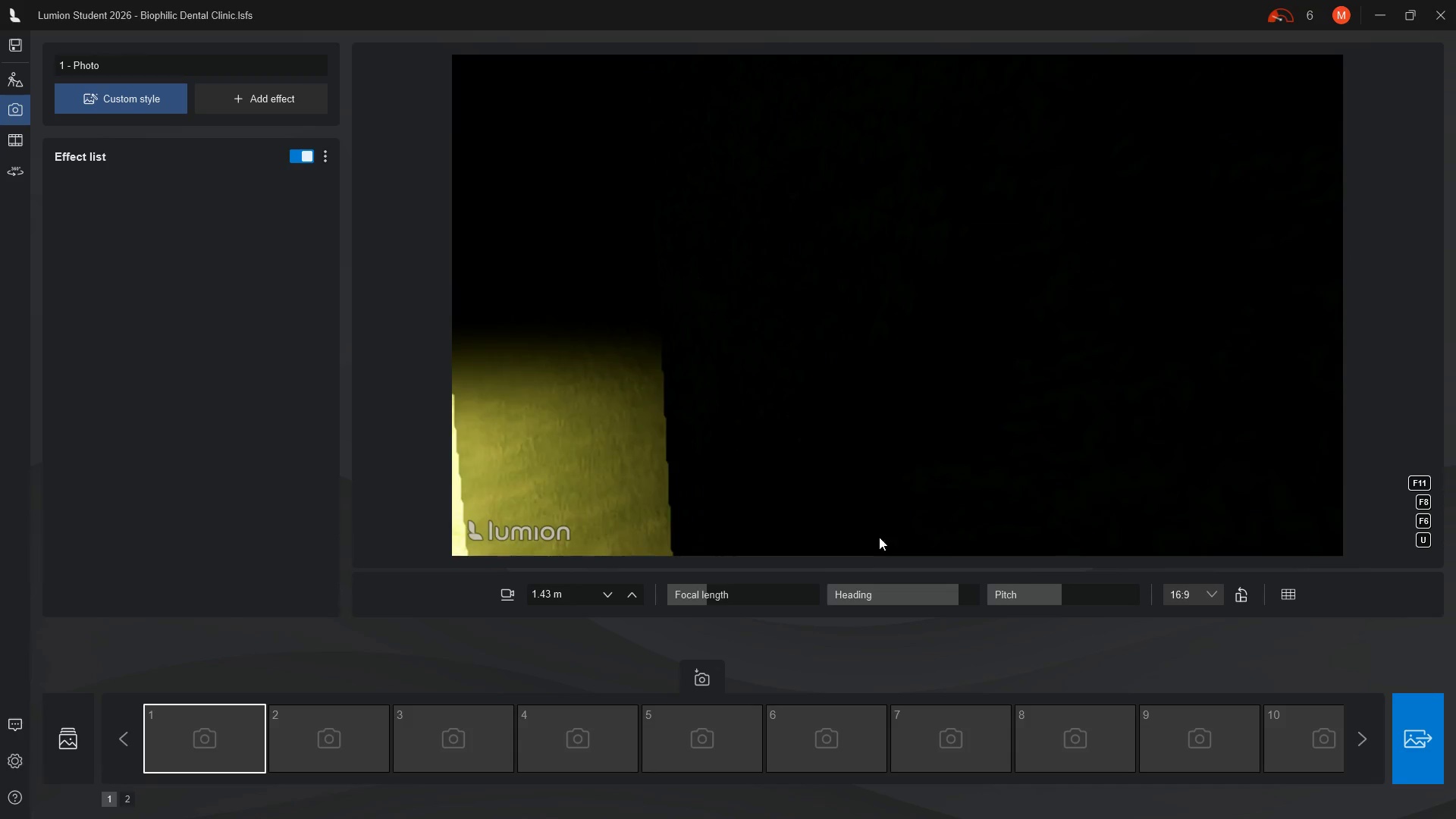 
left_click_drag(start_coordinate=[697, 595], to_coordinate=[736, 594])
 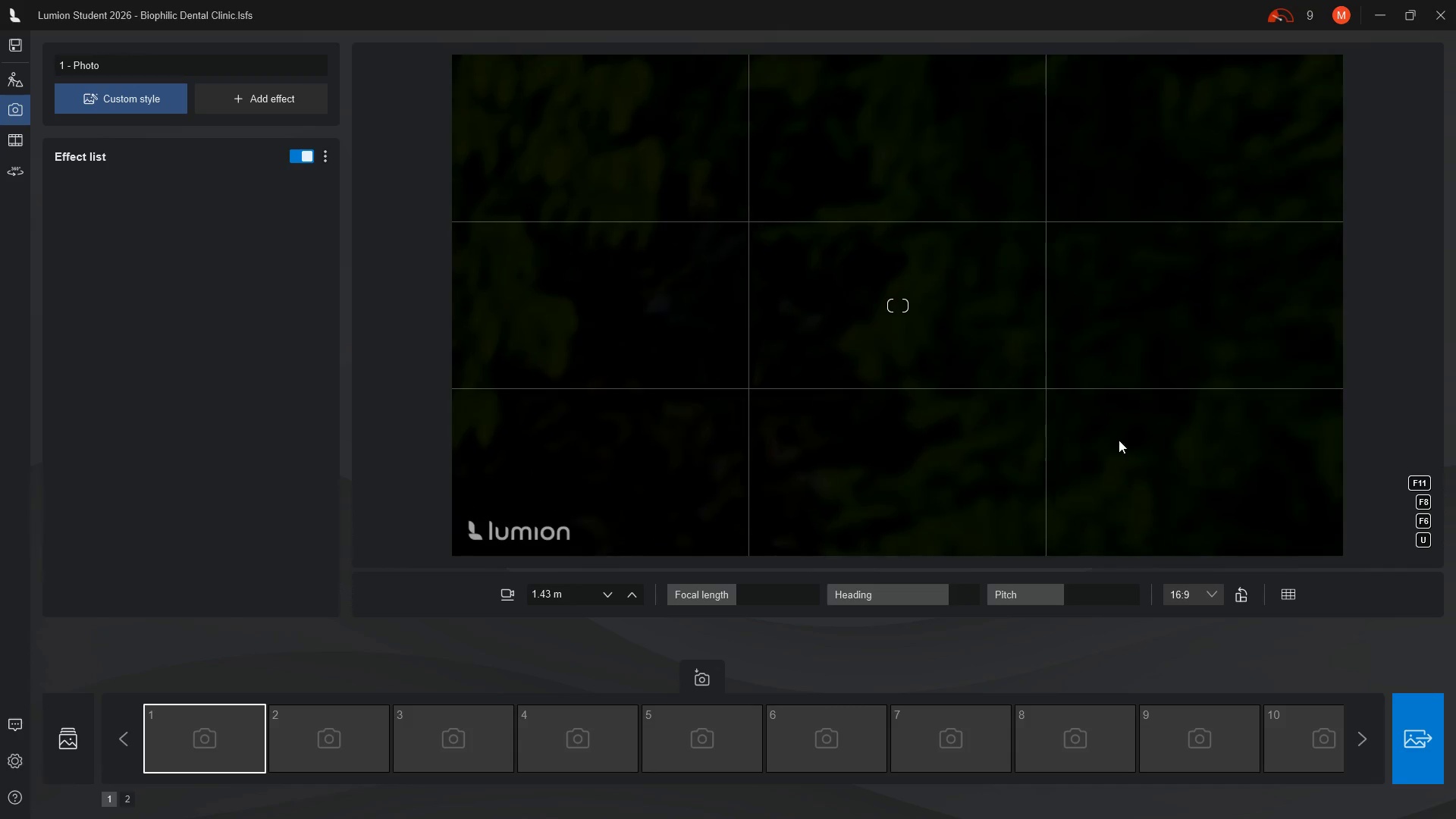 
scroll: coordinate [1116, 440], scroll_direction: up, amount: 2.0
 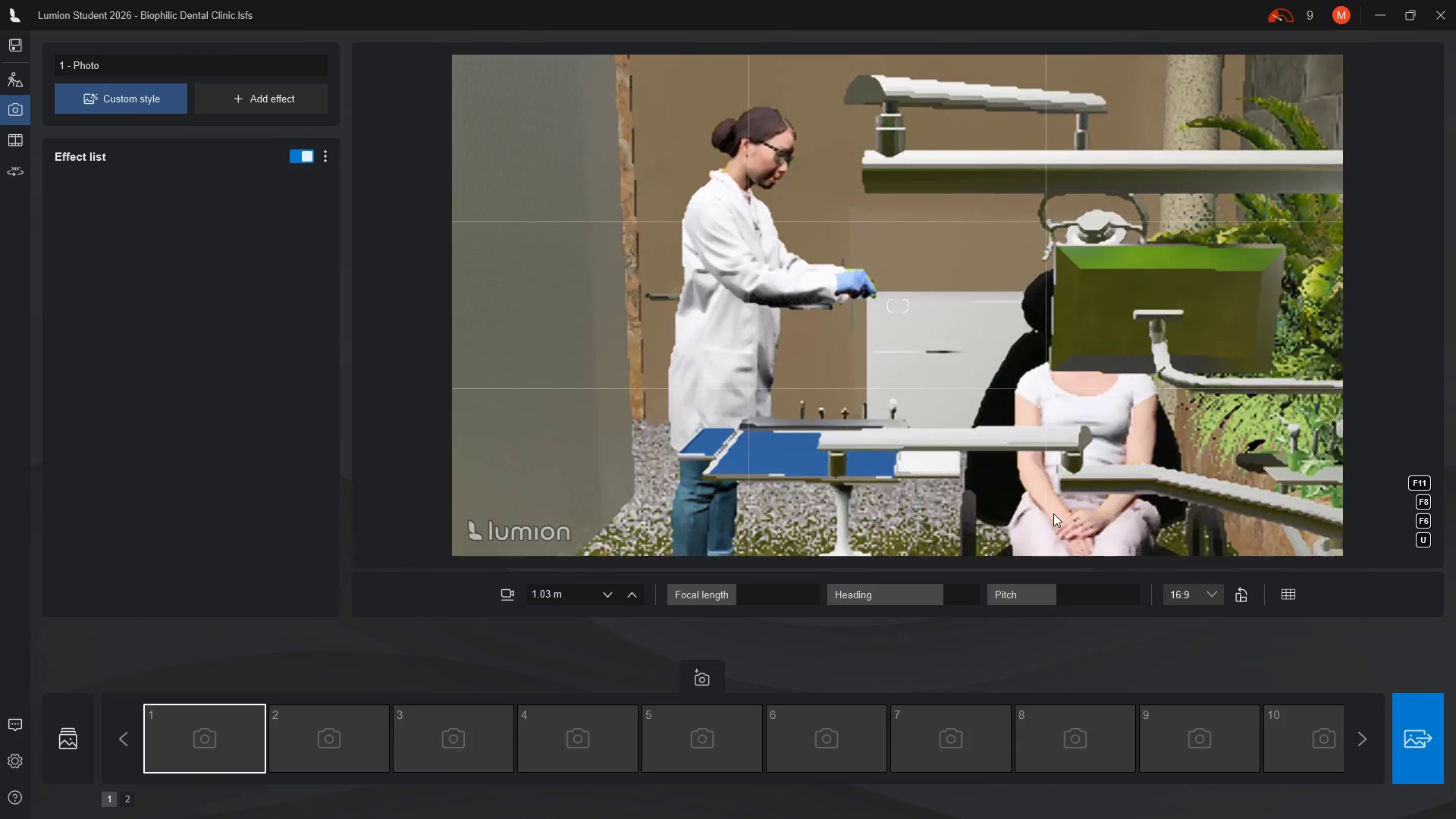 
key(A)
 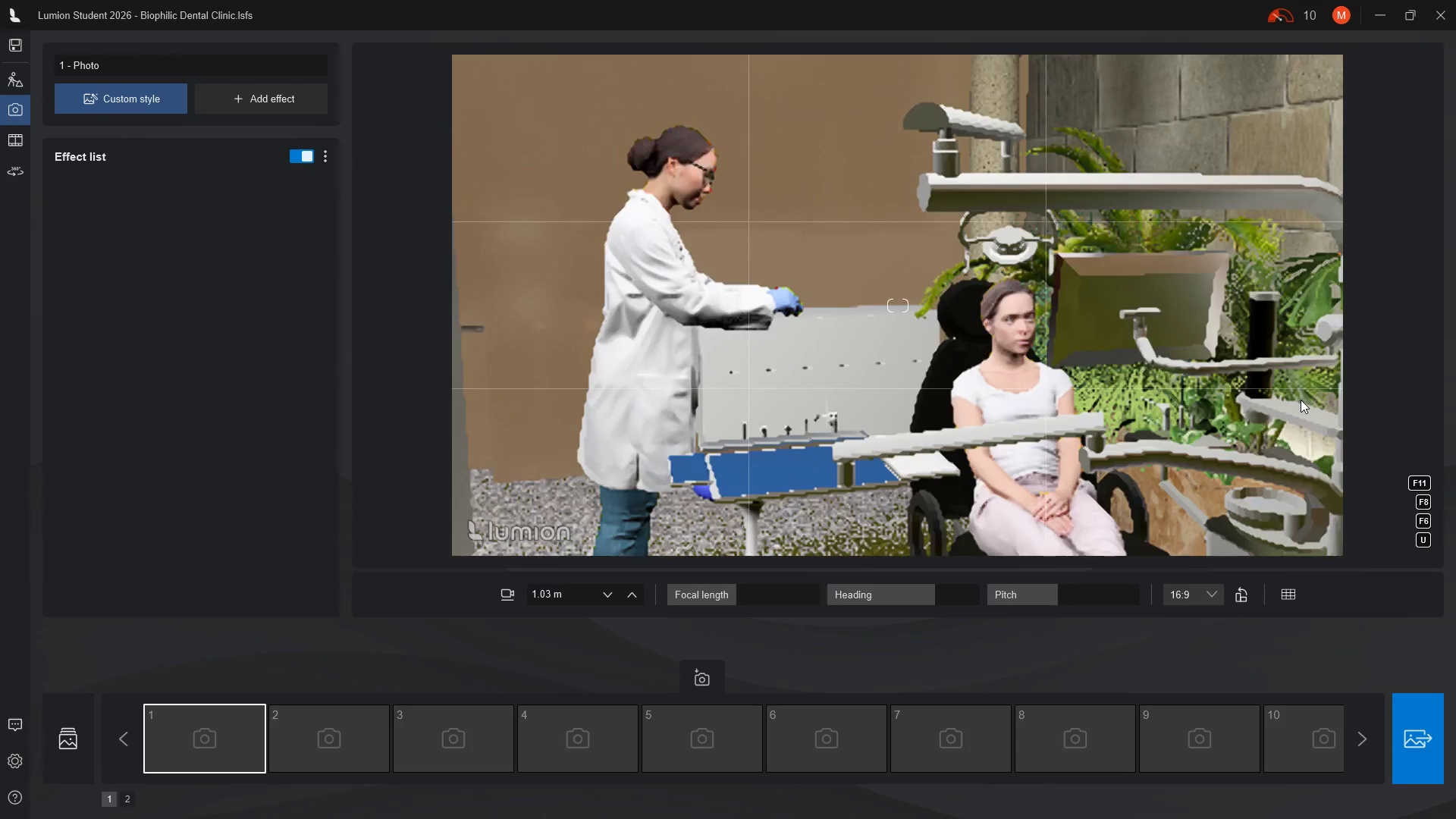 
wait(7.88)
 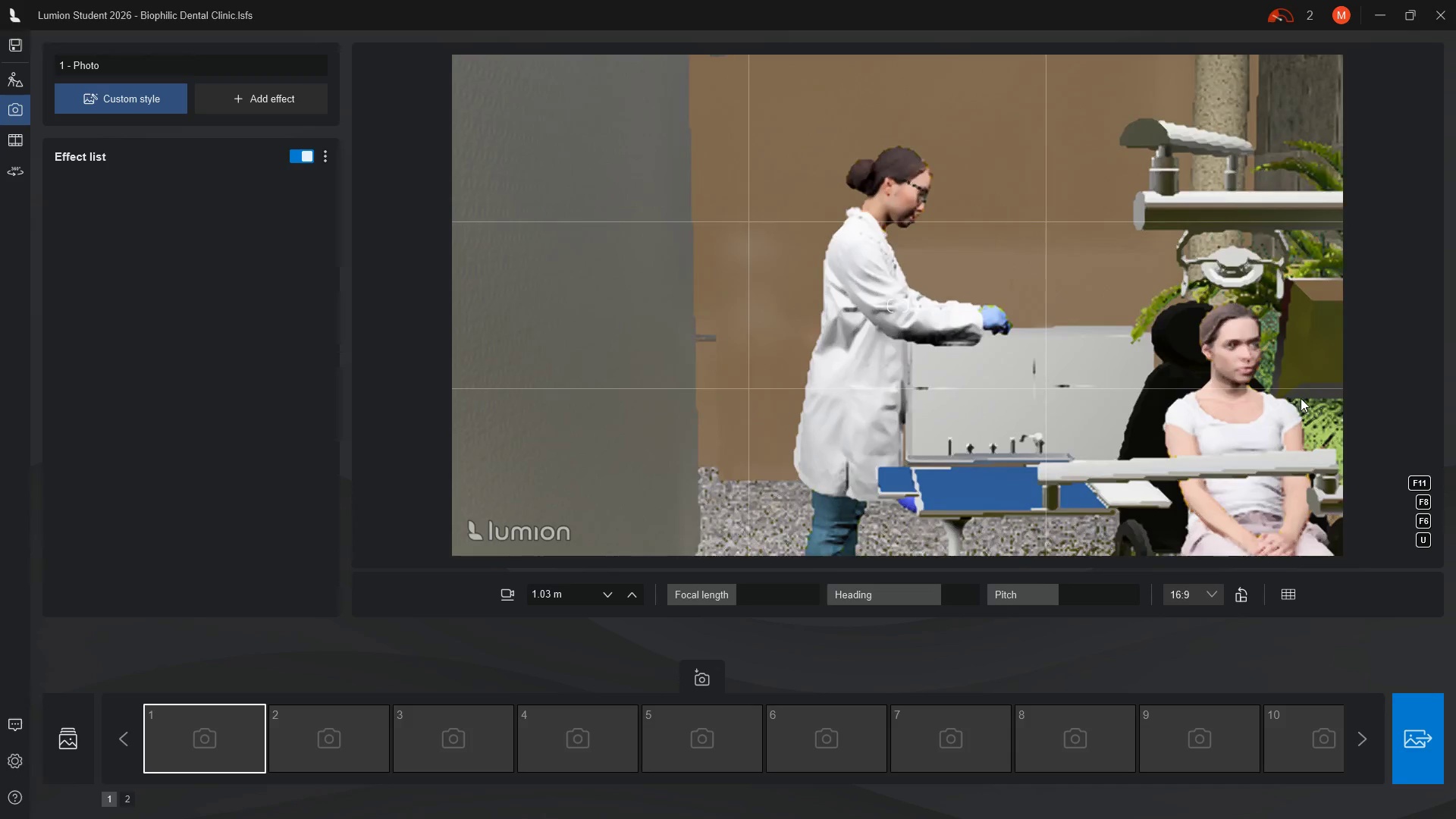 
left_click([894, 287])
 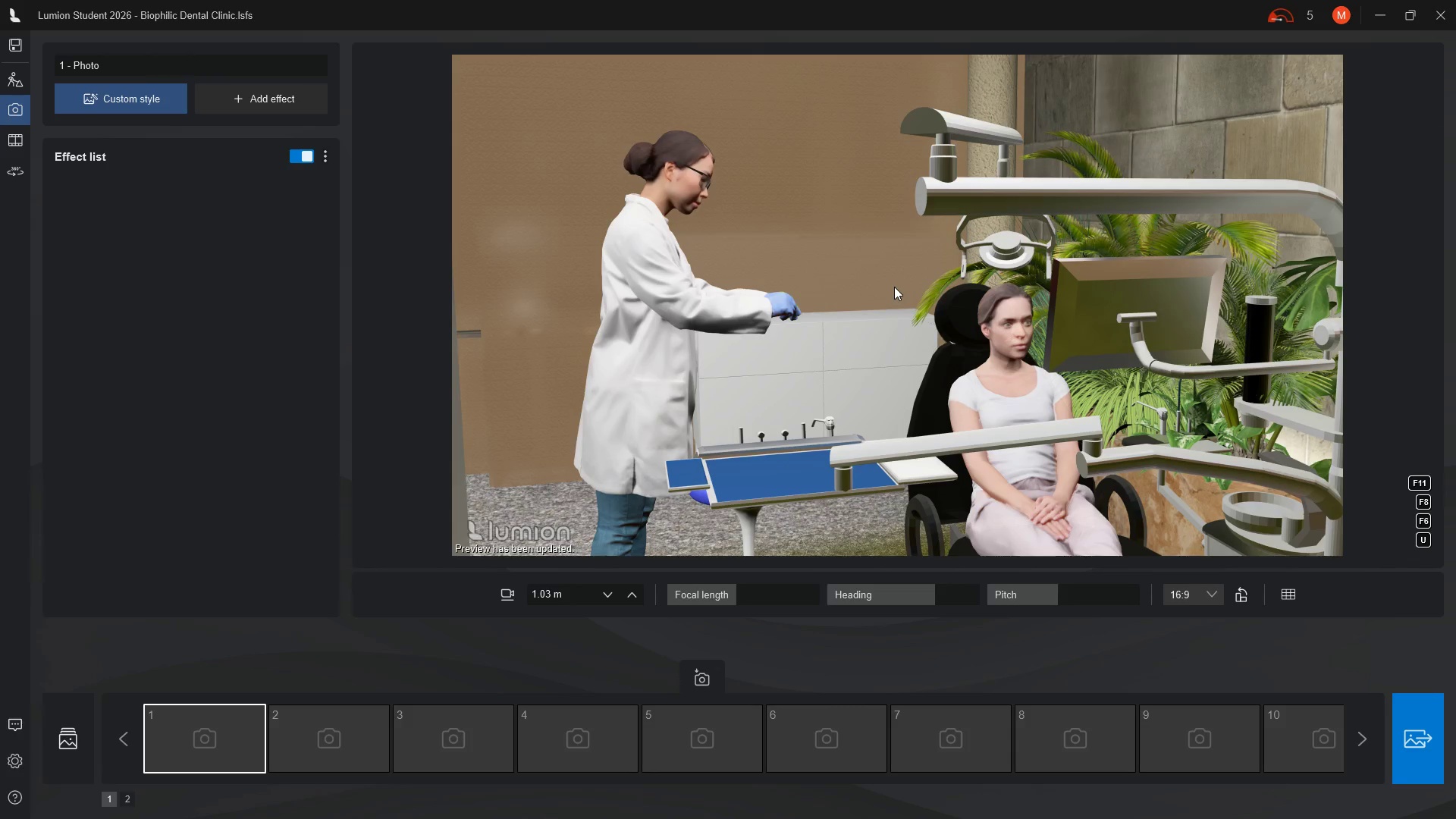 
wait(5.39)
 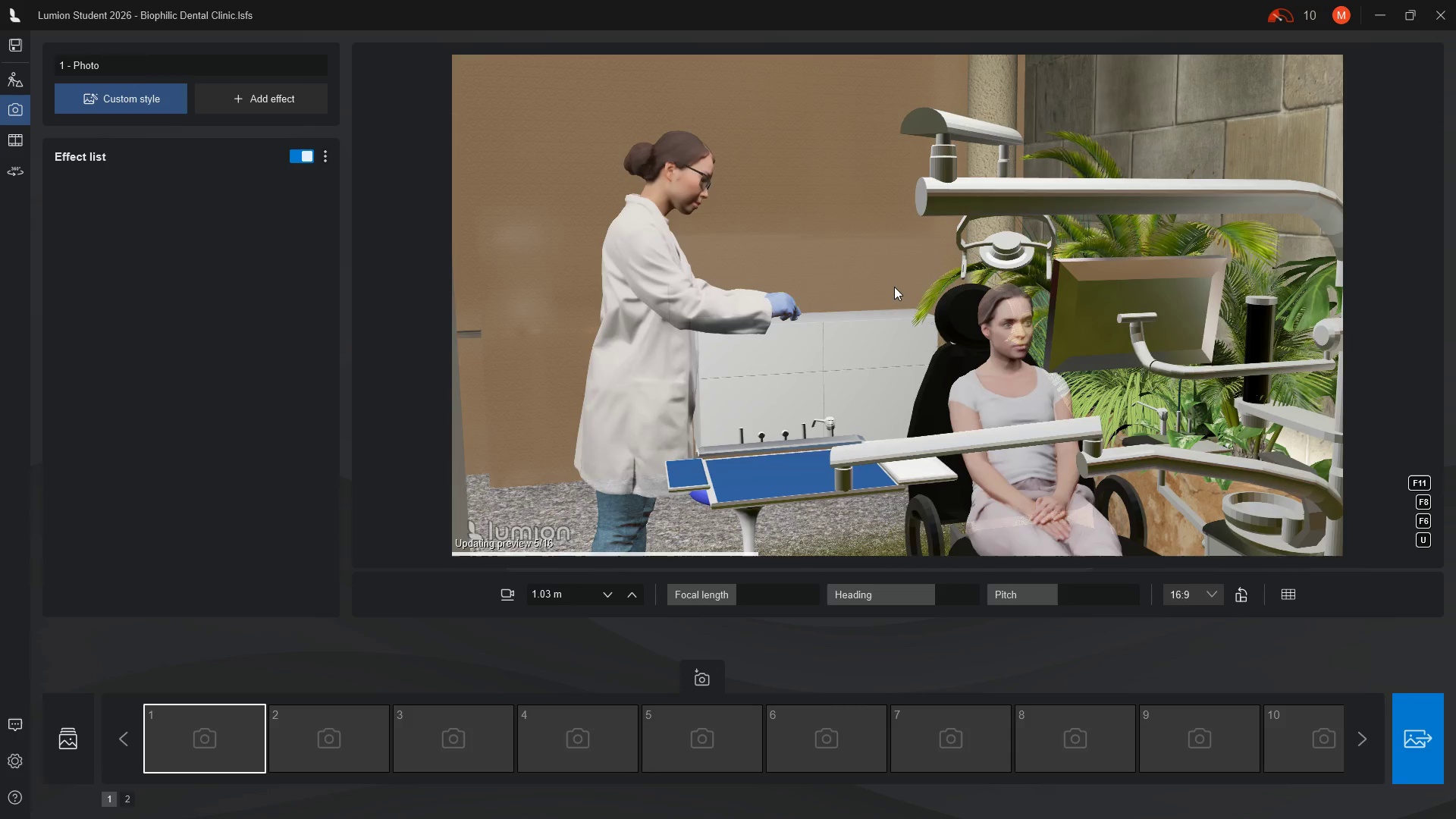 
scroll: coordinate [894, 287], scroll_direction: up, amount: 3.0
 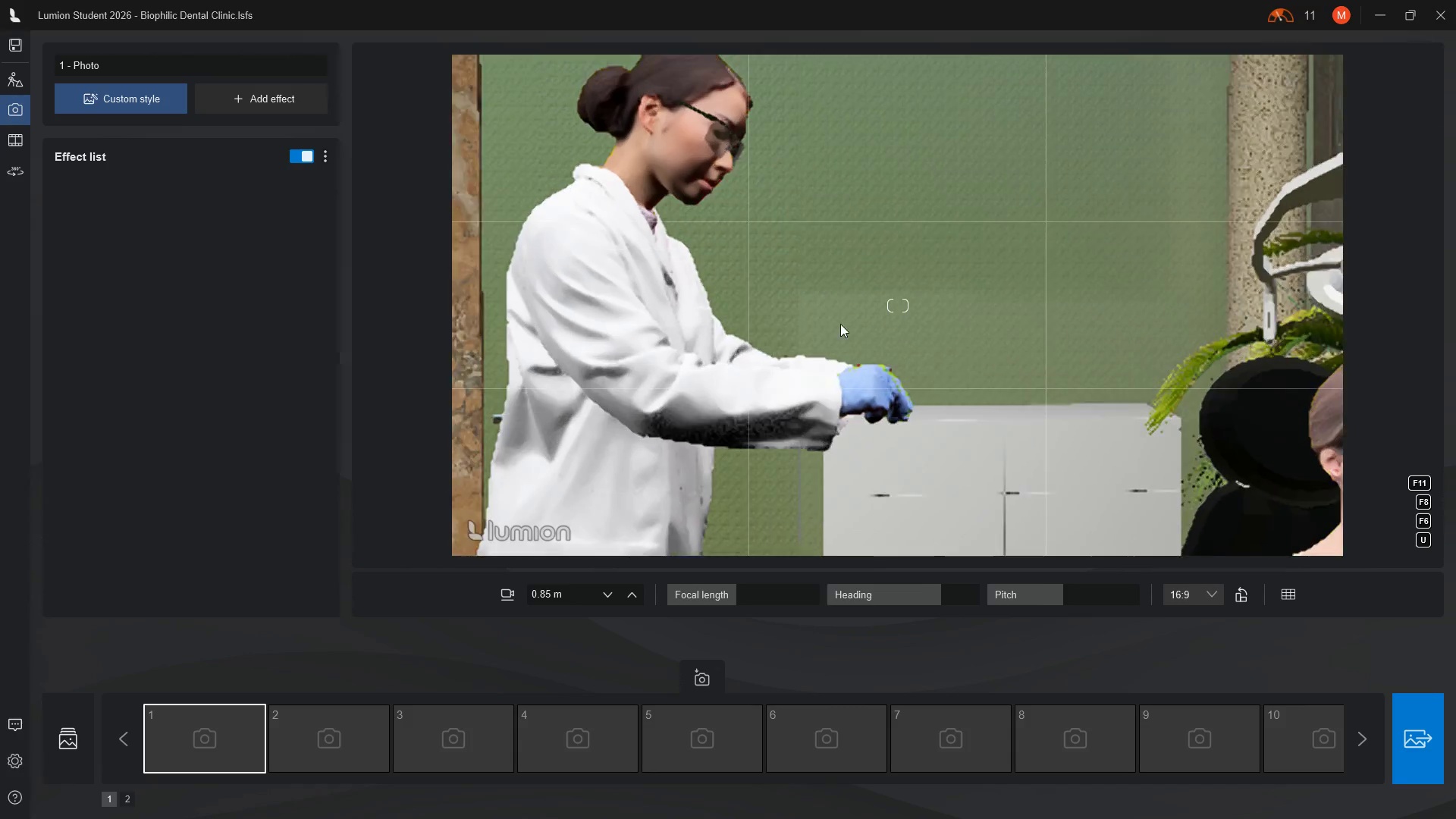 
left_click([940, 262])
 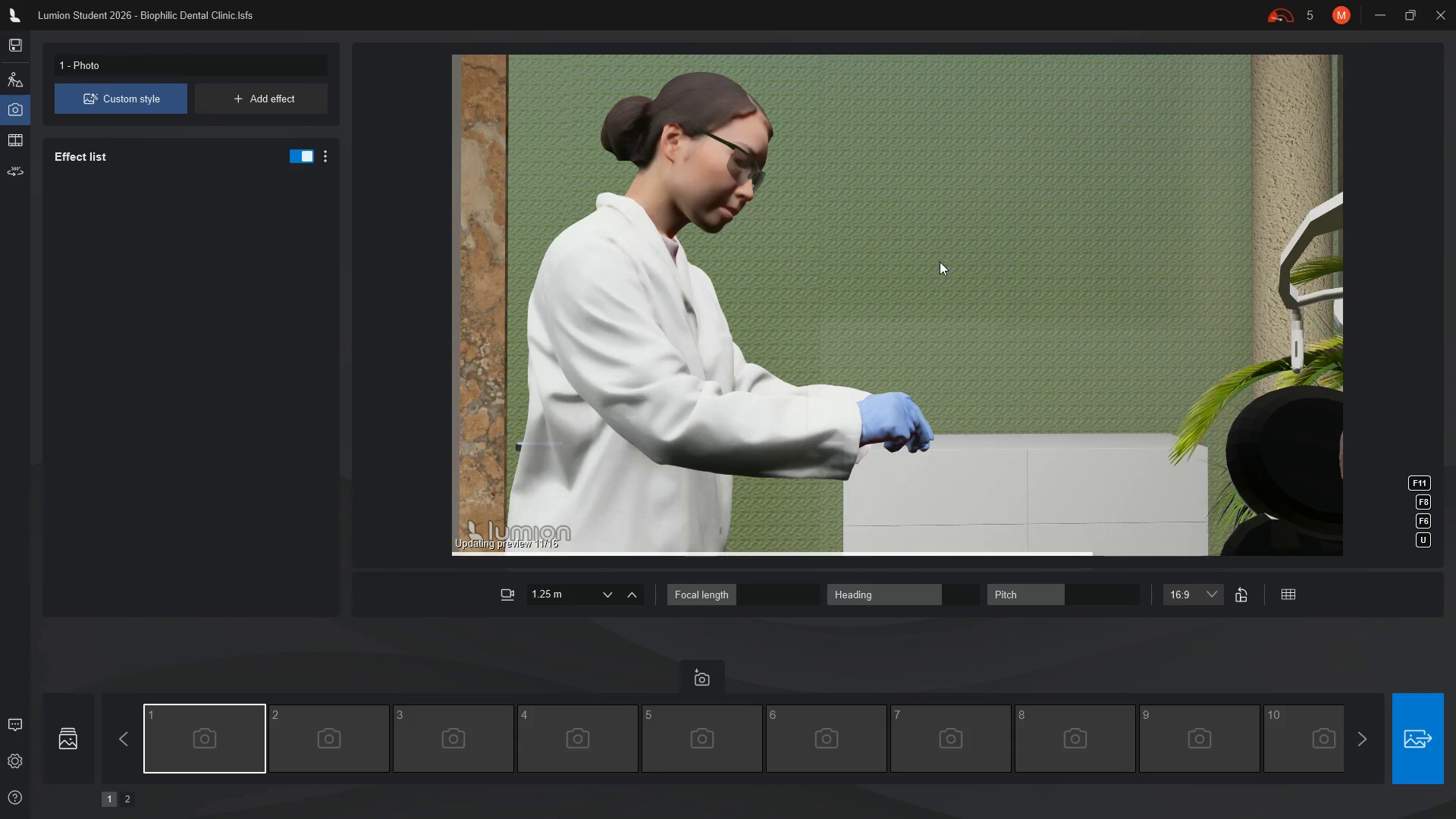 
scroll: coordinate [1027, 297], scroll_direction: down, amount: 5.0
 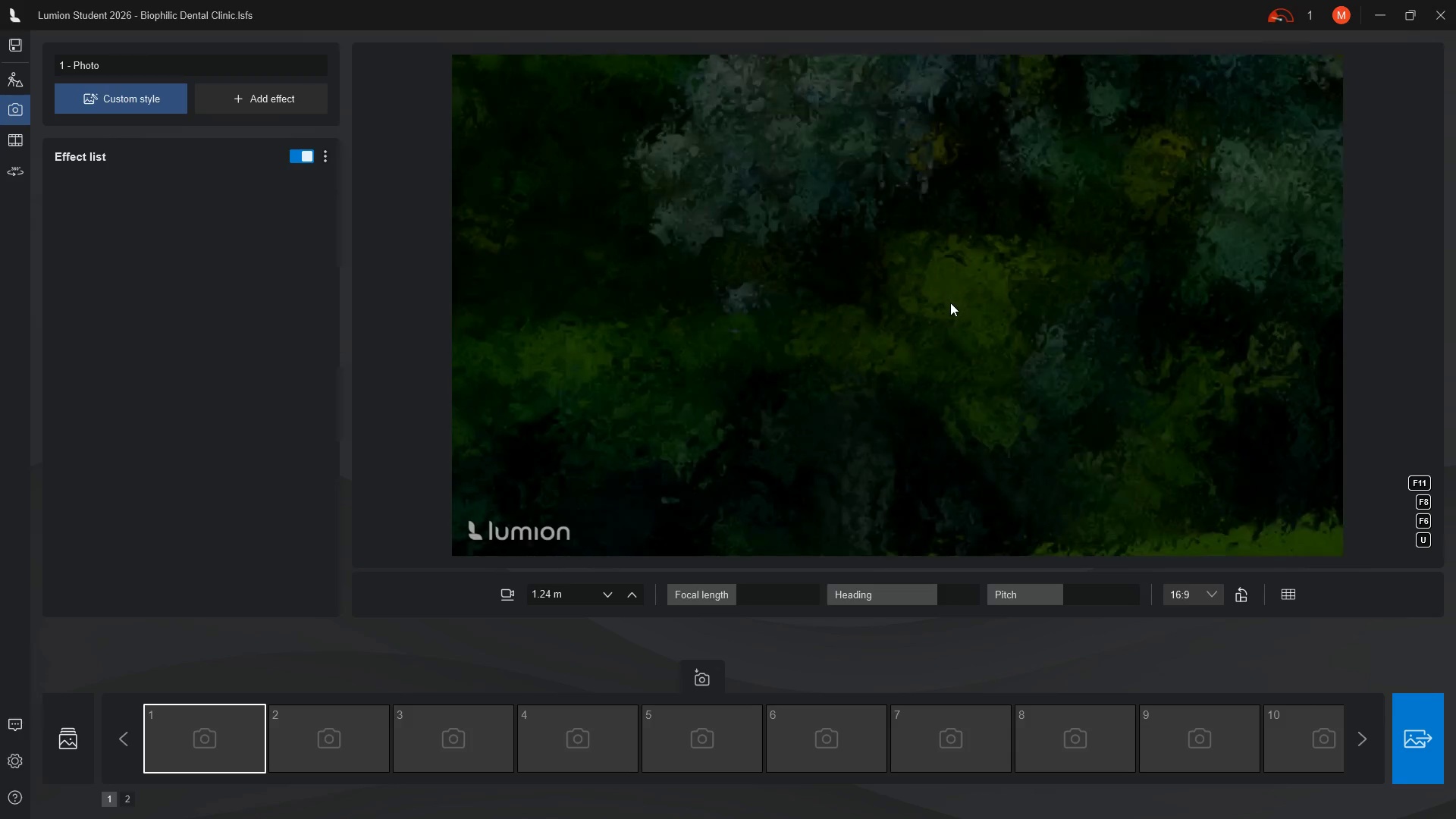 
hold_key(key=A, duration=0.47)
 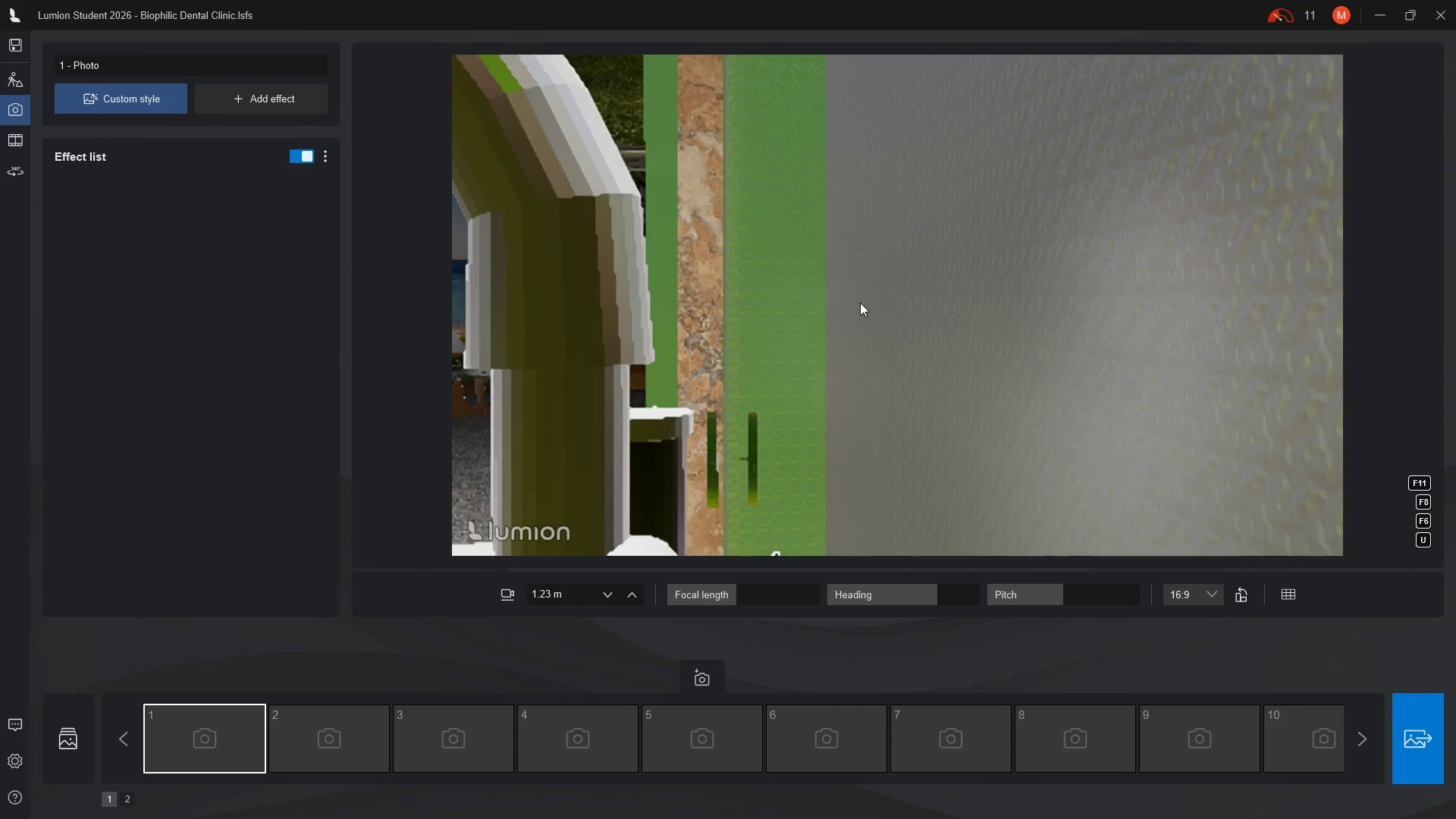 
scroll: coordinate [928, 297], scroll_direction: up, amount: 2.0
 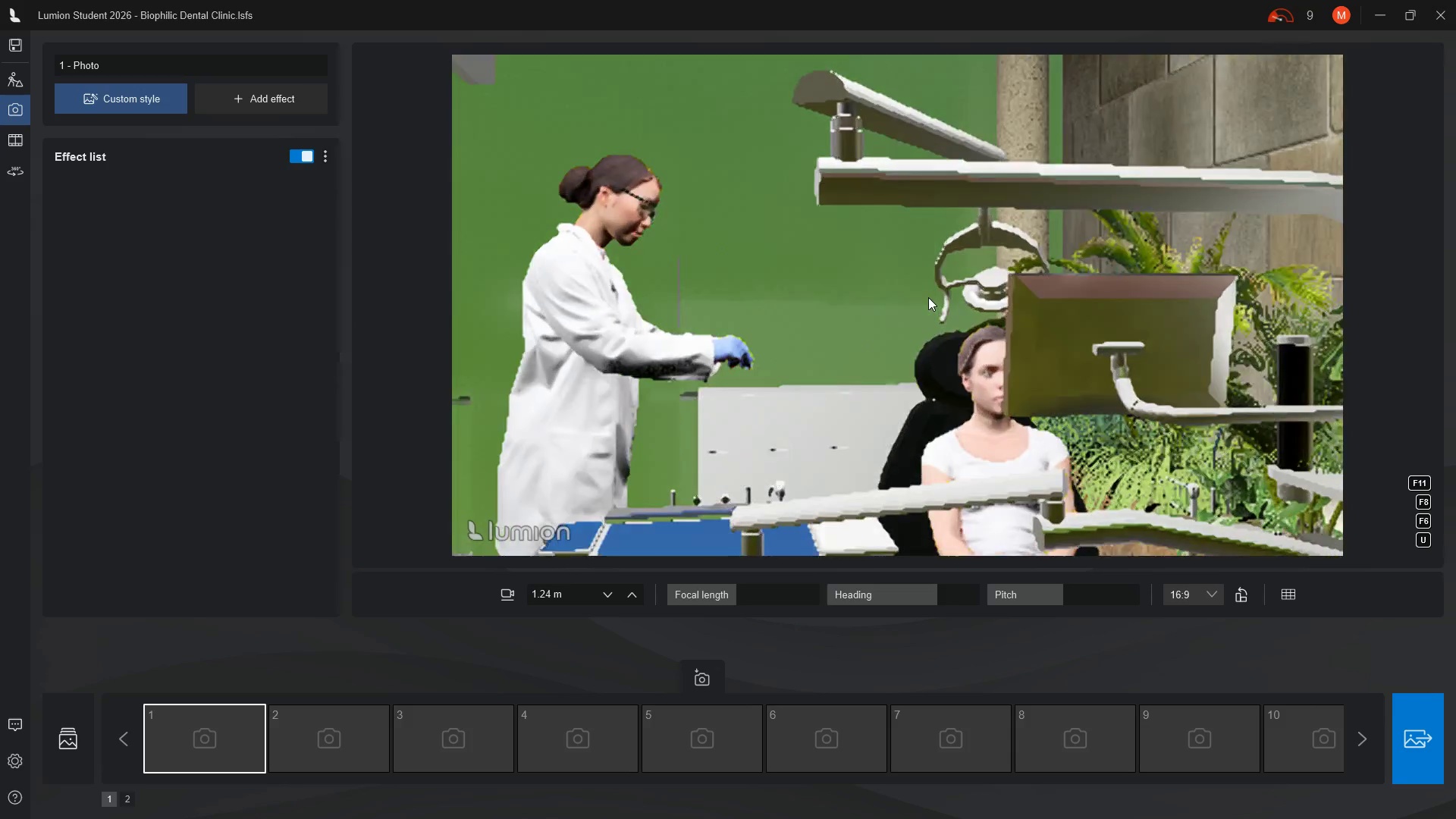 
left_click([834, 391])
 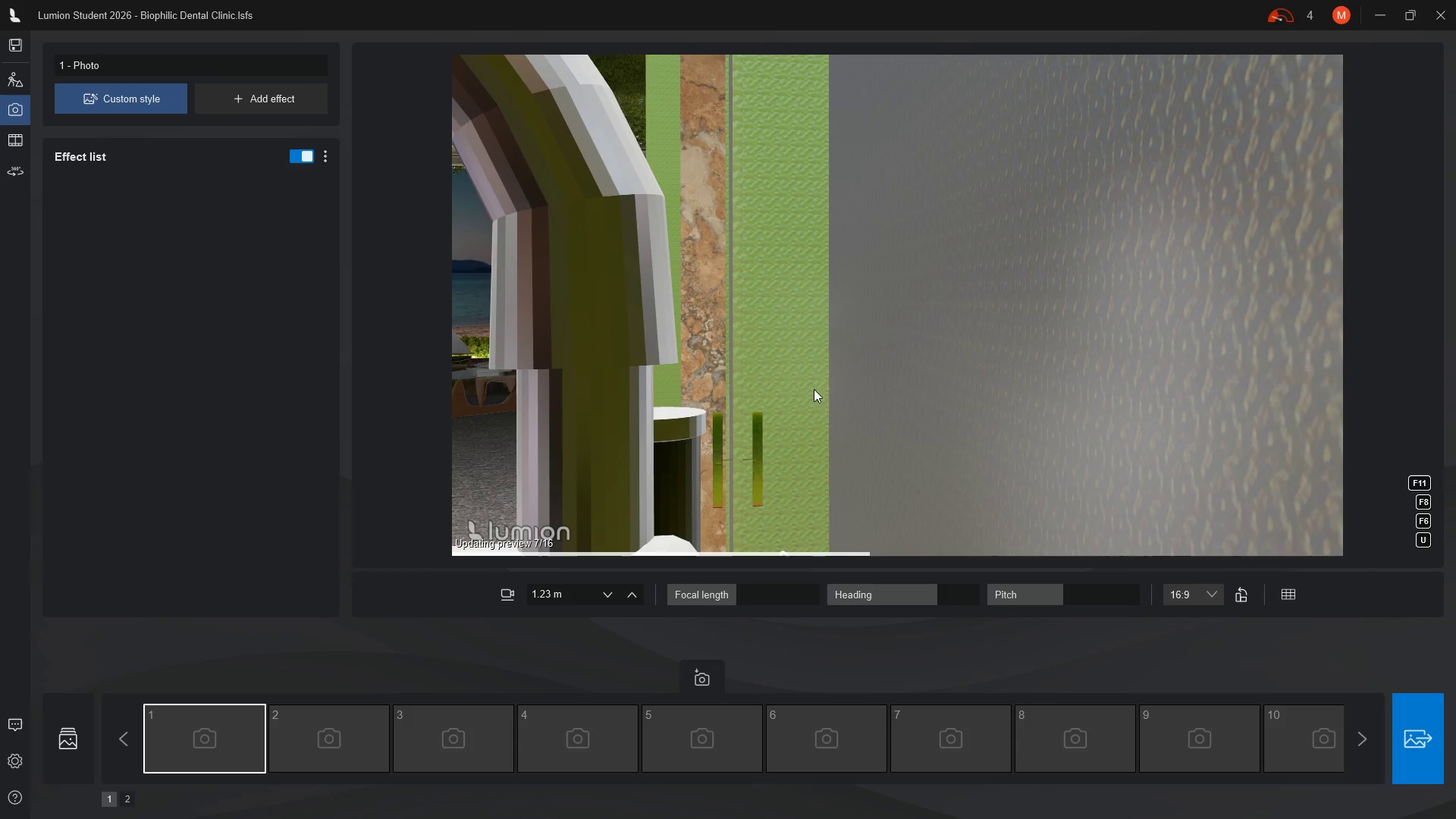 
scroll: coordinate [894, 382], scroll_direction: up, amount: 6.0
 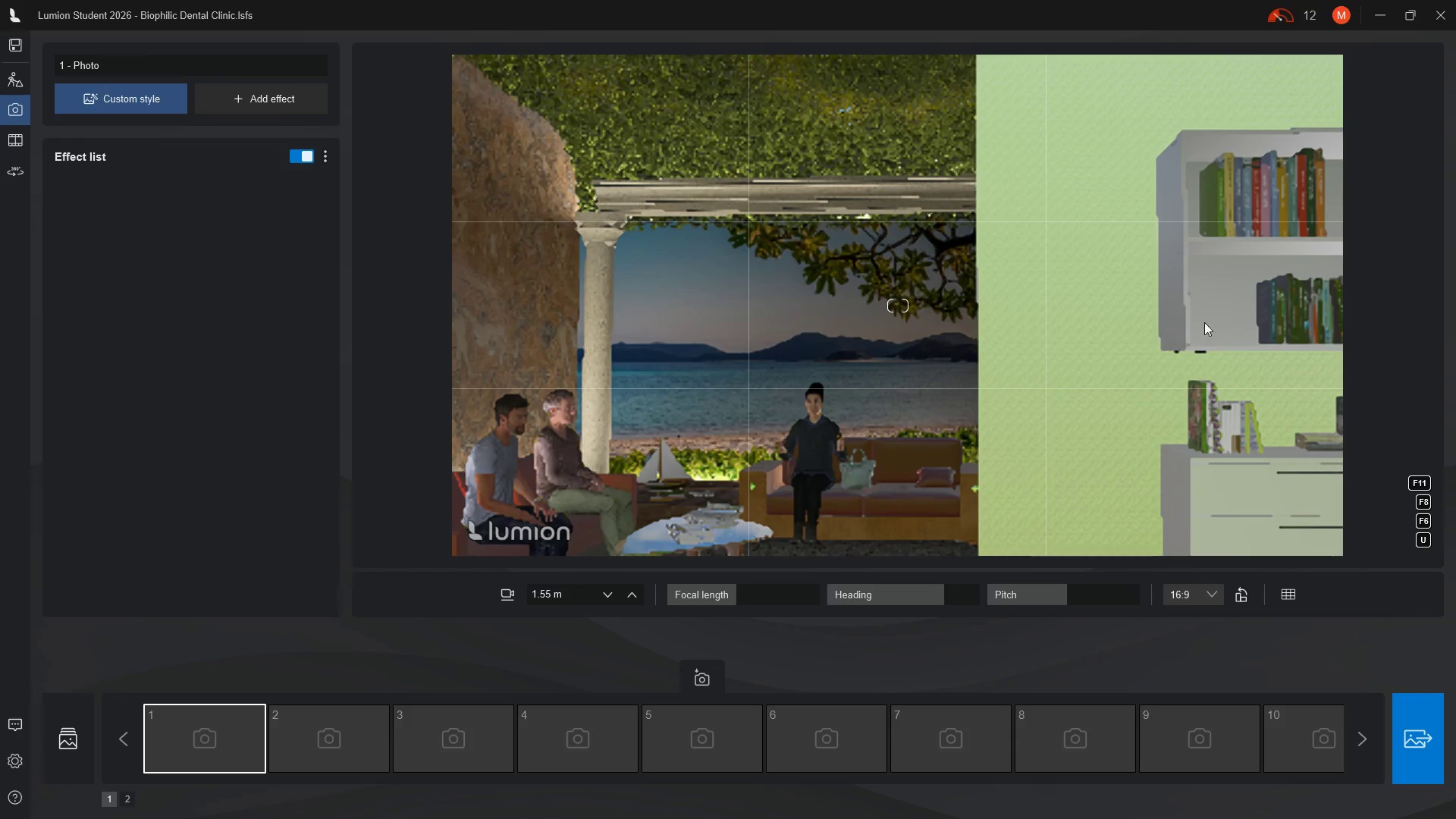 
right_click([931, 403])
 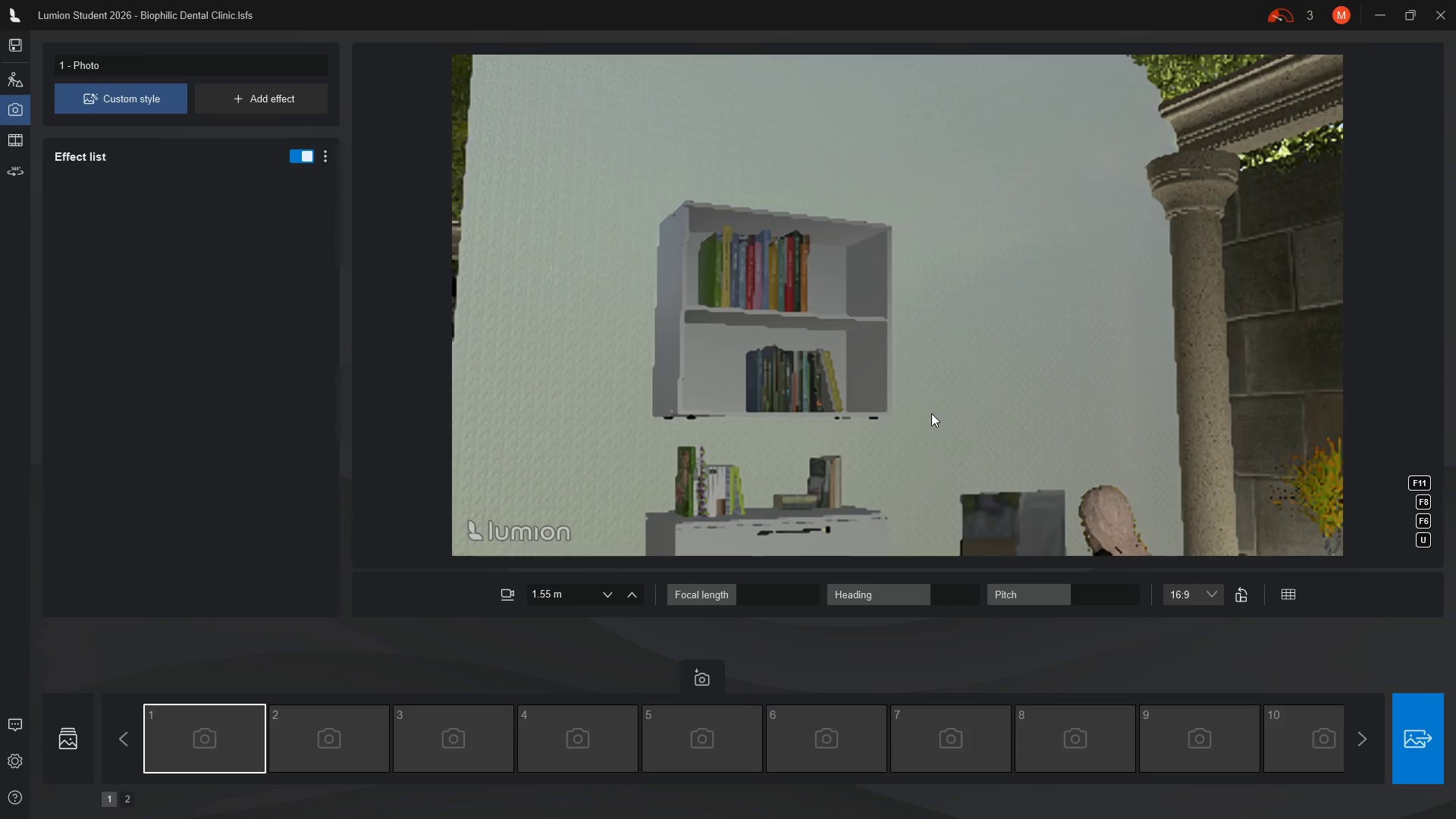 
hold_key(key=A, duration=1.5)
 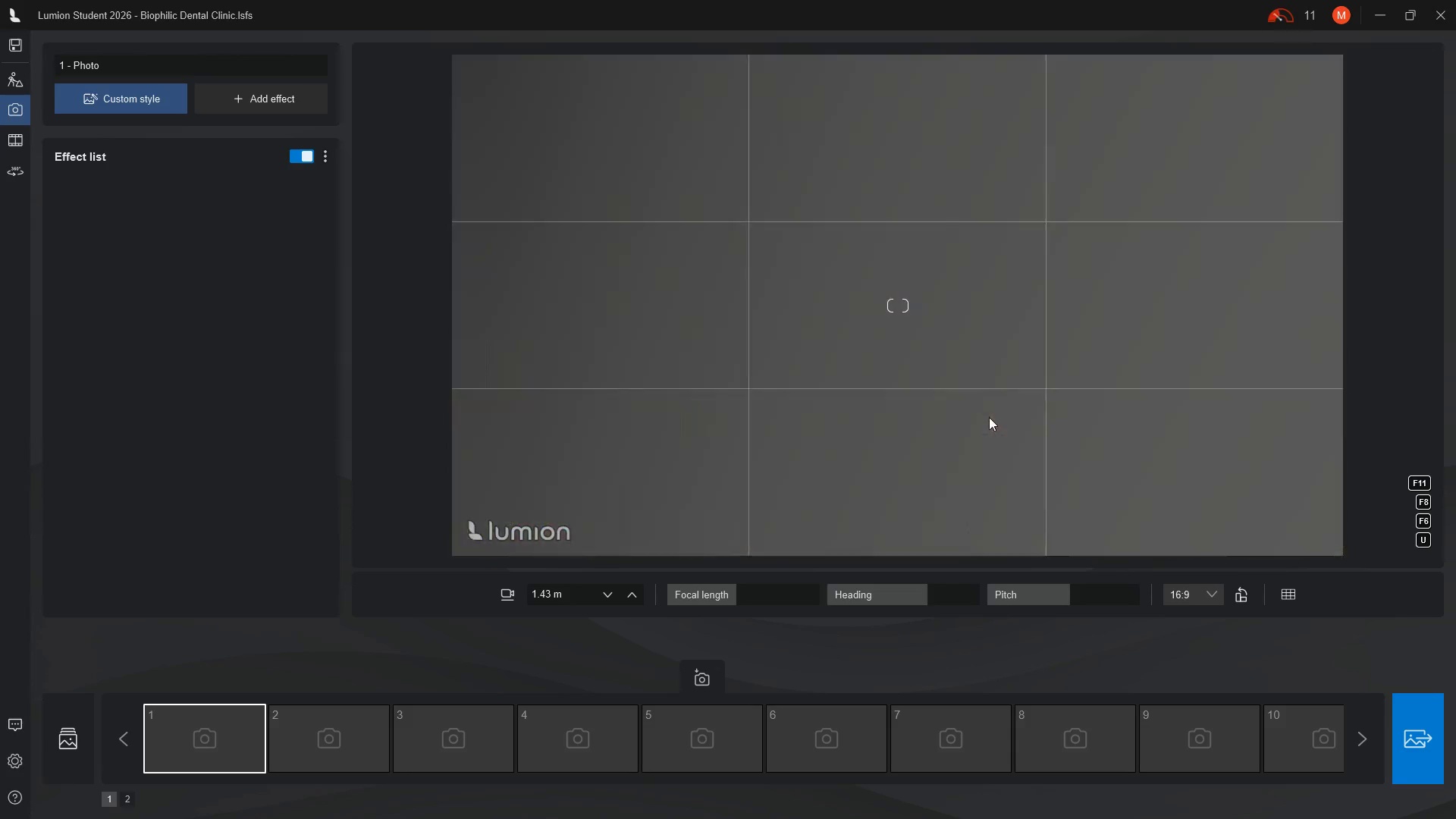 
type(aaaaaa)
 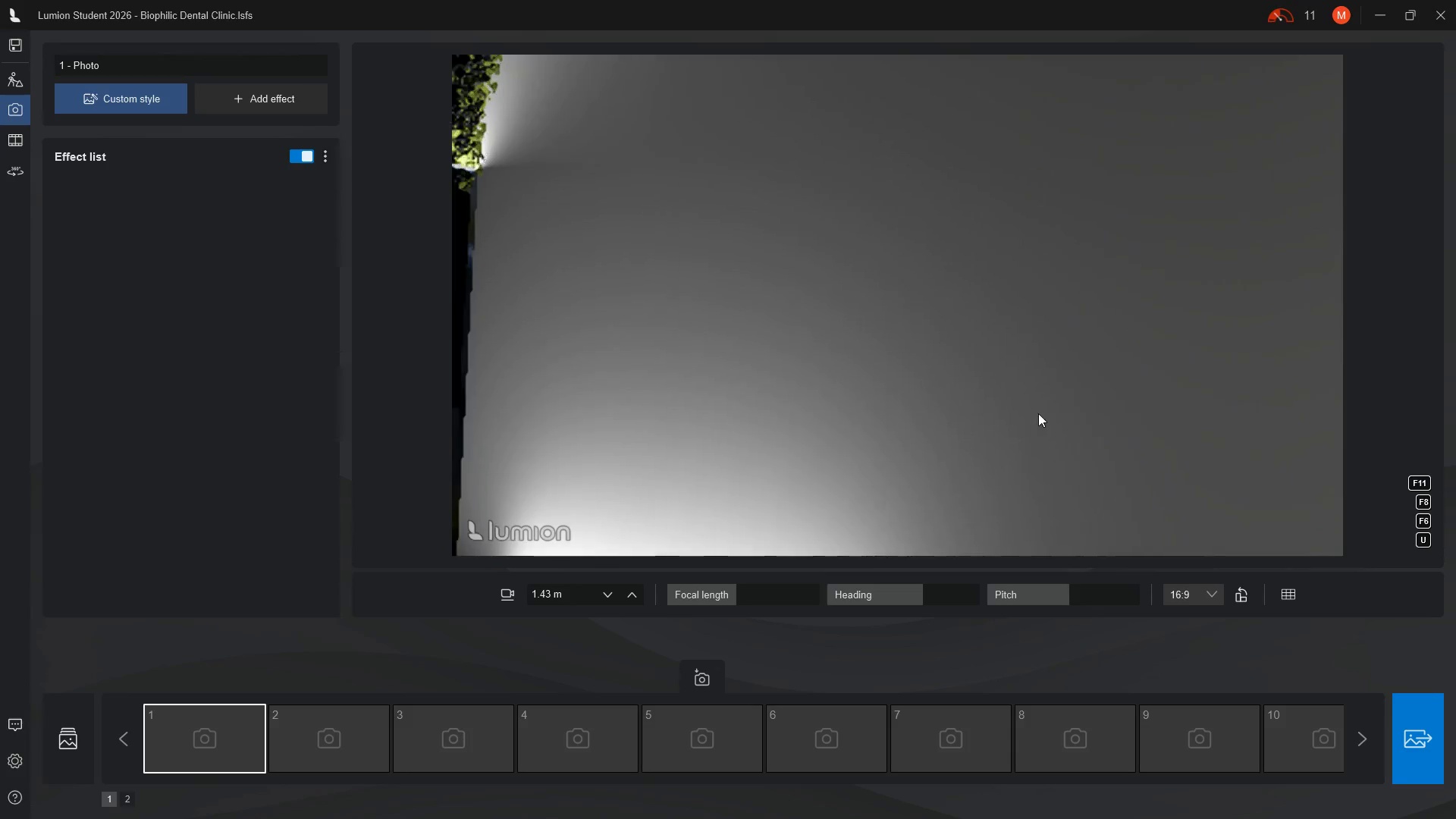 
scroll: coordinate [941, 415], scroll_direction: down, amount: 2.0
 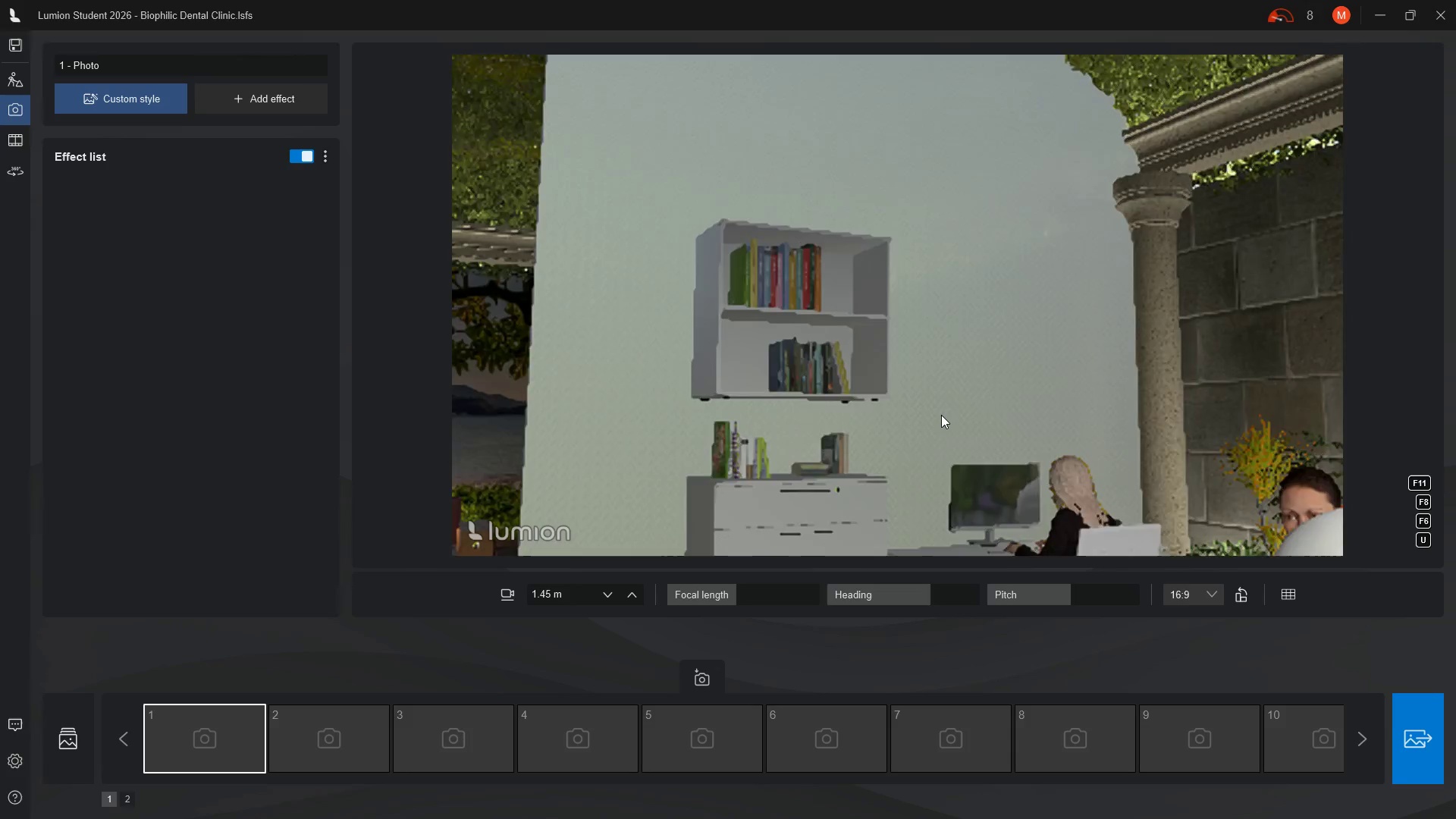 
hold_key(key=A, duration=0.33)
 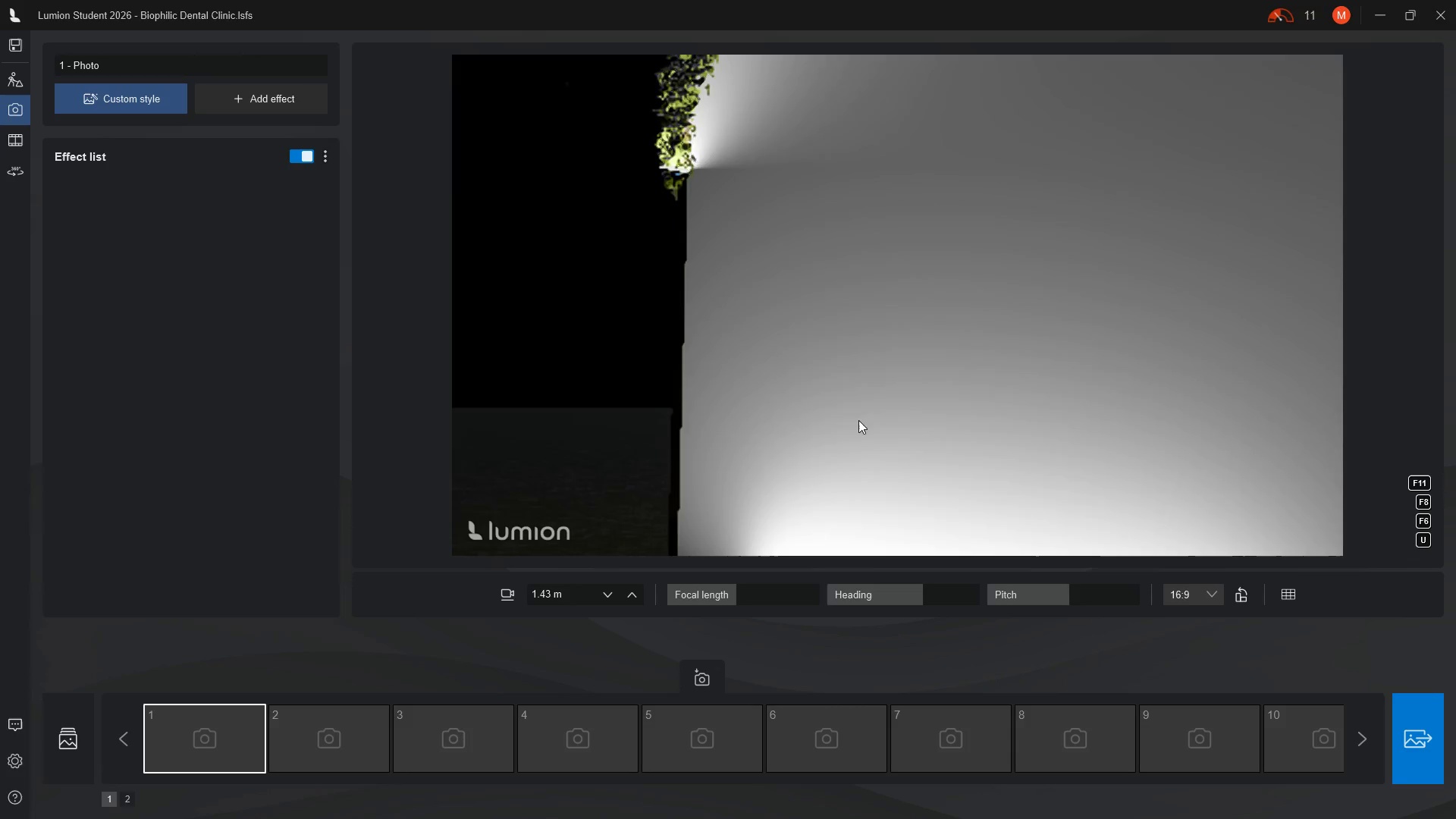 
hold_key(key=D, duration=1.09)
 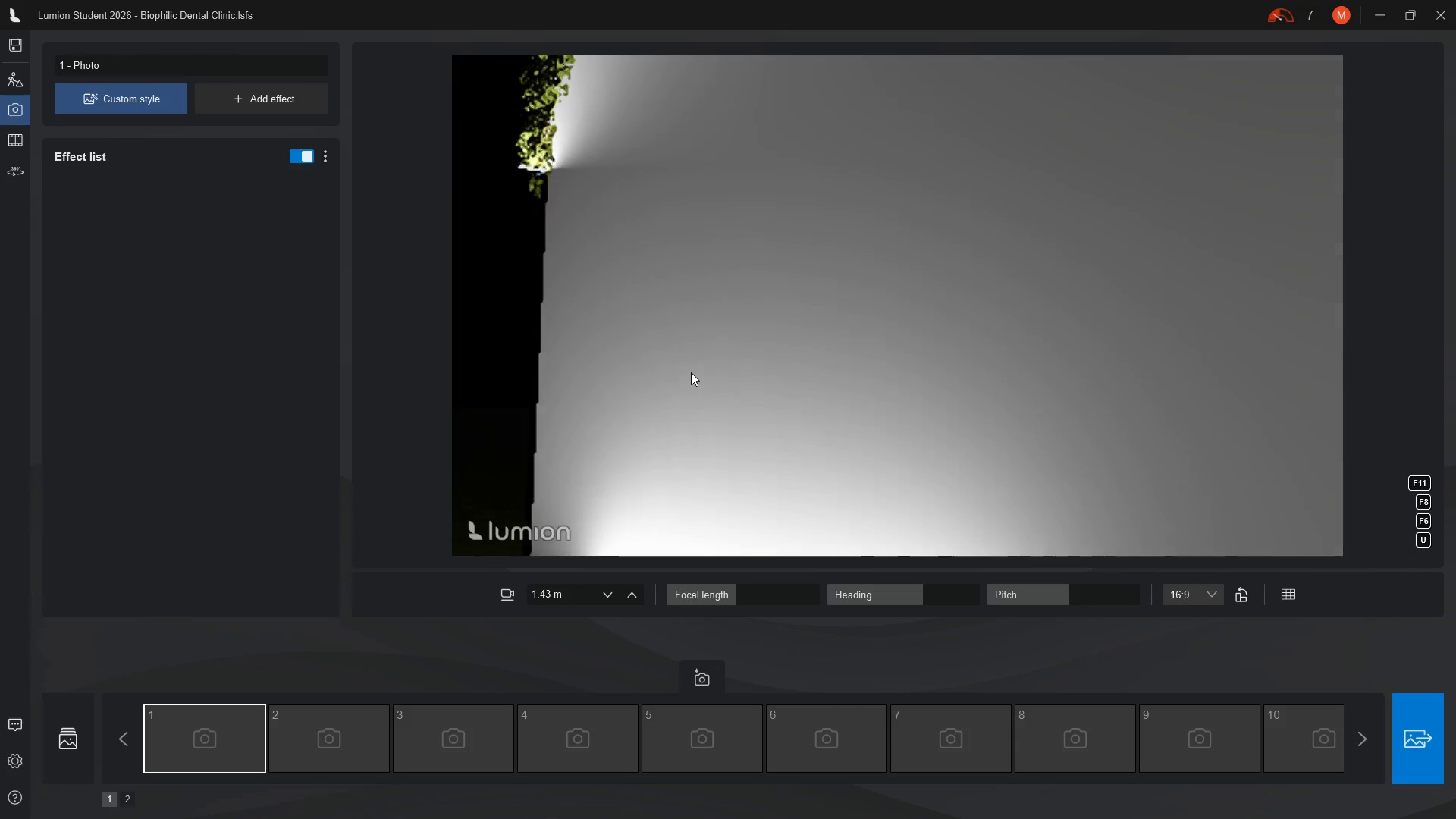 
hold_key(key=D, duration=1.53)
 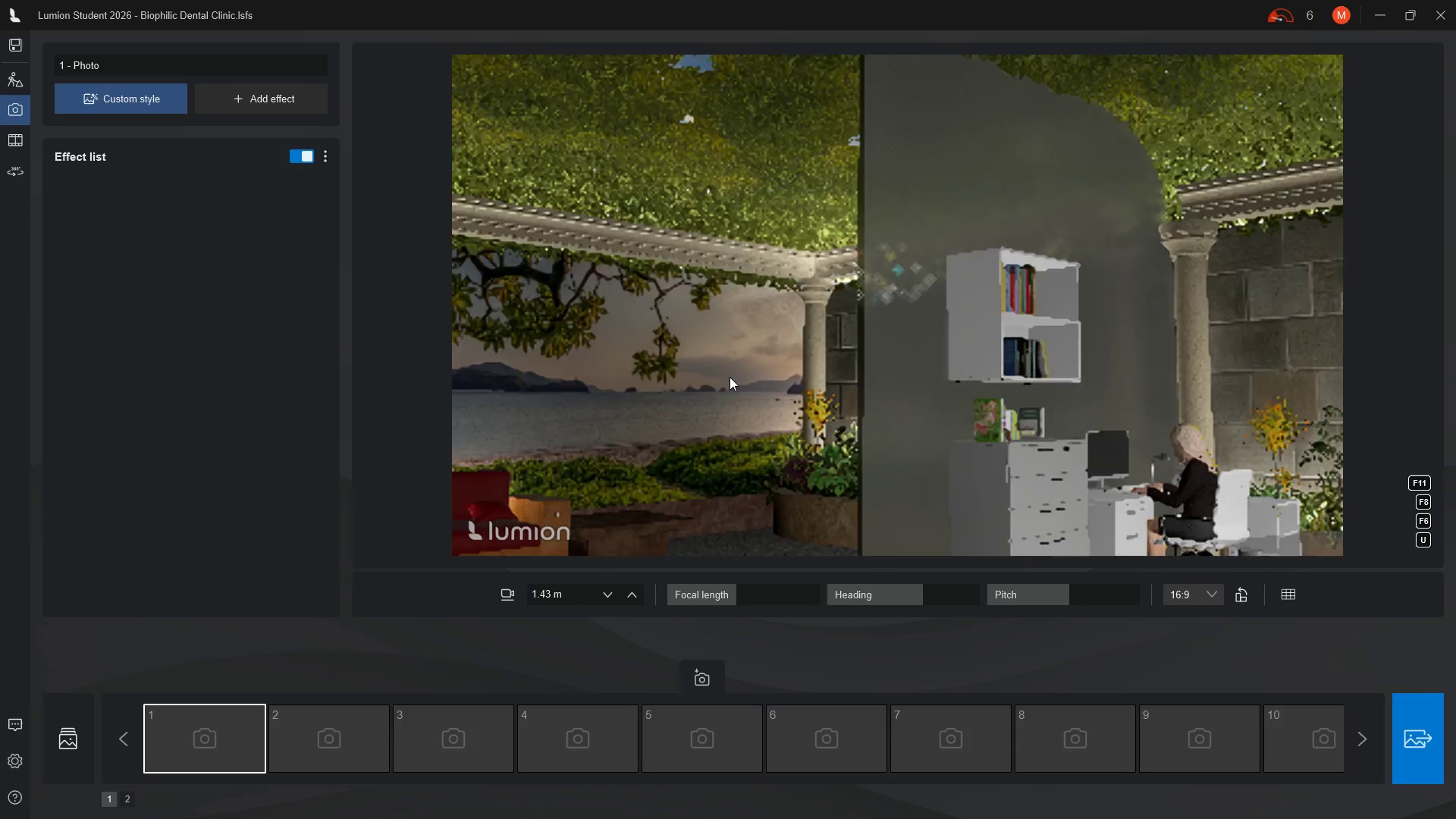 
hold_key(key=D, duration=0.69)
 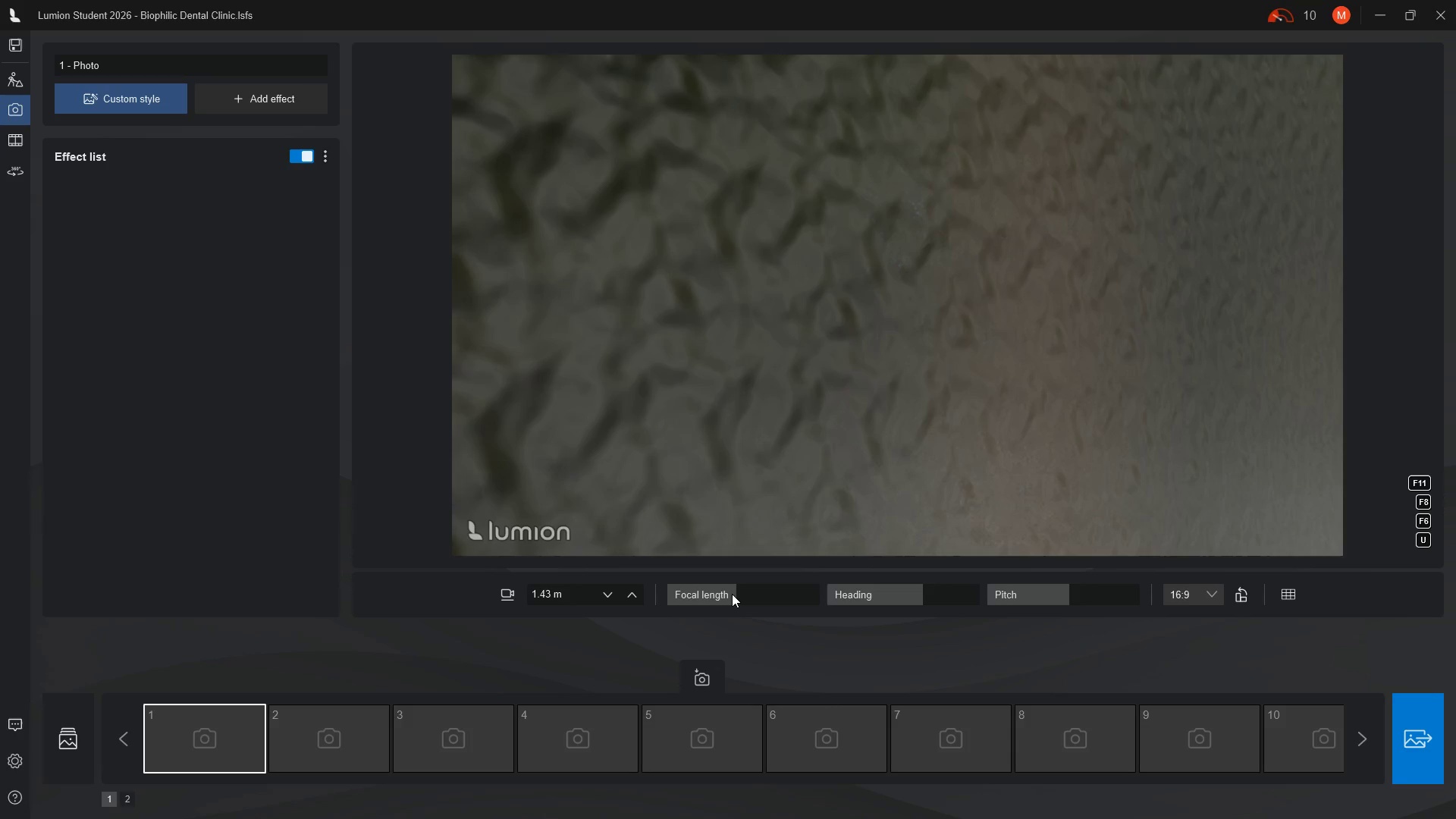 
left_click_drag(start_coordinate=[732, 594], to_coordinate=[704, 591])
 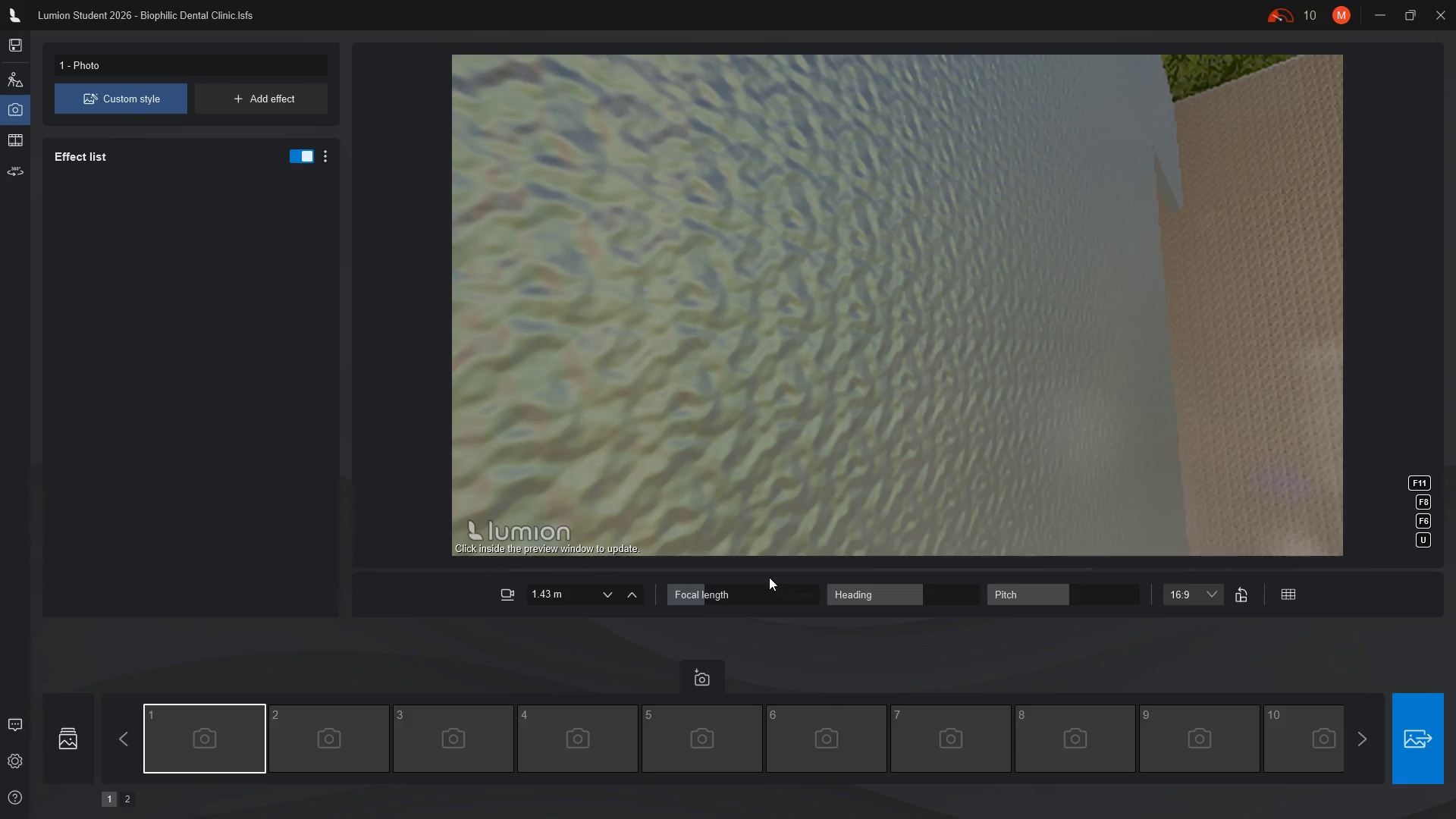 
hold_key(key=A, duration=0.38)
 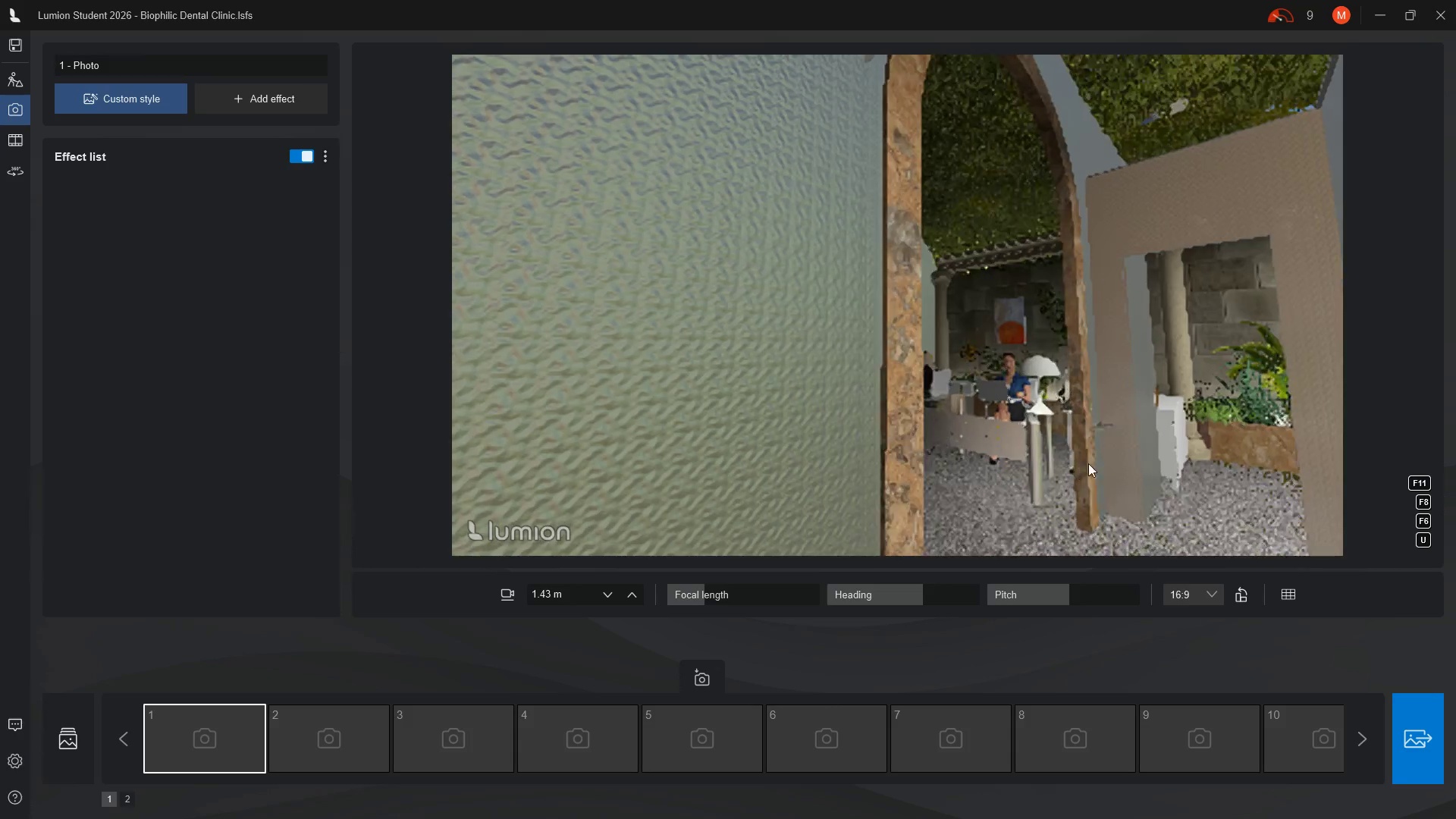 
hold_key(key=A, duration=1.24)
 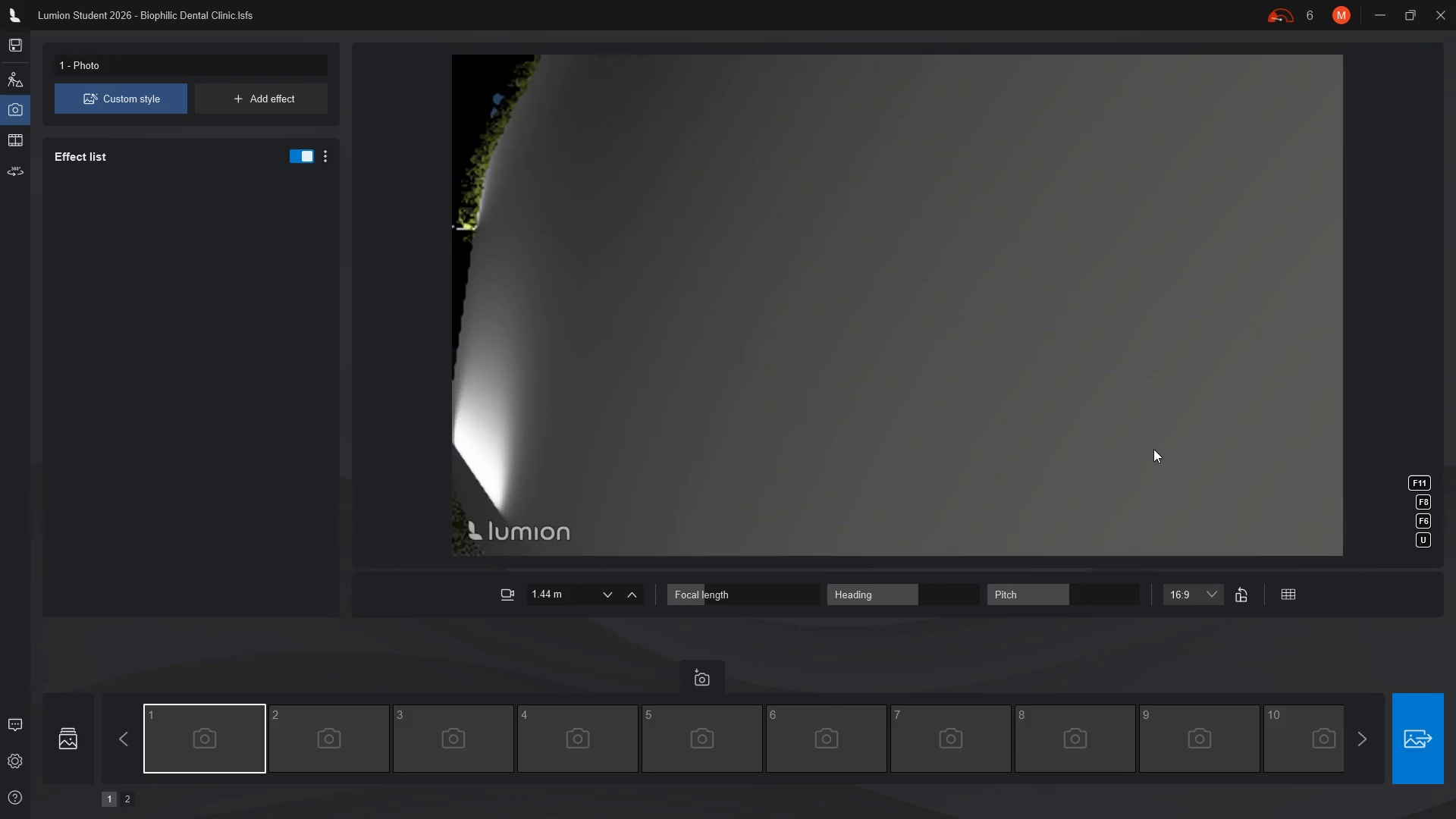 
scroll: coordinate [1184, 441], scroll_direction: up, amount: 6.0
 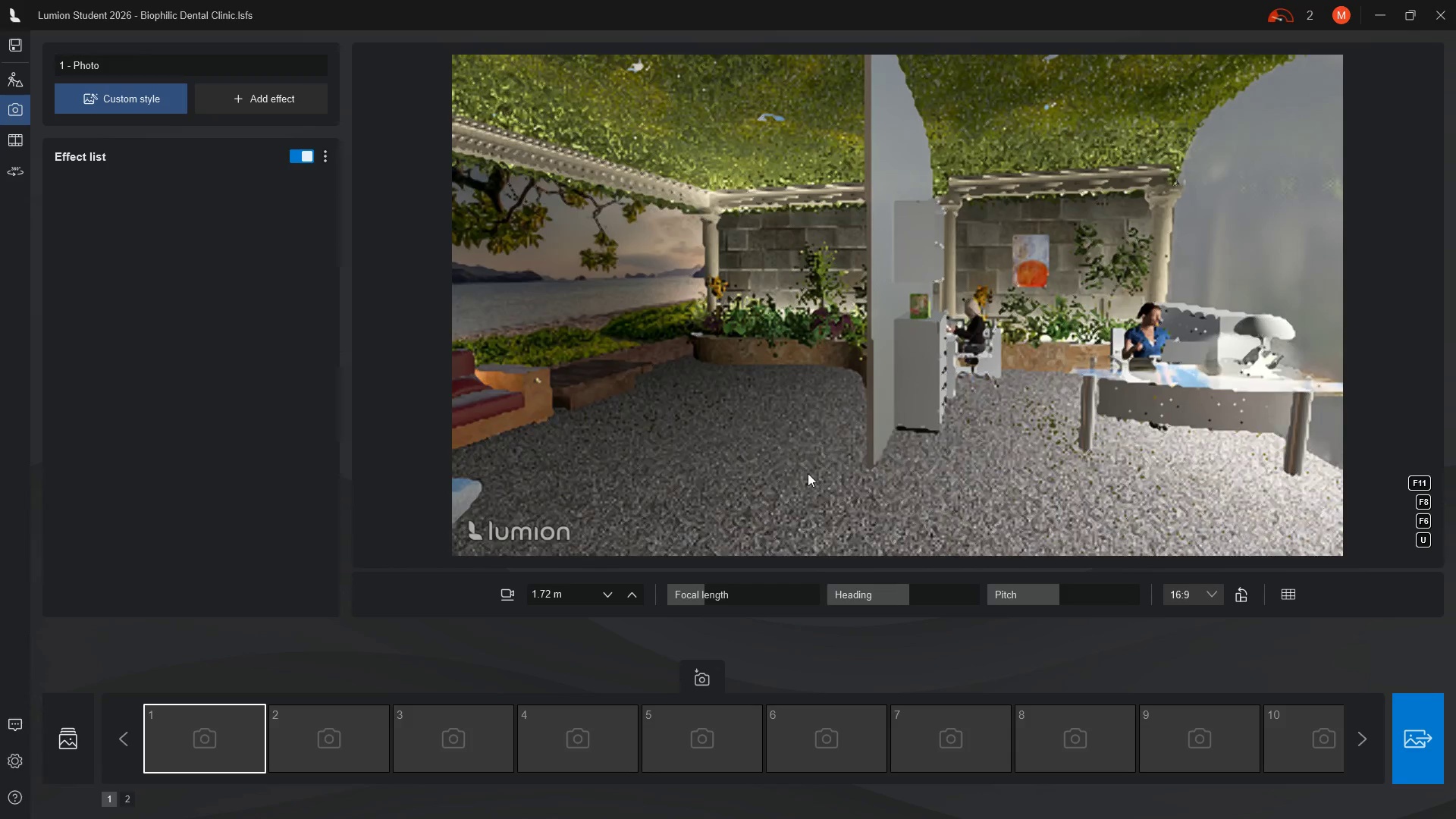 
left_click_drag(start_coordinate=[709, 600], to_coordinate=[701, 597])
 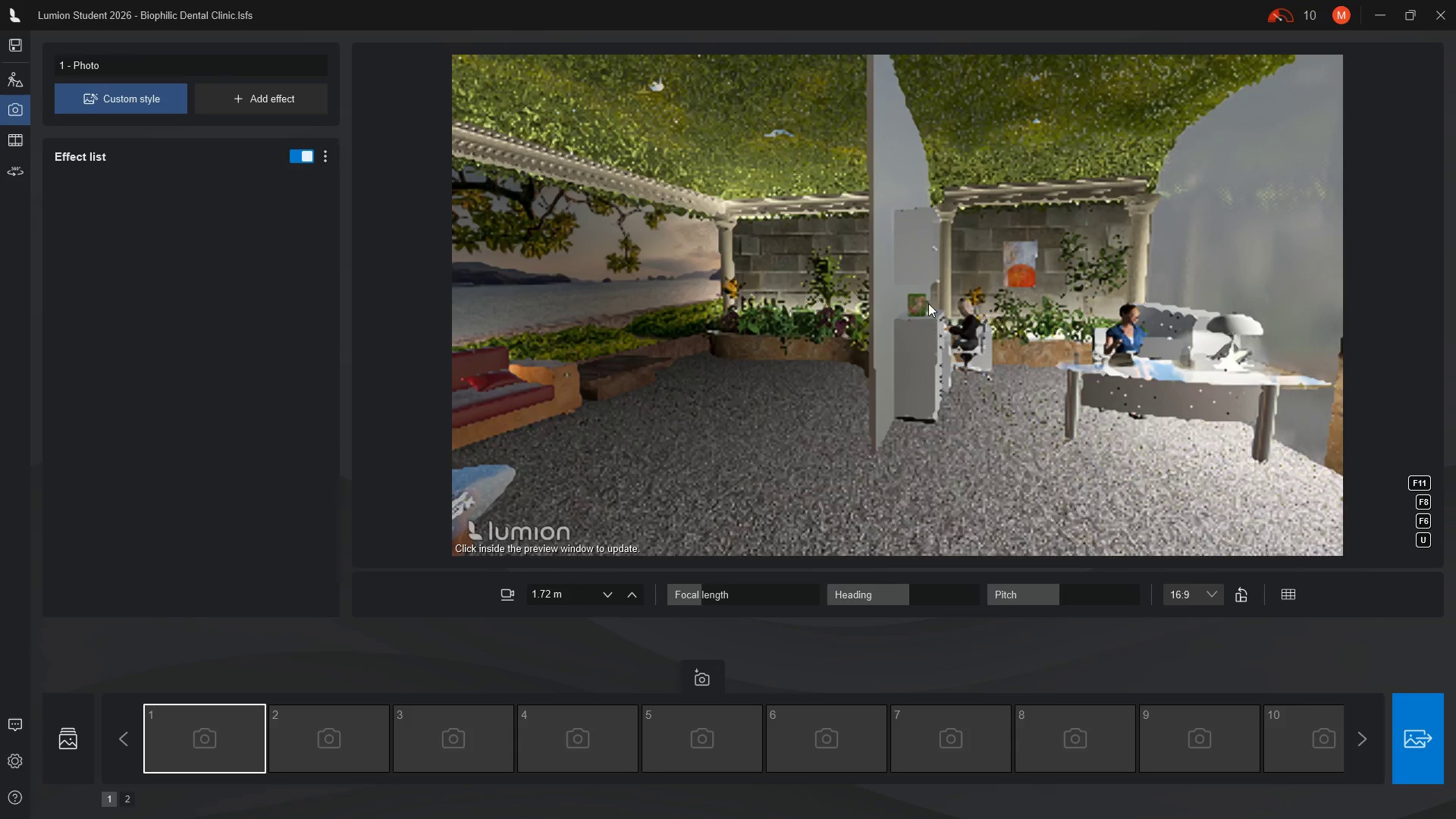 
left_click([928, 252])
 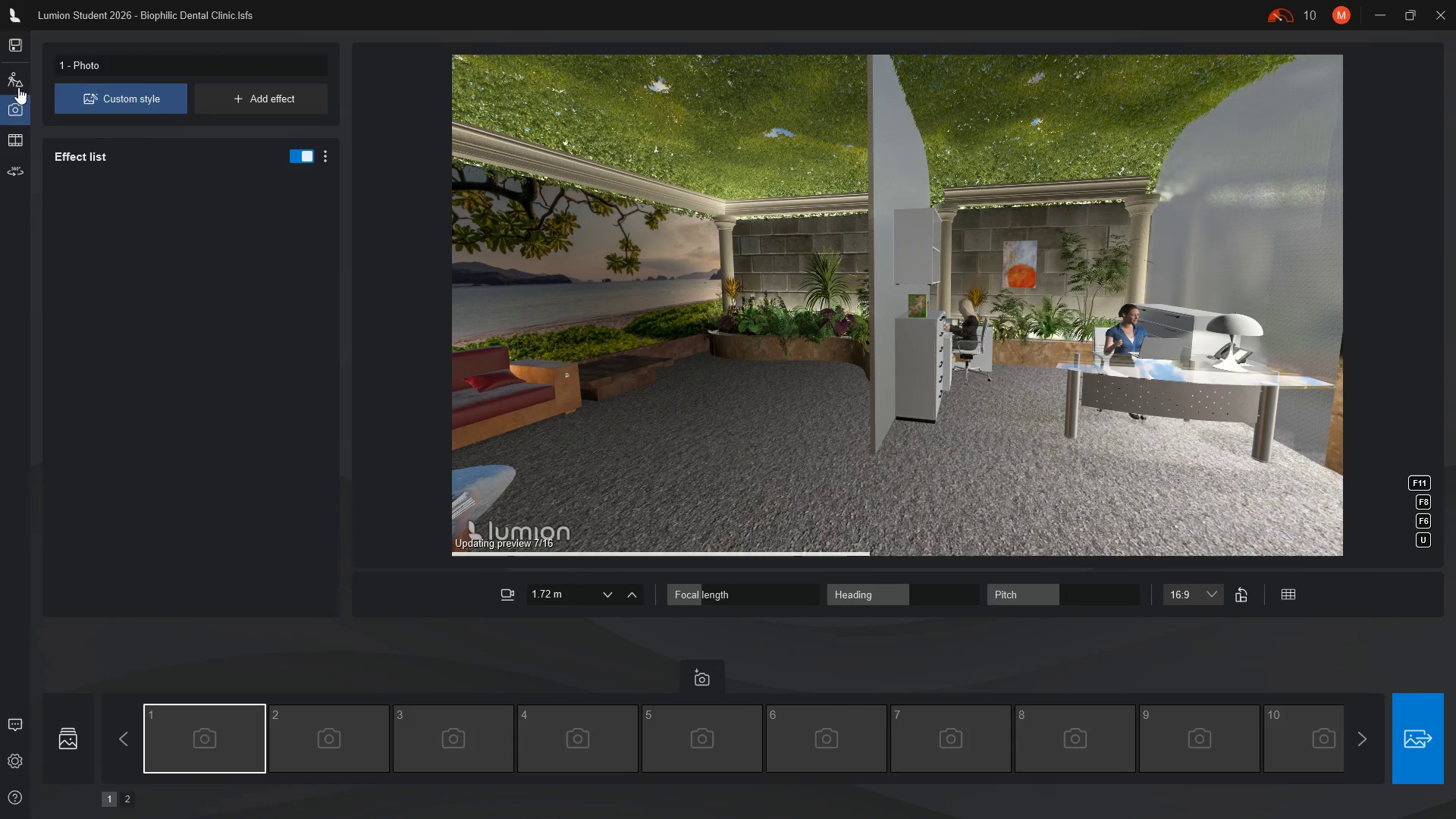 
left_click([13, 80])
 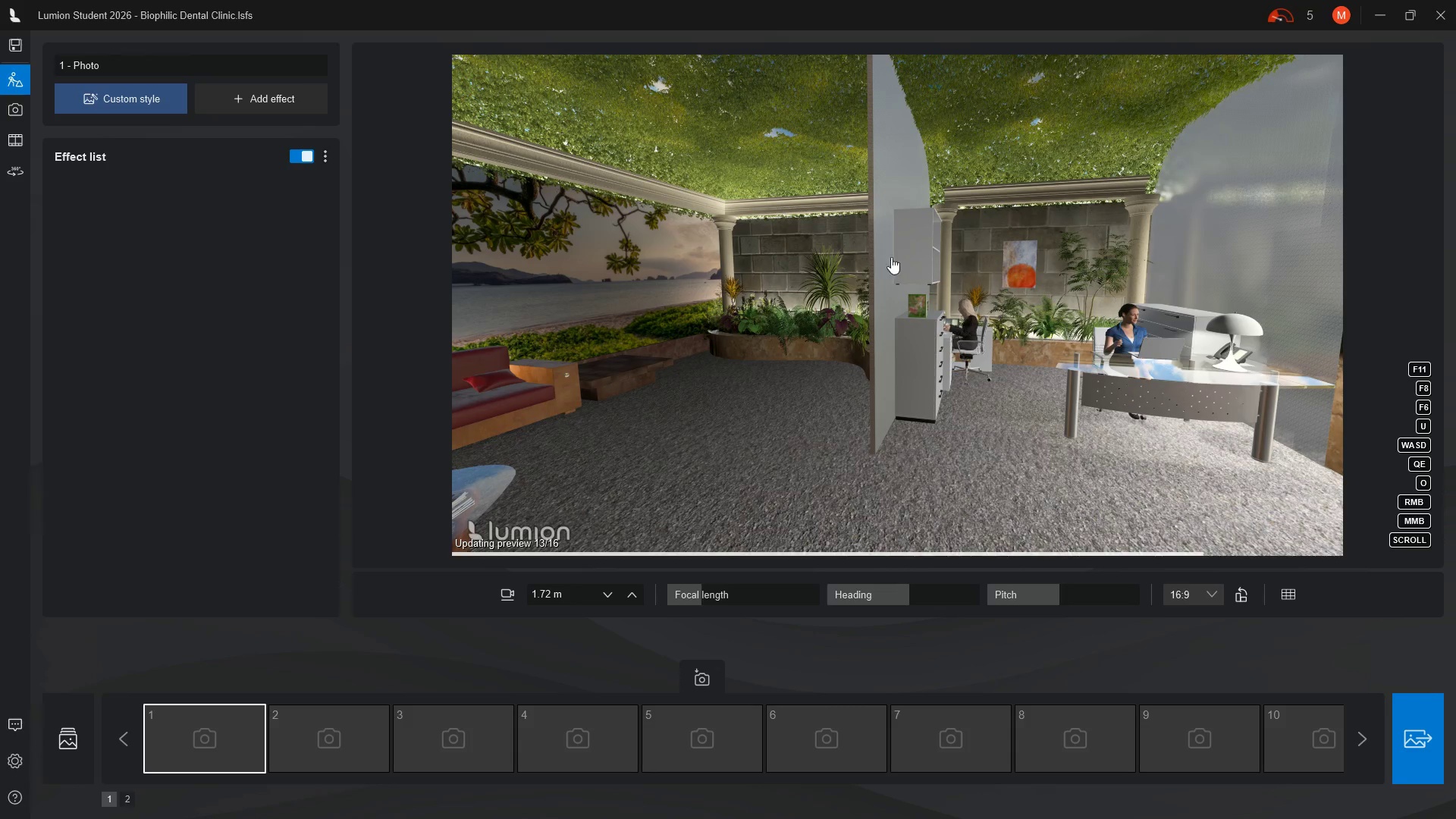 
left_click([913, 249])
 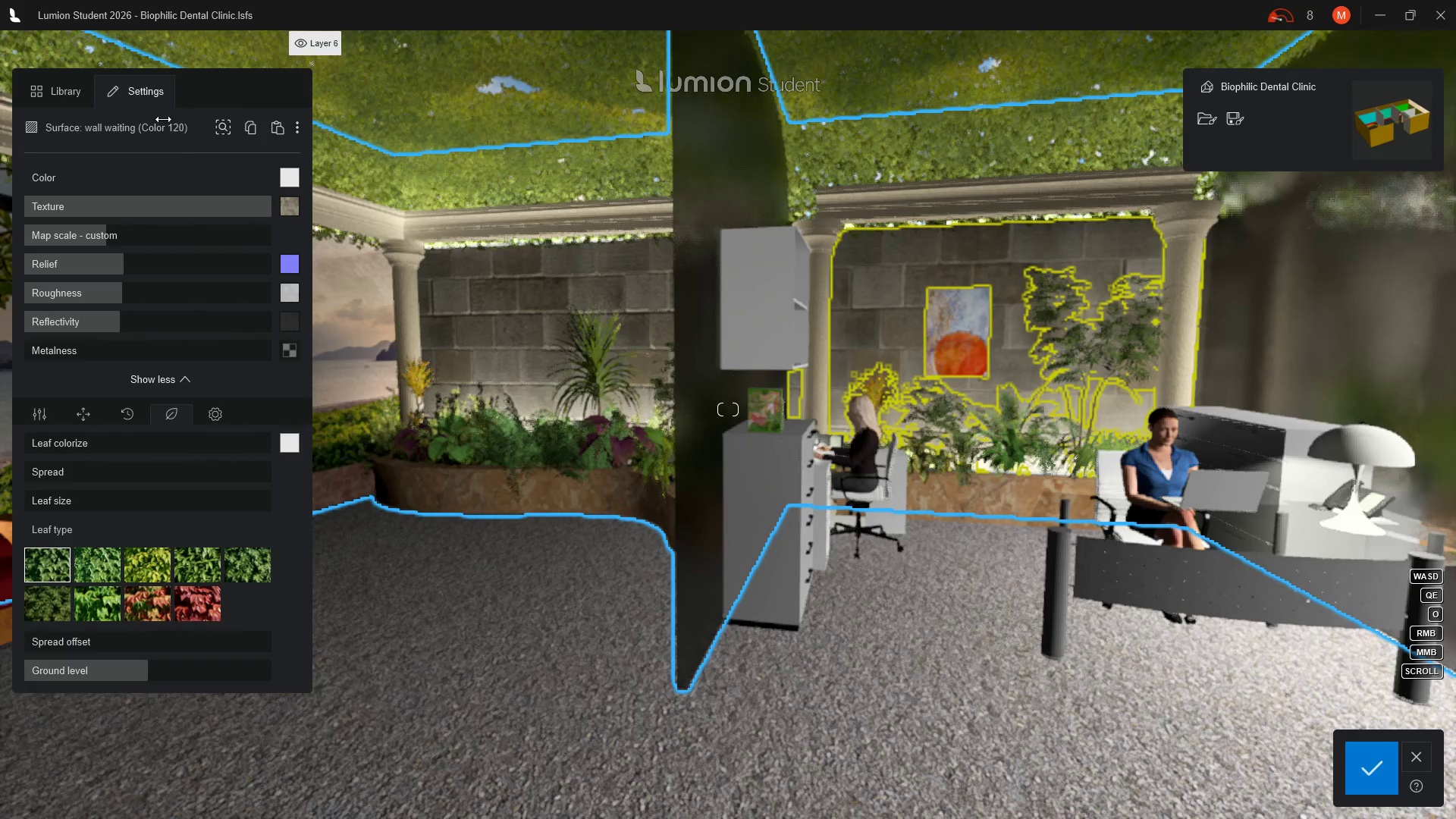 
left_click([50, 87])
 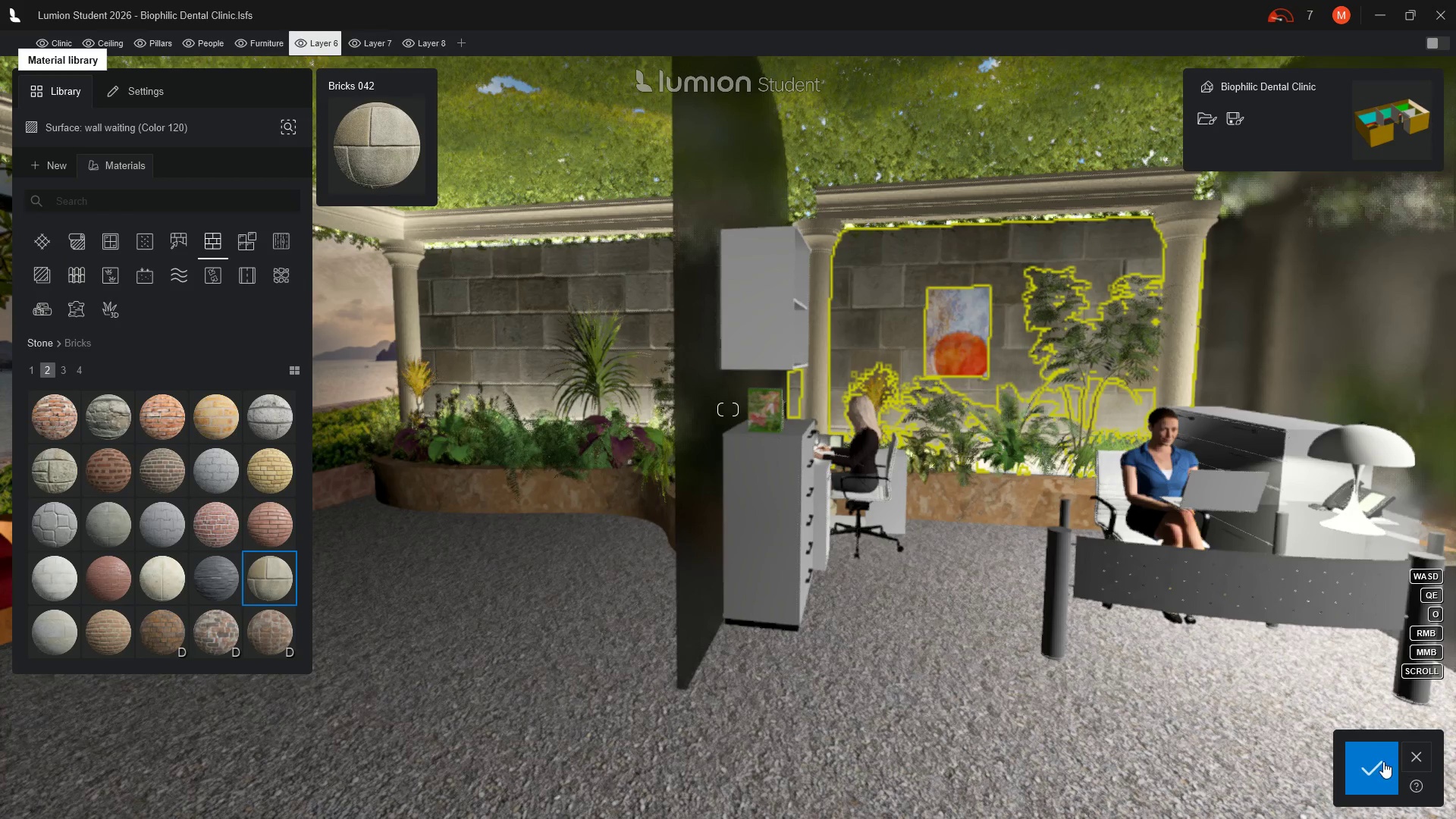 
left_click([1379, 761])
 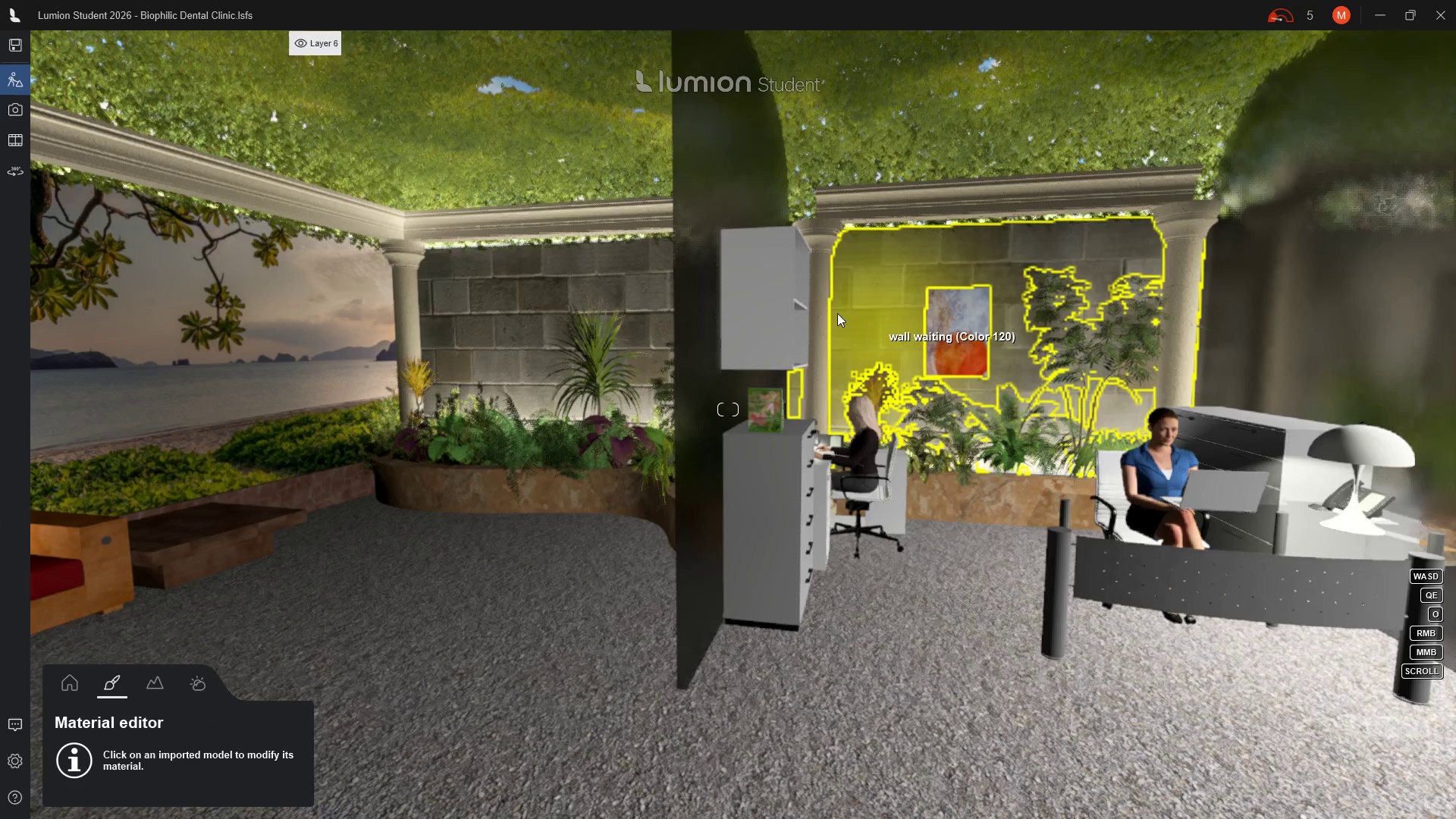 
left_click([794, 318])
 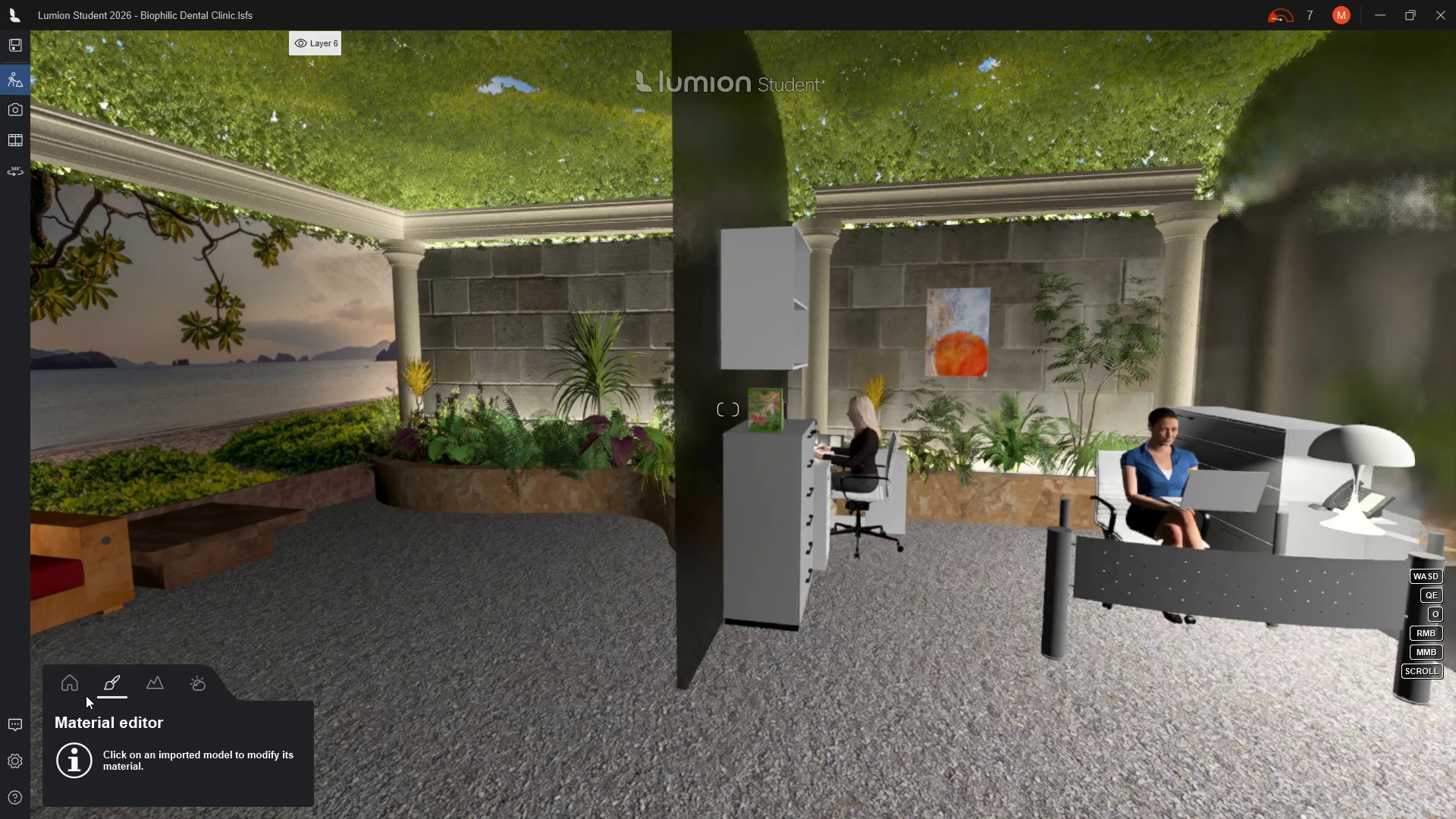 
left_click([73, 687])
 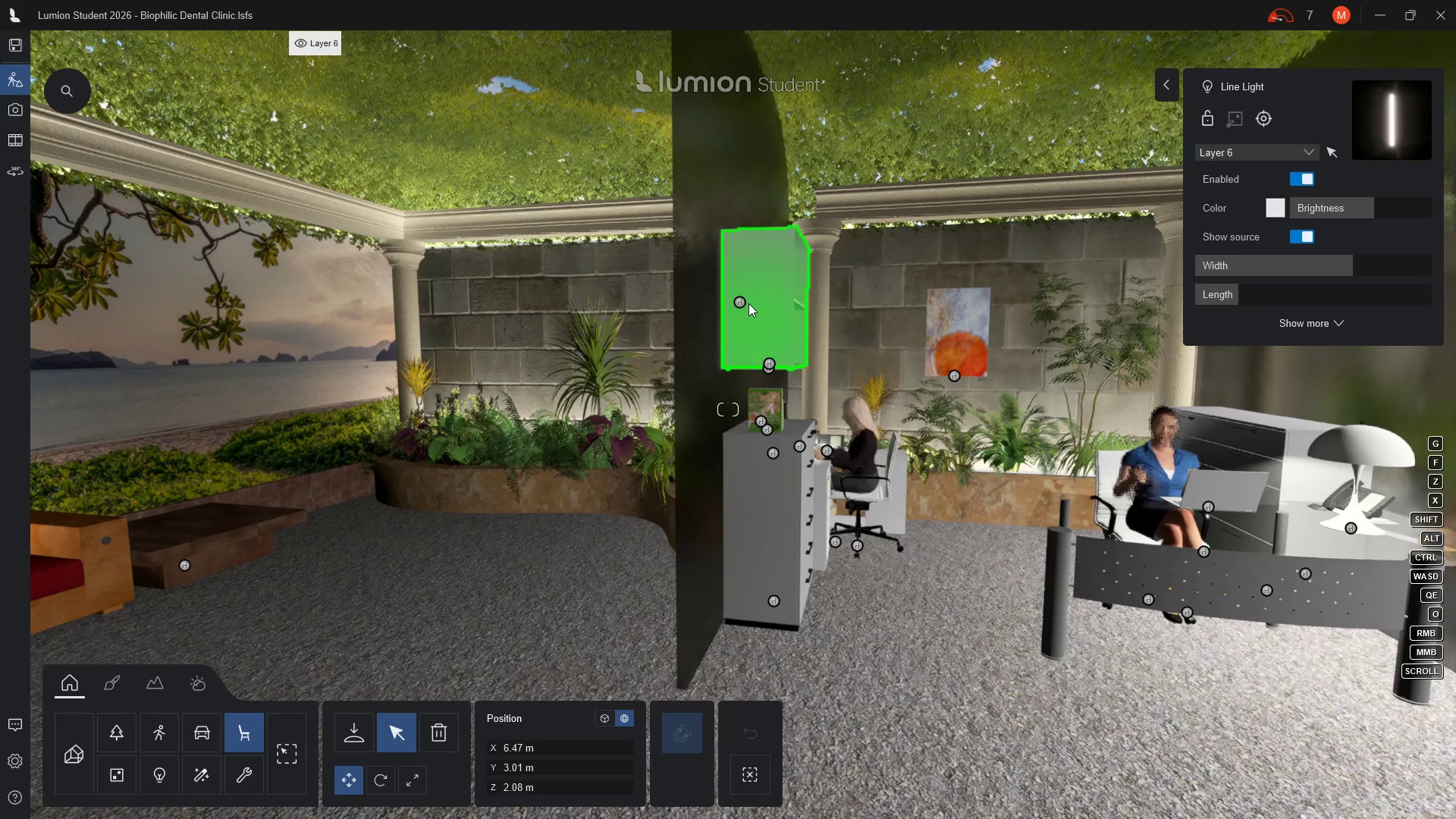 
wait(6.98)
 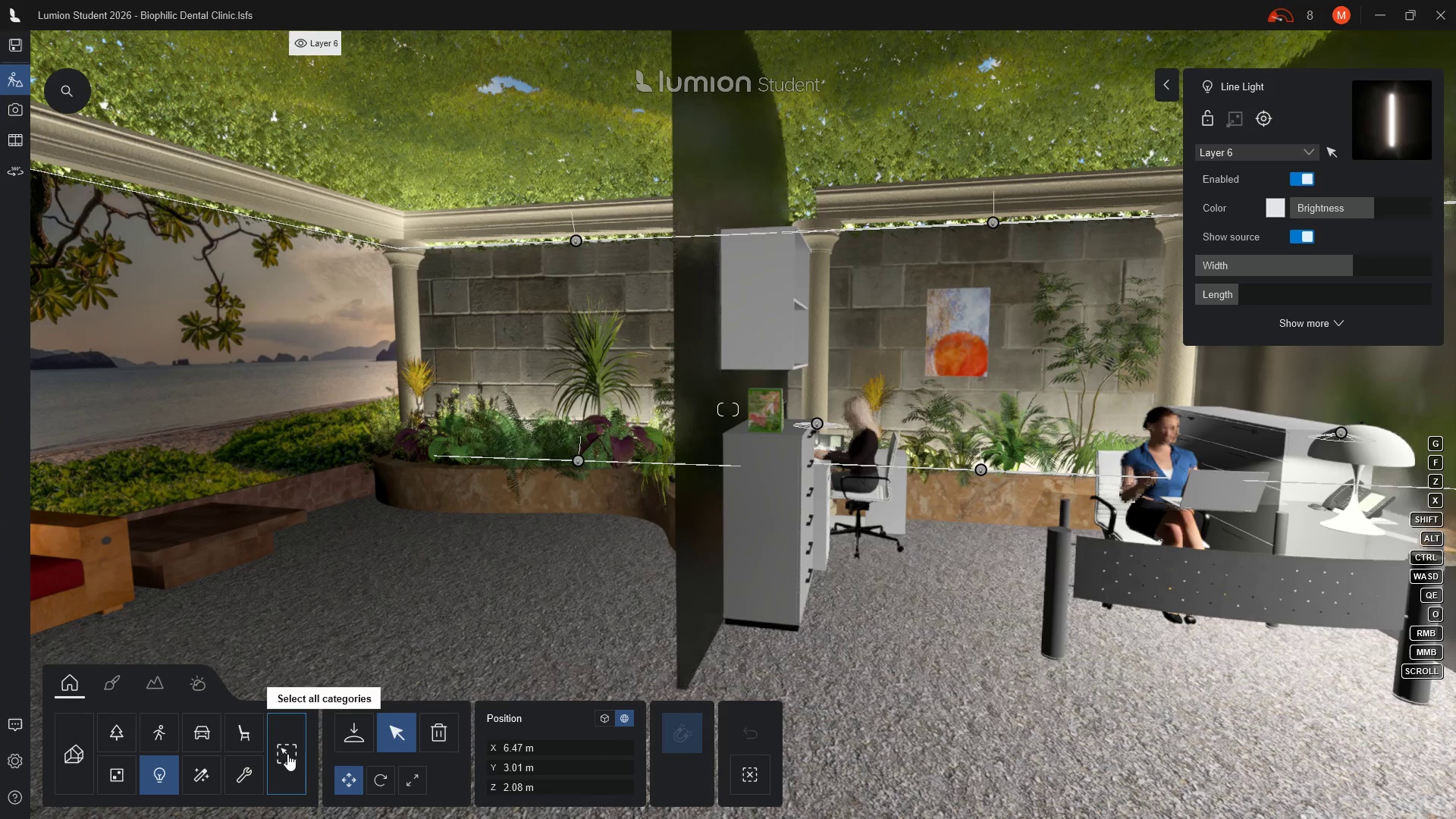 
hold_key(key=D, duration=0.33)
 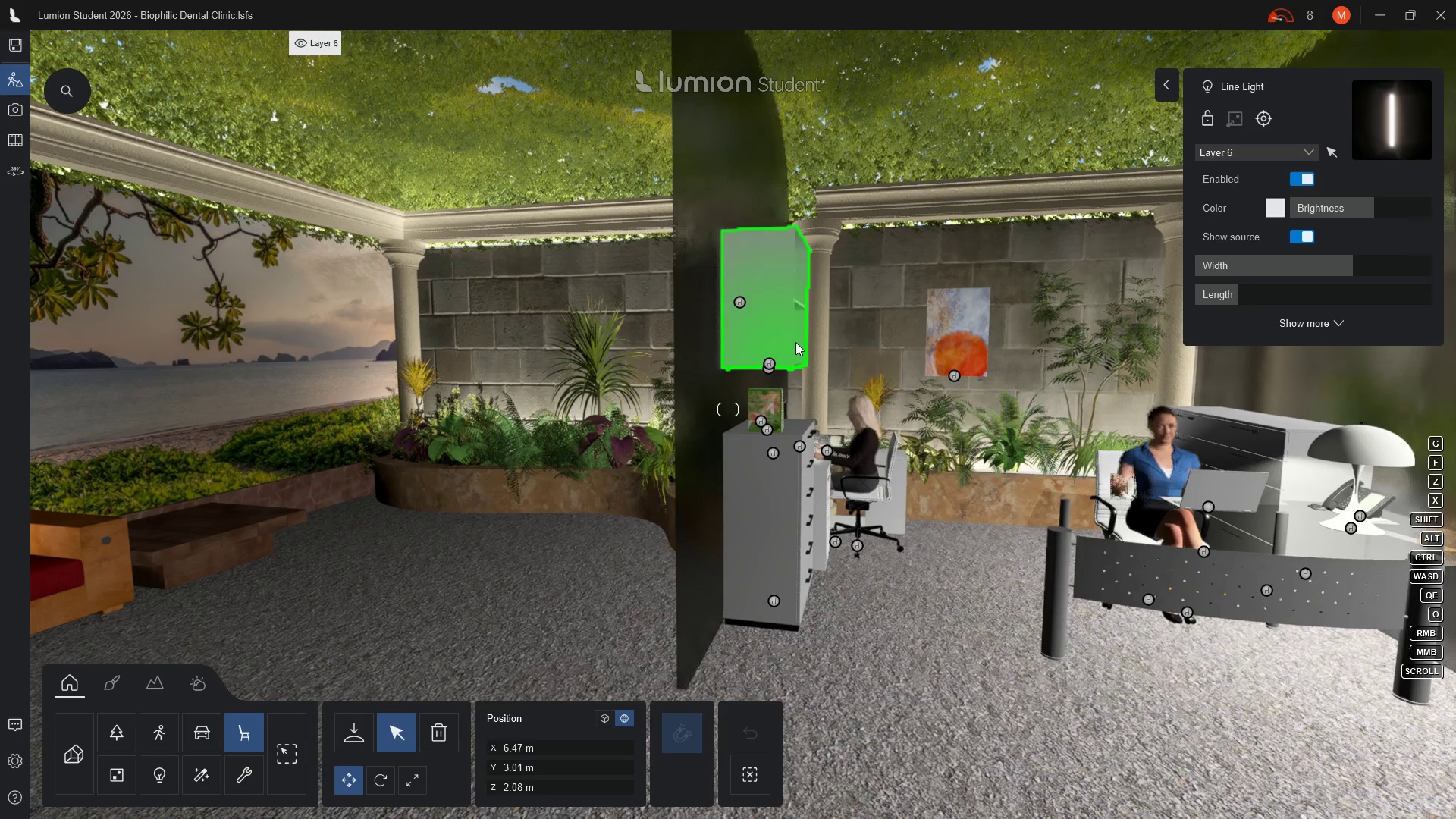 
type(dd)
 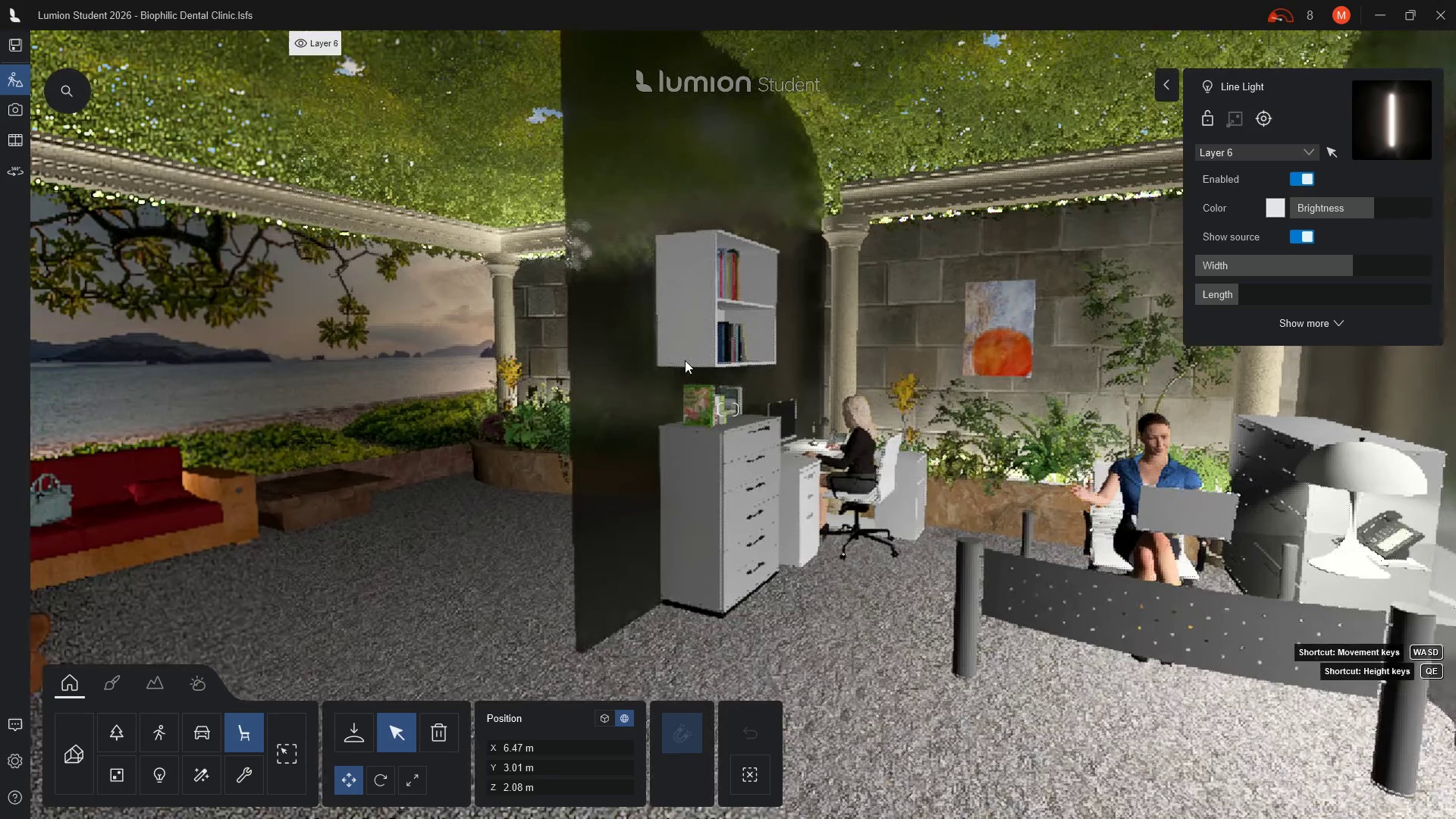 
hold_key(key=D, duration=0.41)
 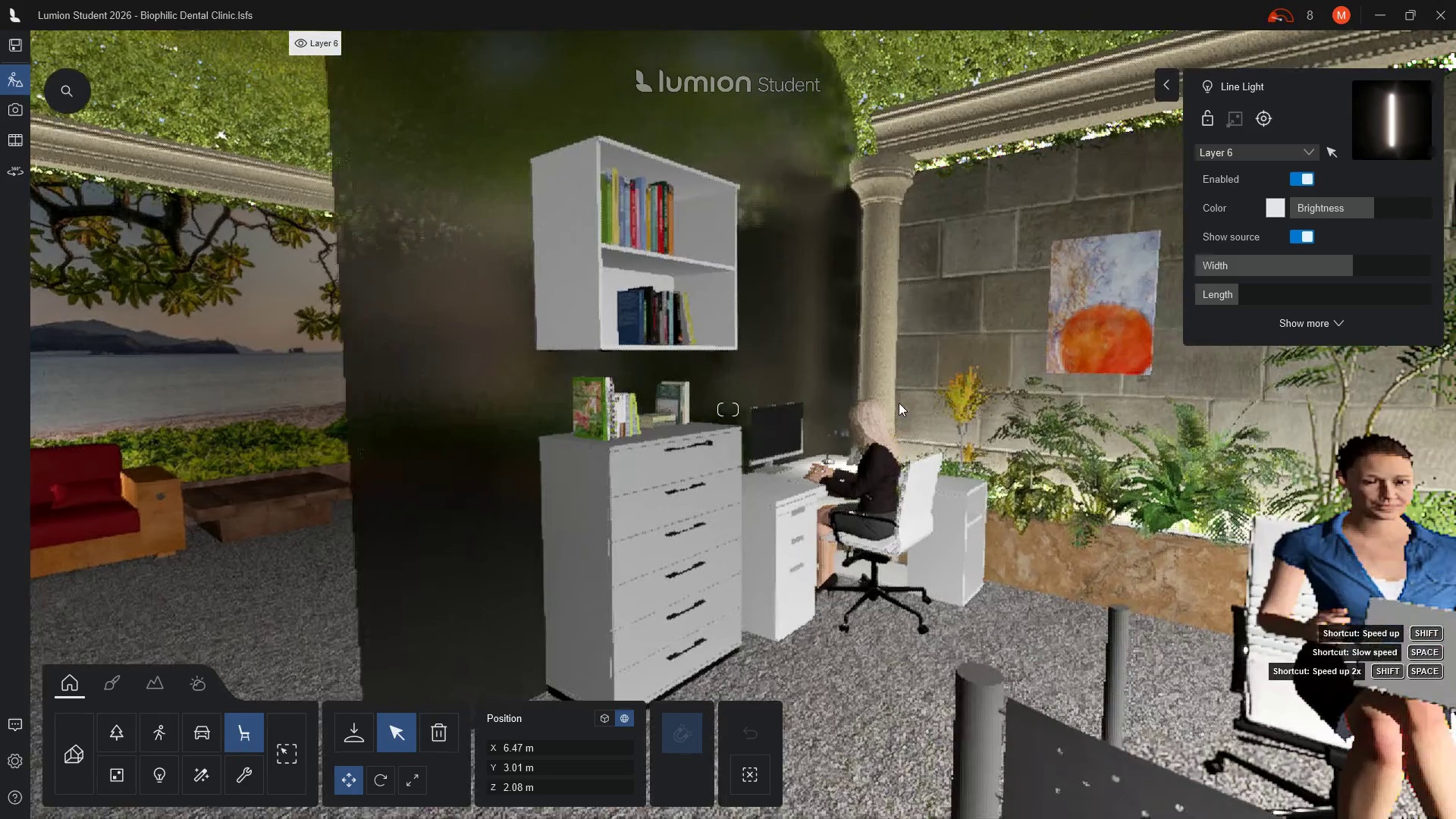 
scroll: coordinate [784, 331], scroll_direction: up, amount: 3.0
 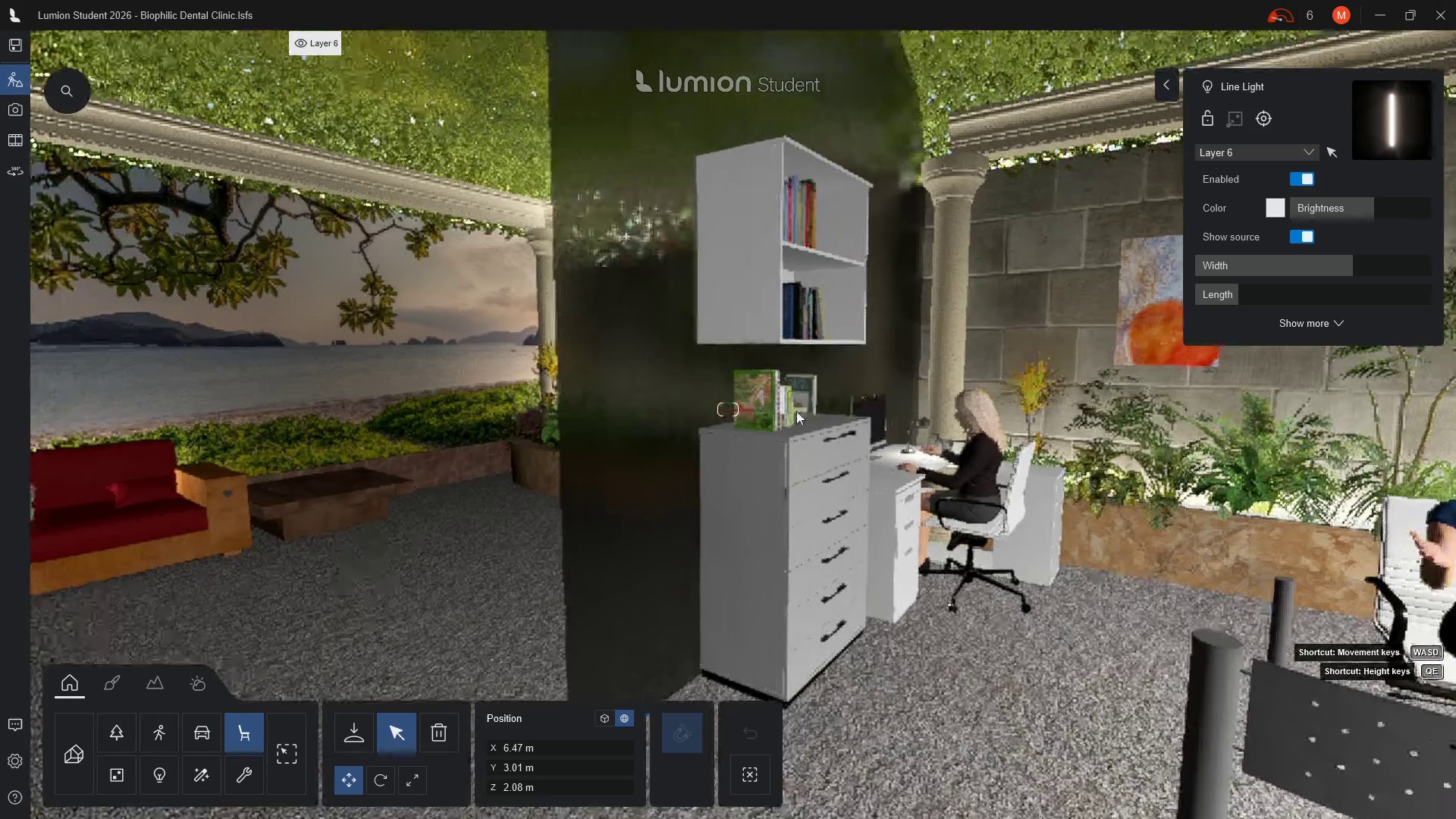 
key(D)
 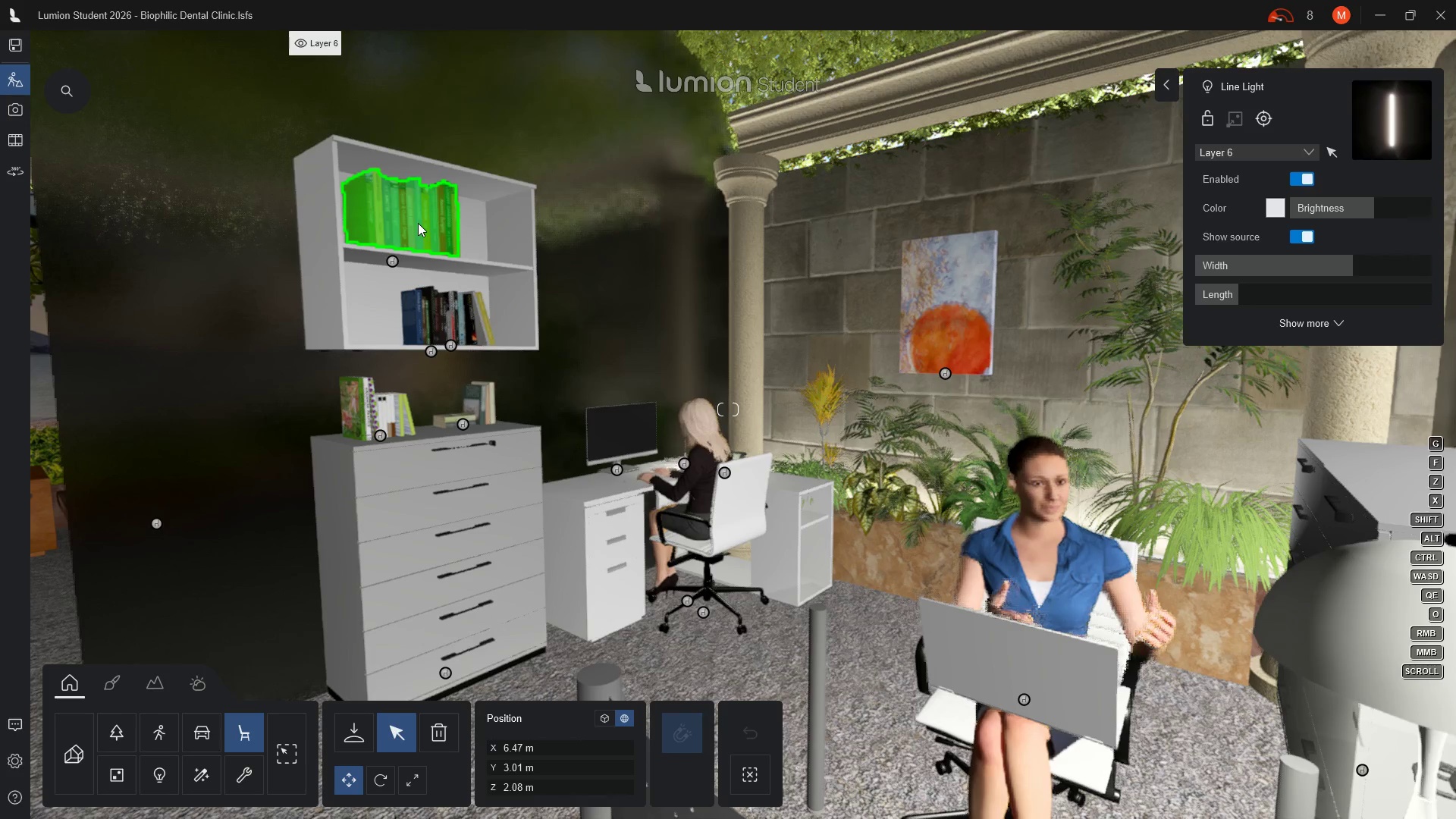 
wait(7.58)
 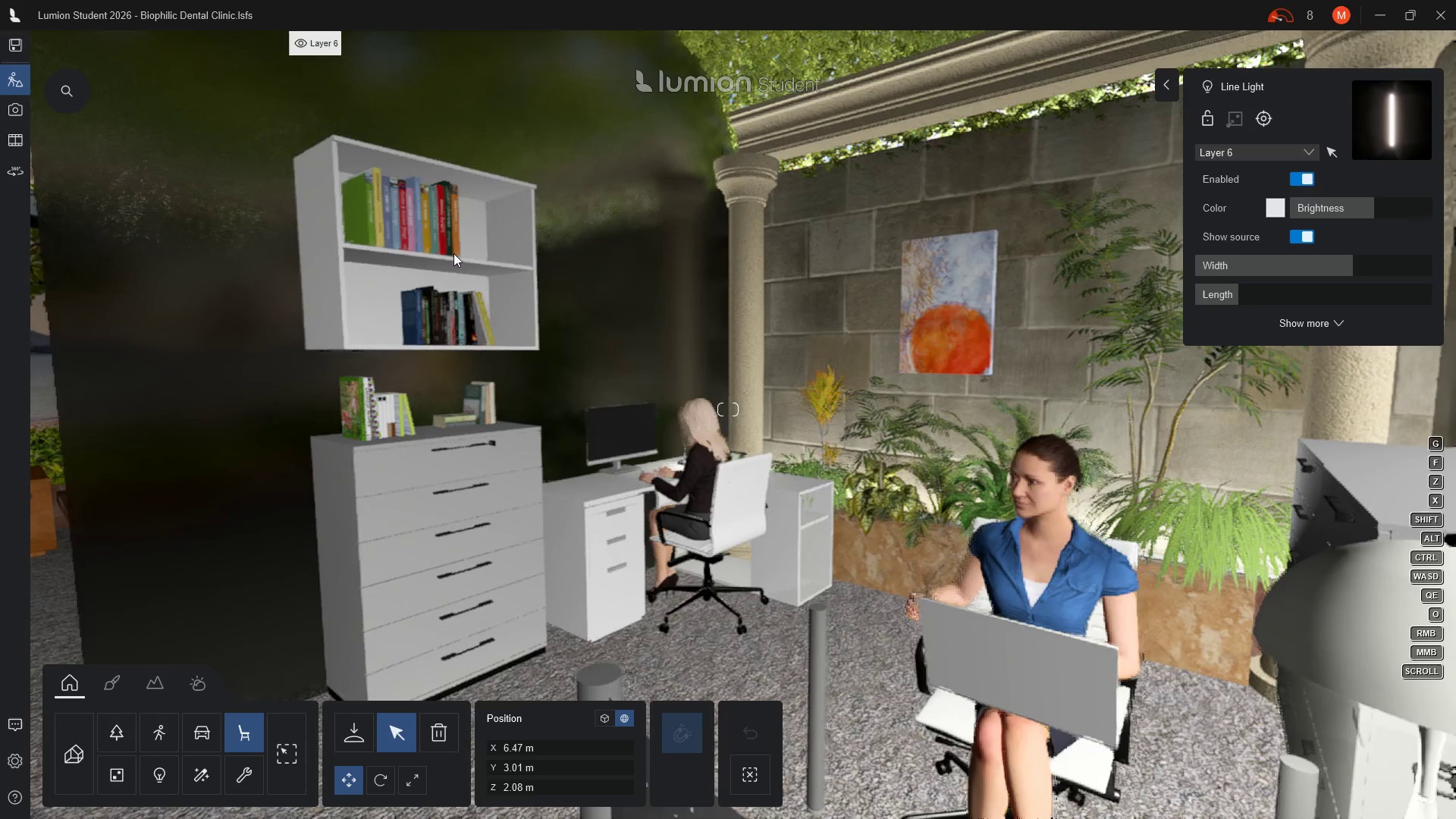 
left_click([450, 328])
 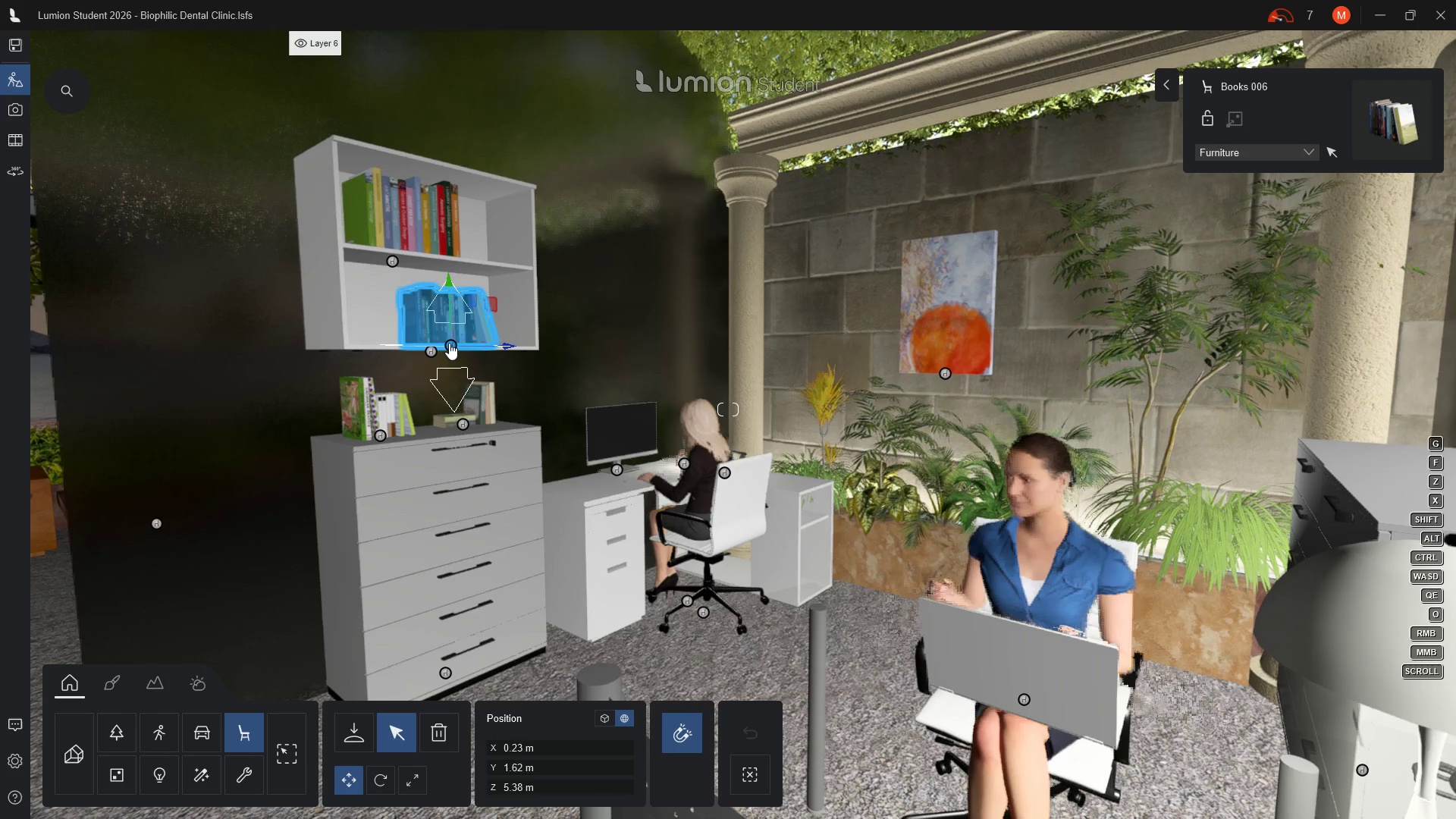 
left_click_drag(start_coordinate=[449, 343], to_coordinate=[815, 560])
 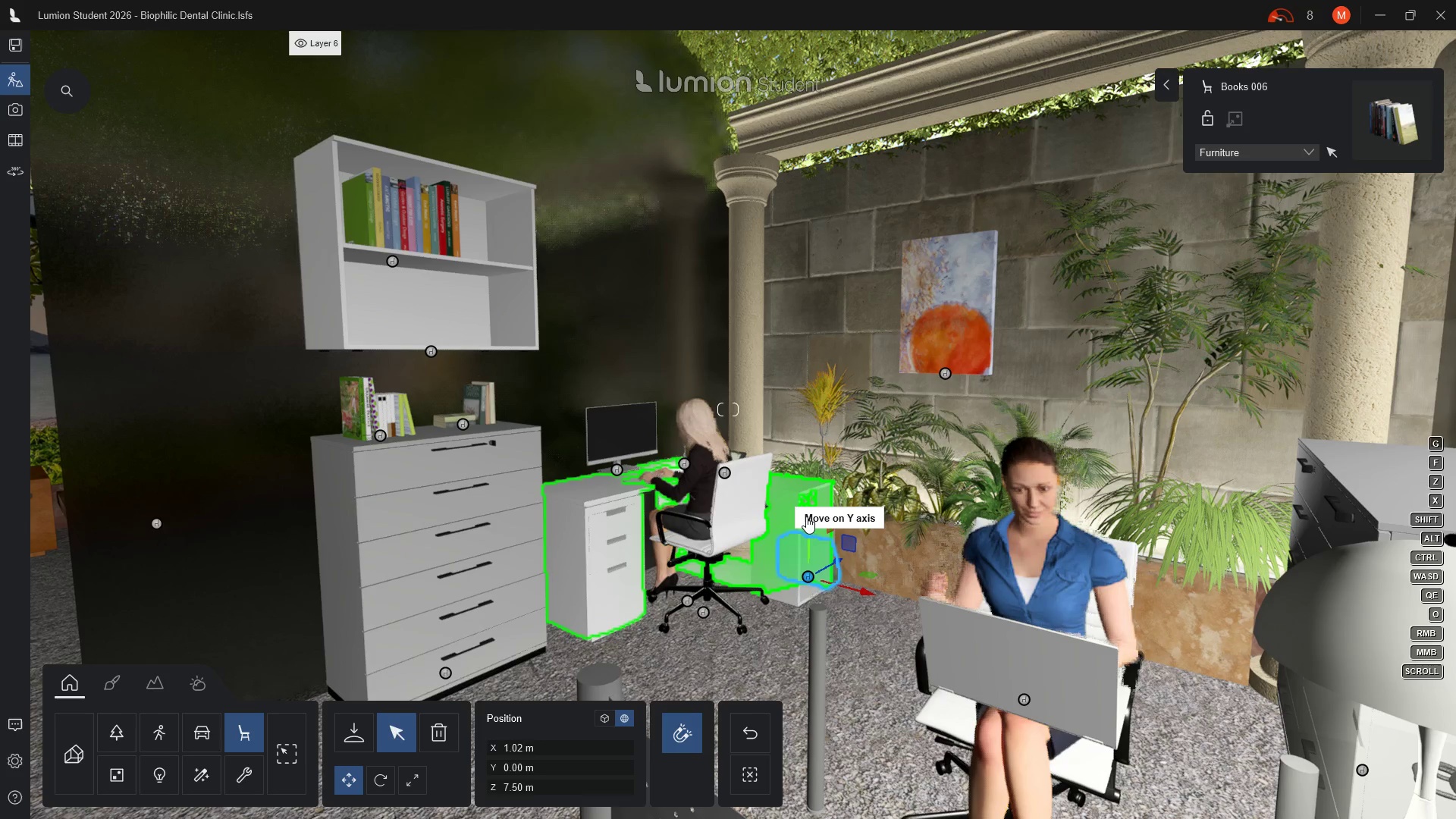 
left_click_drag(start_coordinate=[811, 513], to_coordinate=[811, 422])
 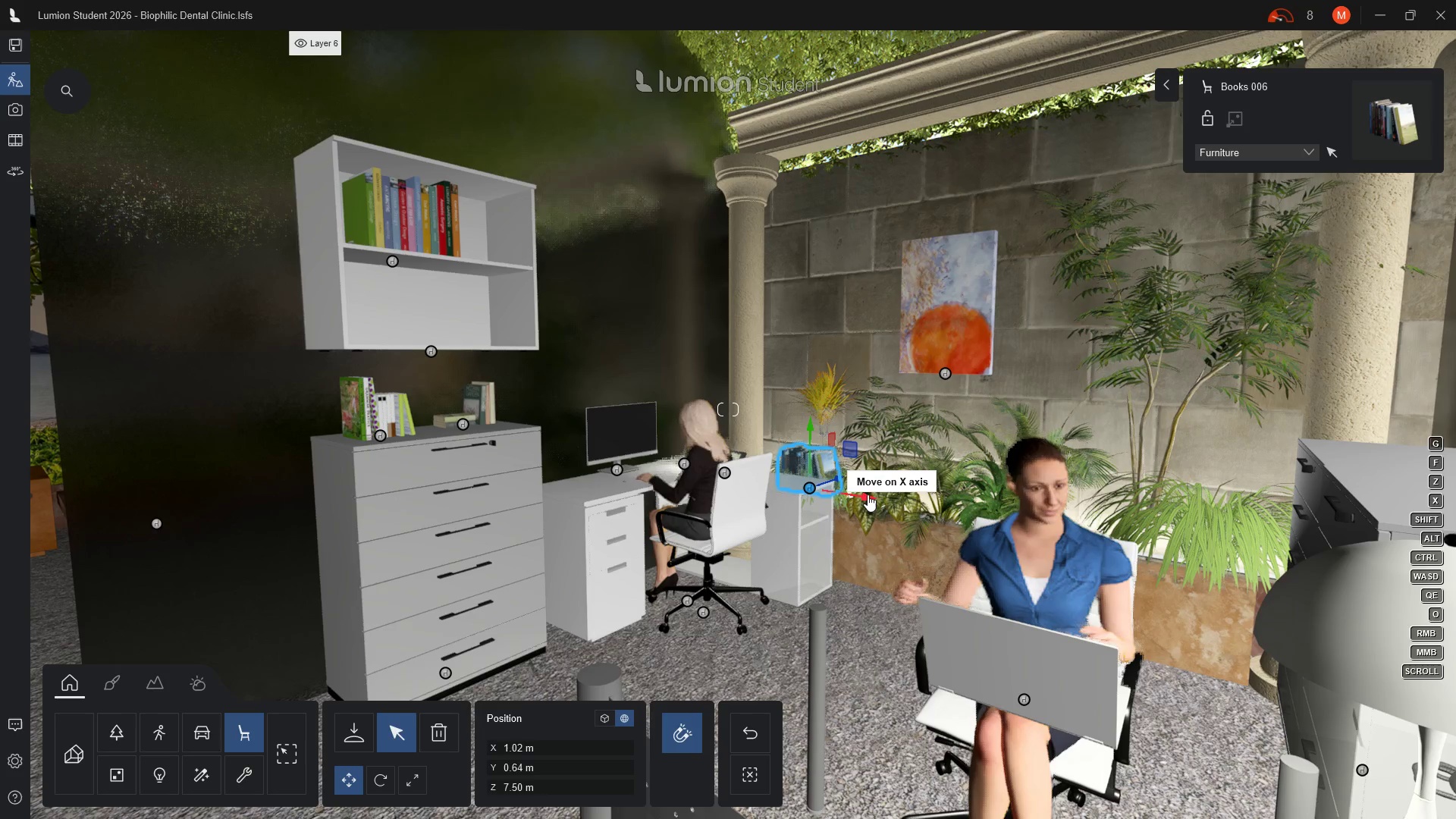 
left_click_drag(start_coordinate=[871, 496], to_coordinate=[852, 493])
 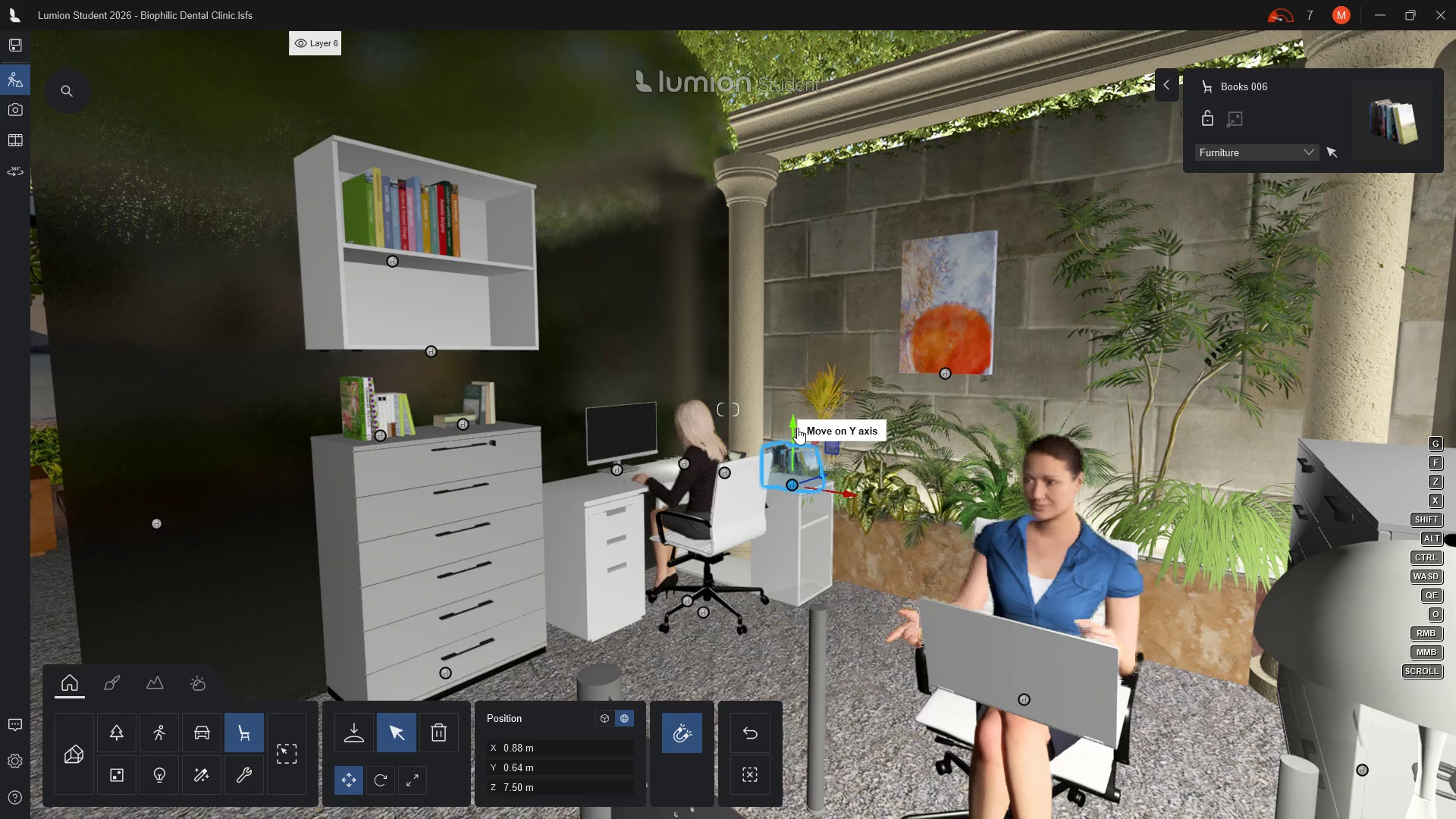 
left_click_drag(start_coordinate=[790, 425], to_coordinate=[792, 421])
 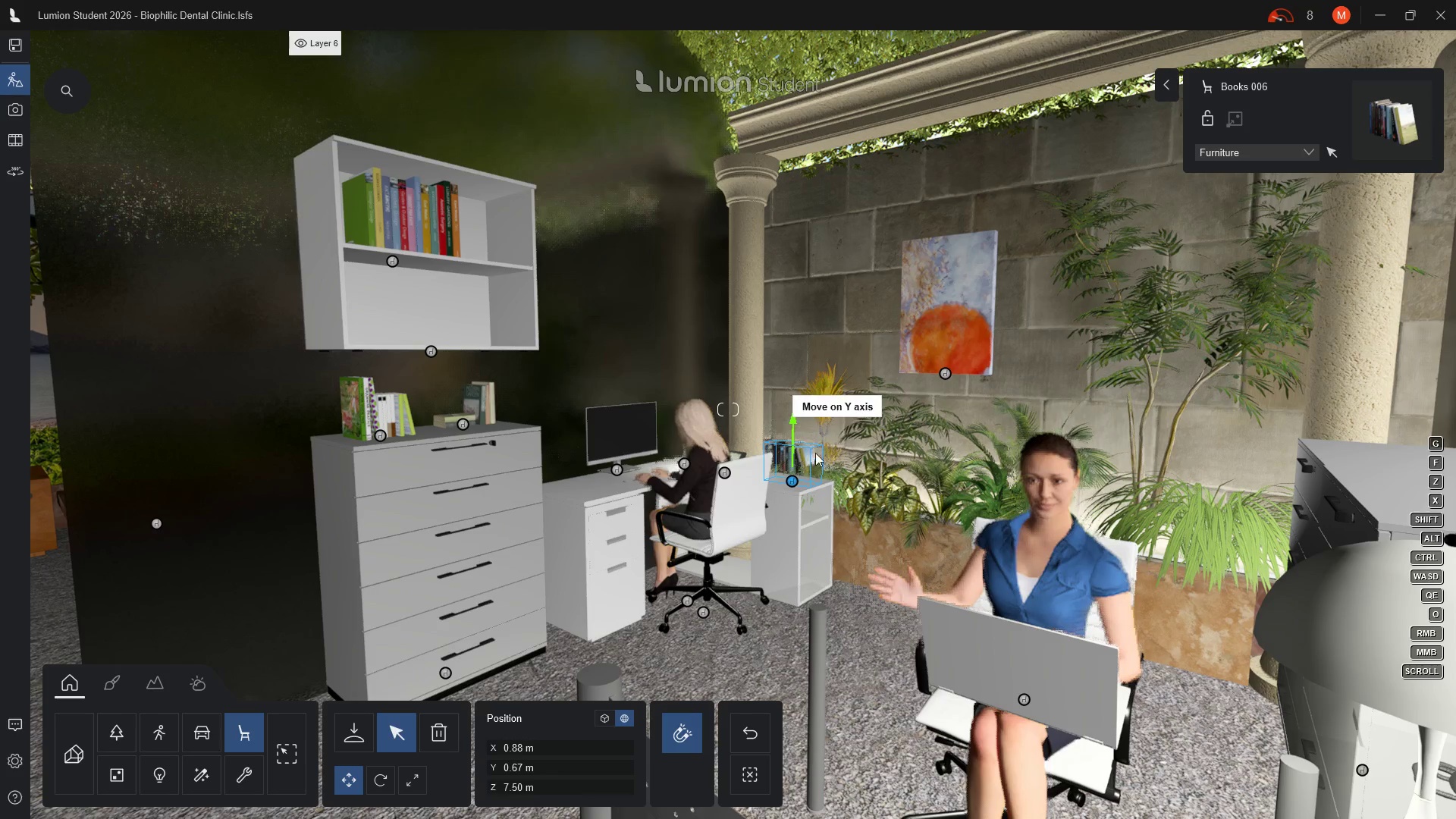 
scroll: coordinate [852, 491], scroll_direction: up, amount: 6.0
 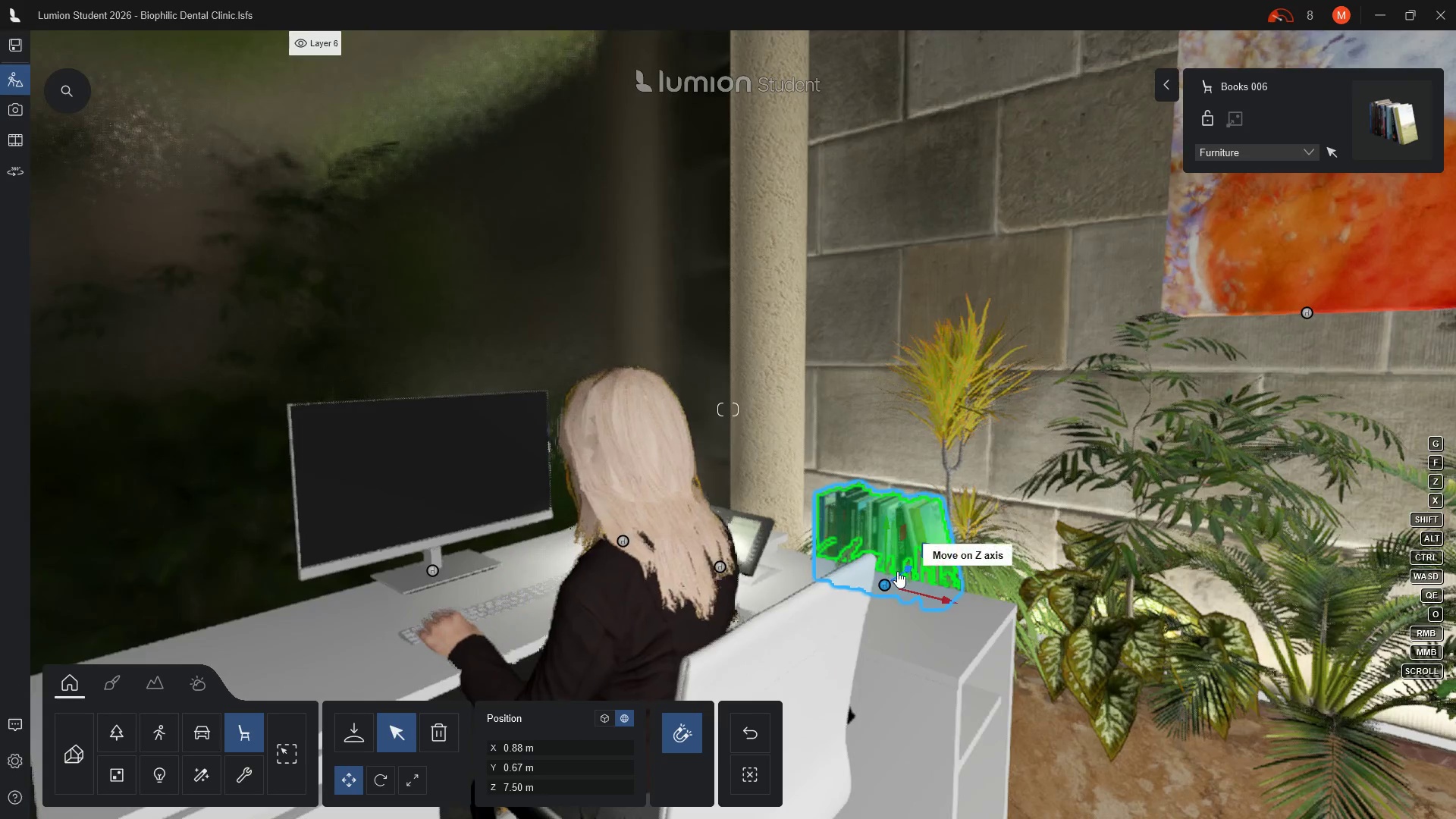 
left_click_drag(start_coordinate=[907, 570], to_coordinate=[870, 601])
 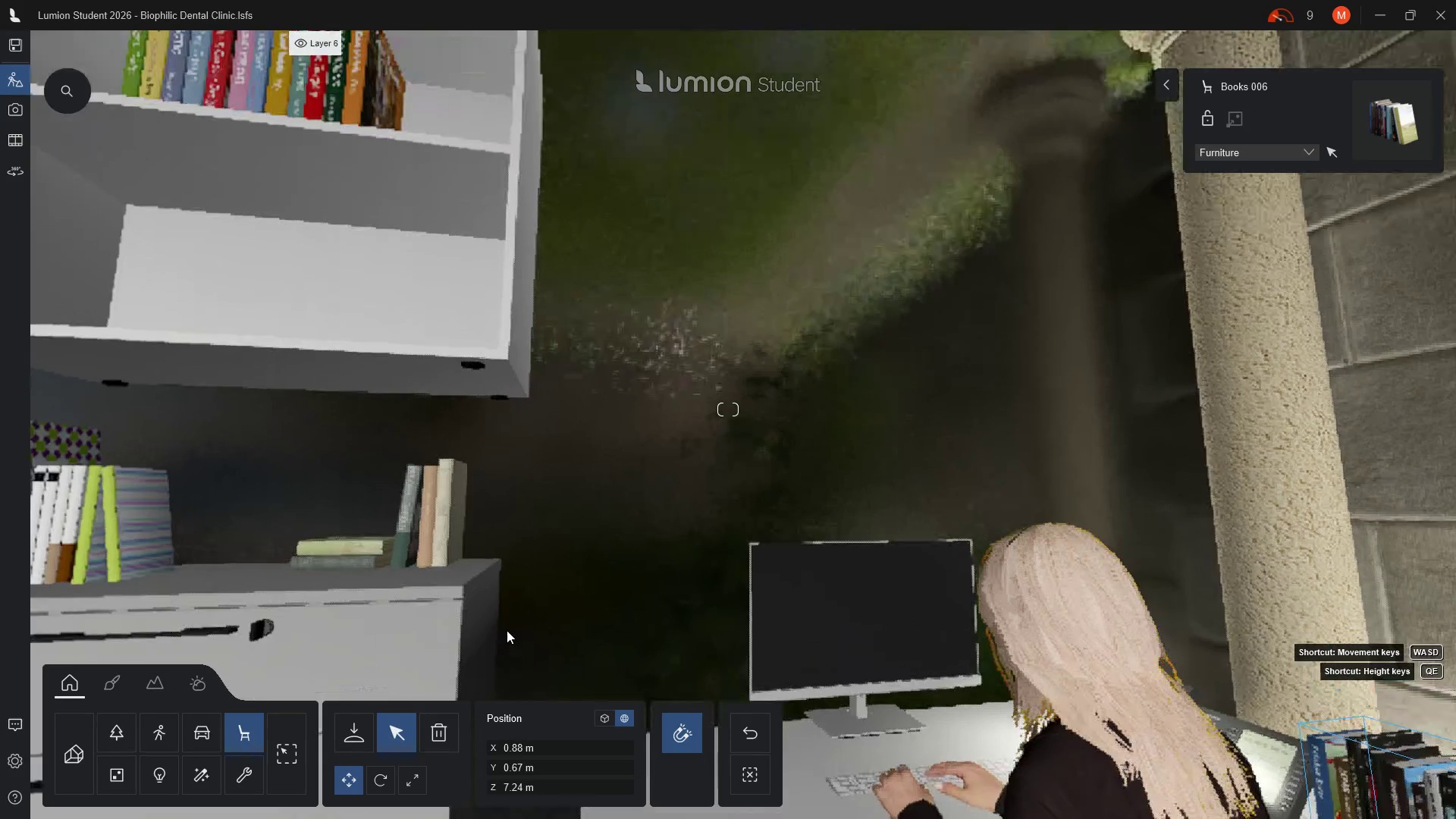 
wait(5.55)
 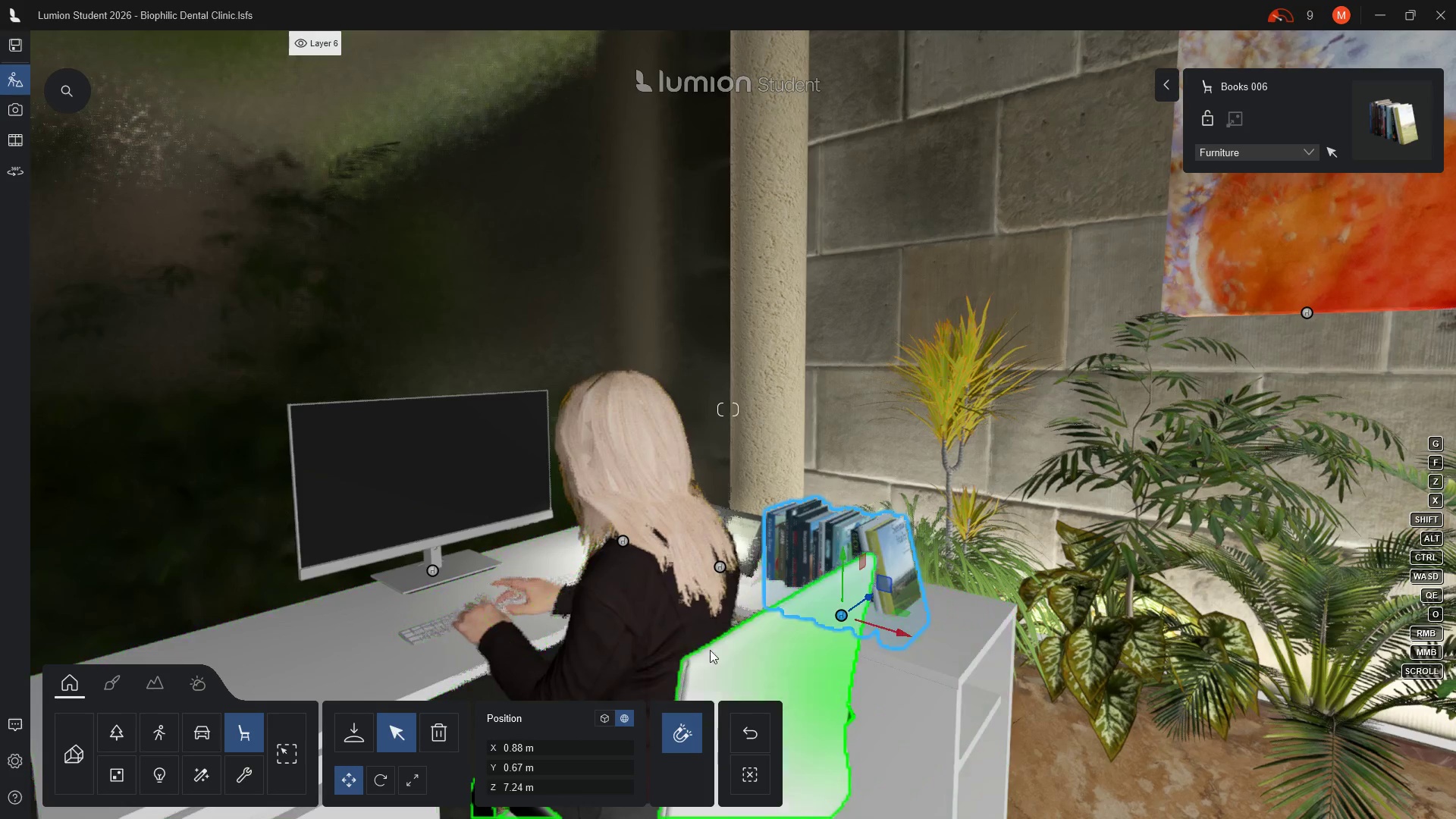 
left_click([347, 197])
 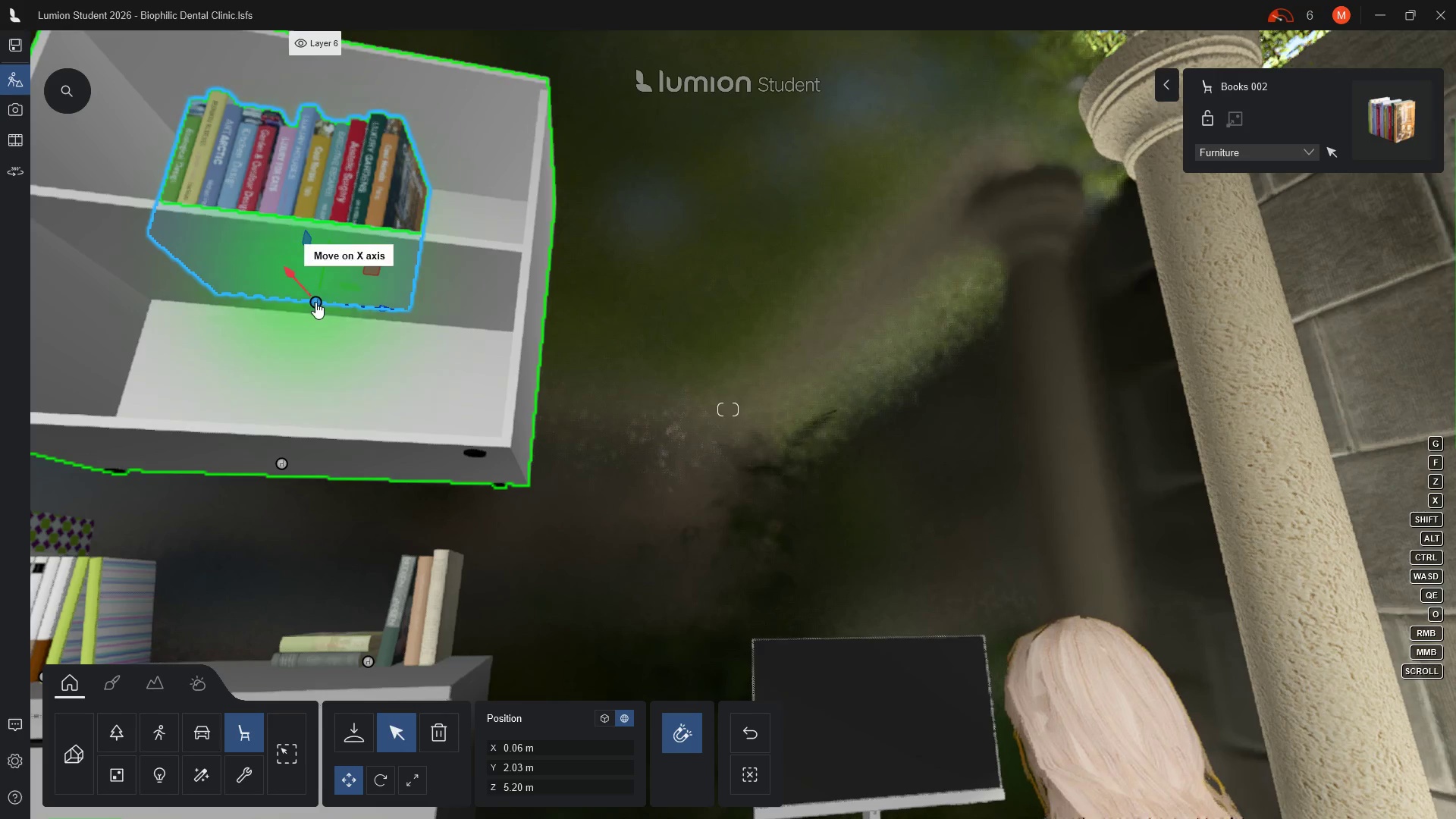 
left_click_drag(start_coordinate=[318, 302], to_coordinate=[775, 817])
 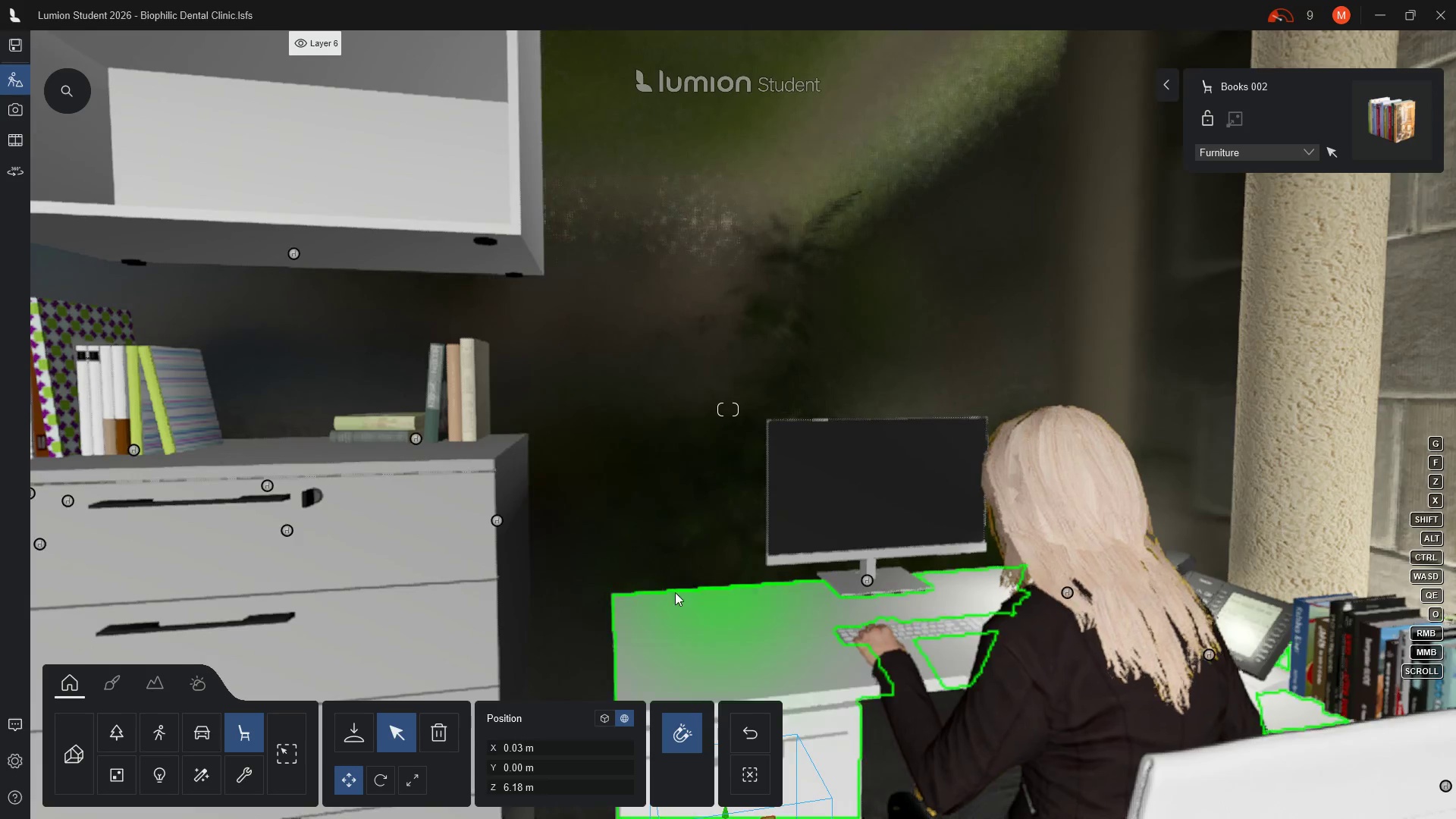 
scroll: coordinate [663, 601], scroll_direction: down, amount: 4.0
 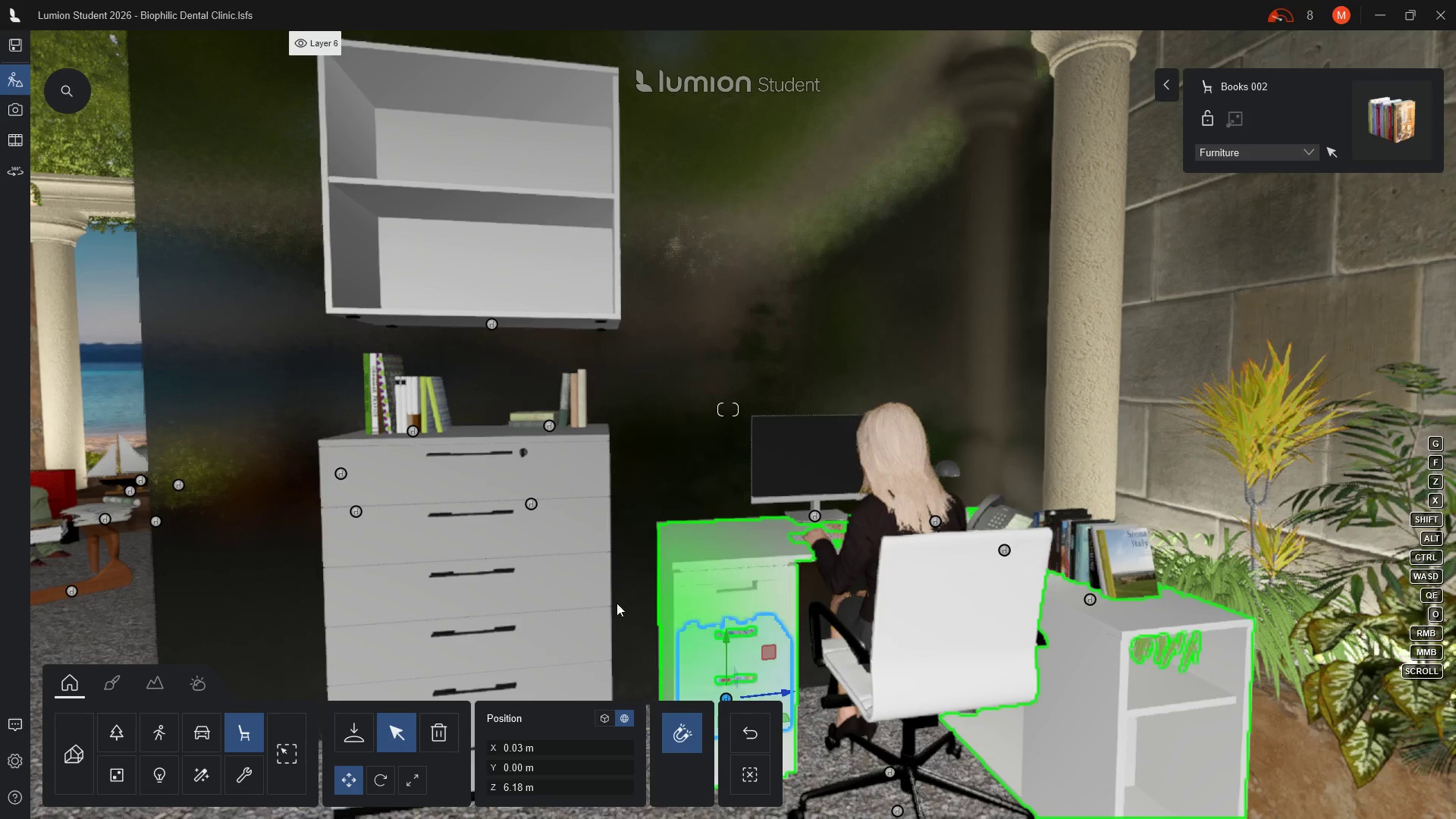 
wait(6.48)
 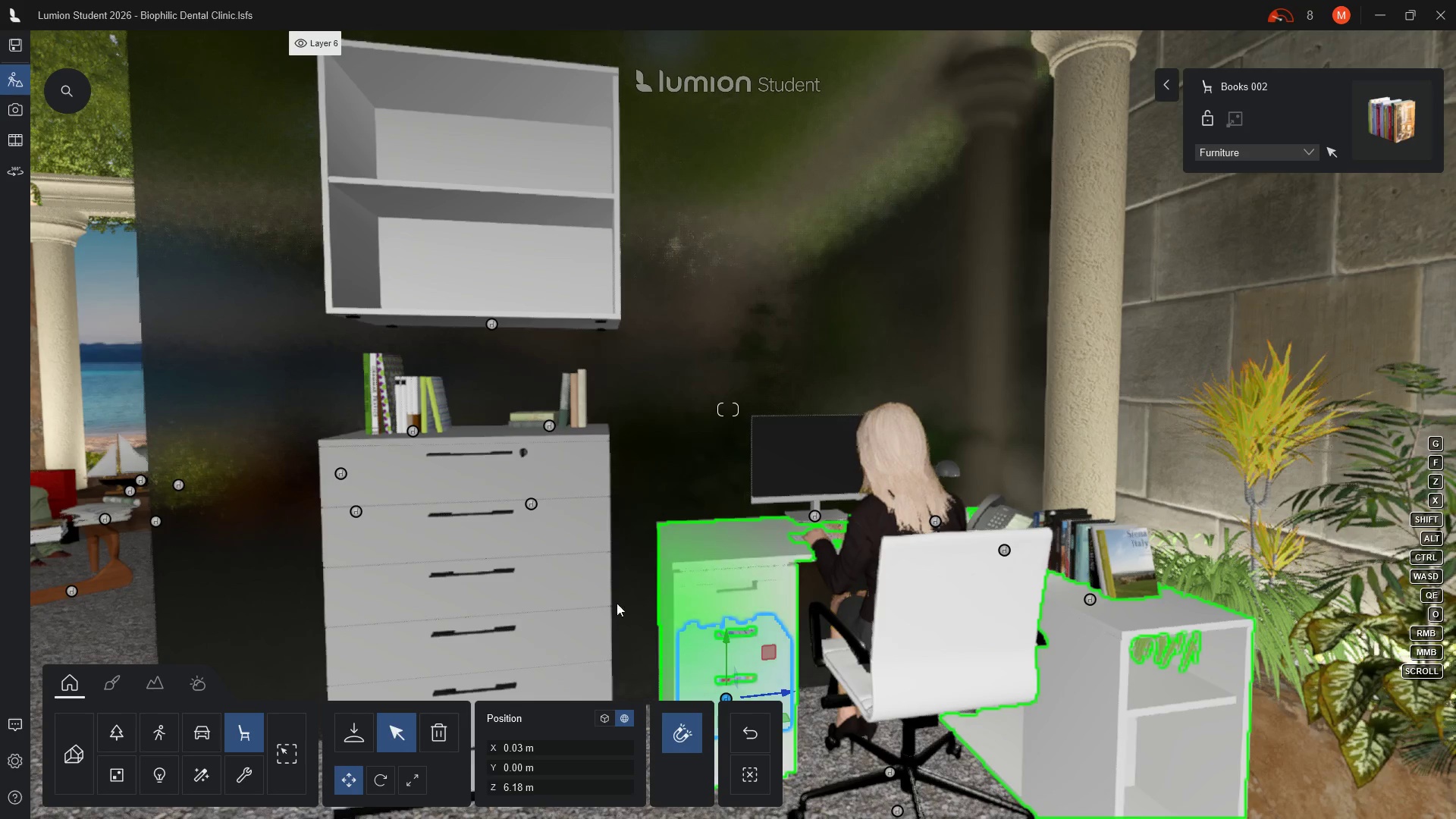 
left_click_drag(start_coordinate=[726, 637], to_coordinate=[731, 457])
 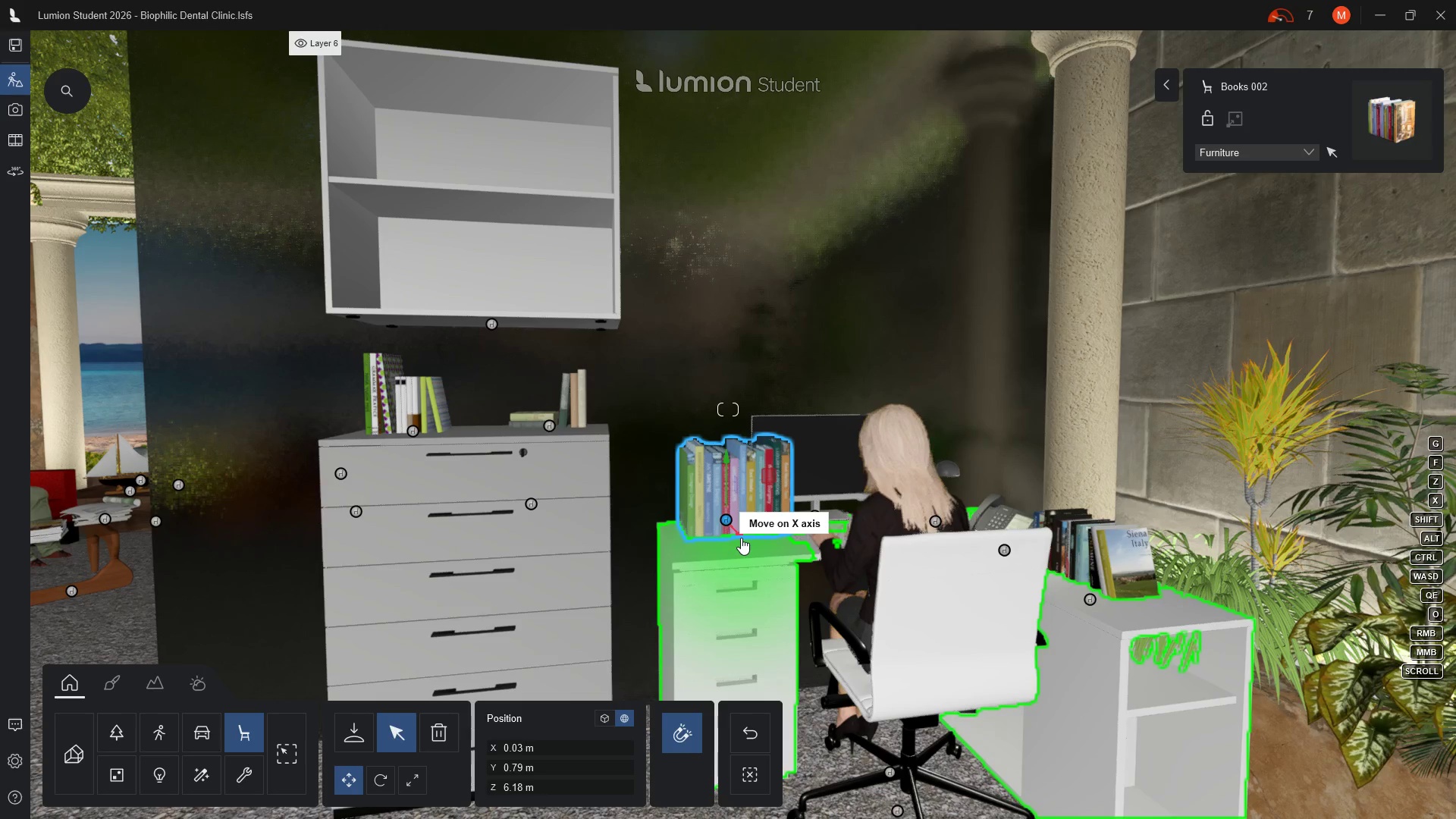 
left_click_drag(start_coordinate=[738, 537], to_coordinate=[742, 529])
 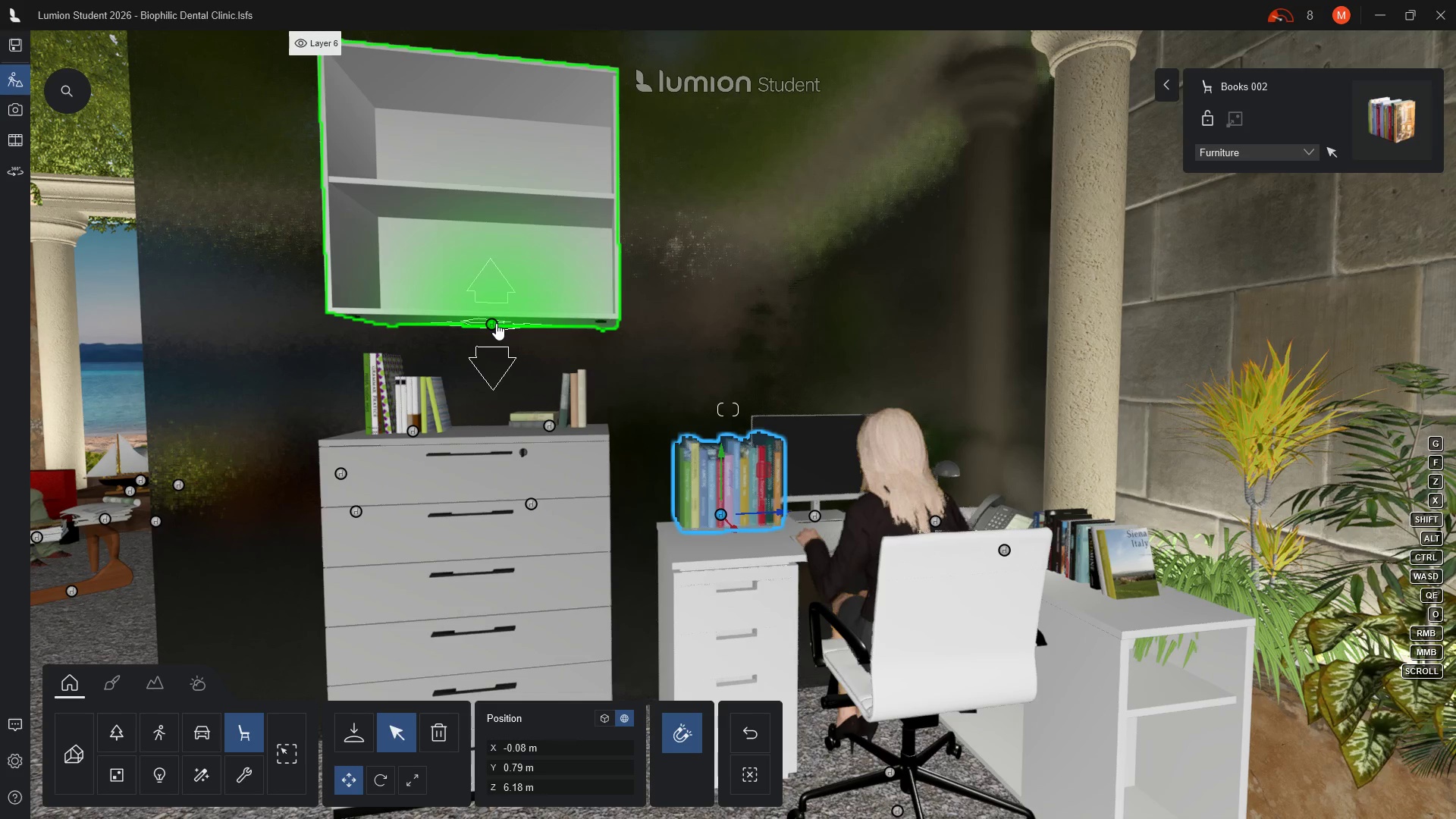 
left_click([496, 323])
 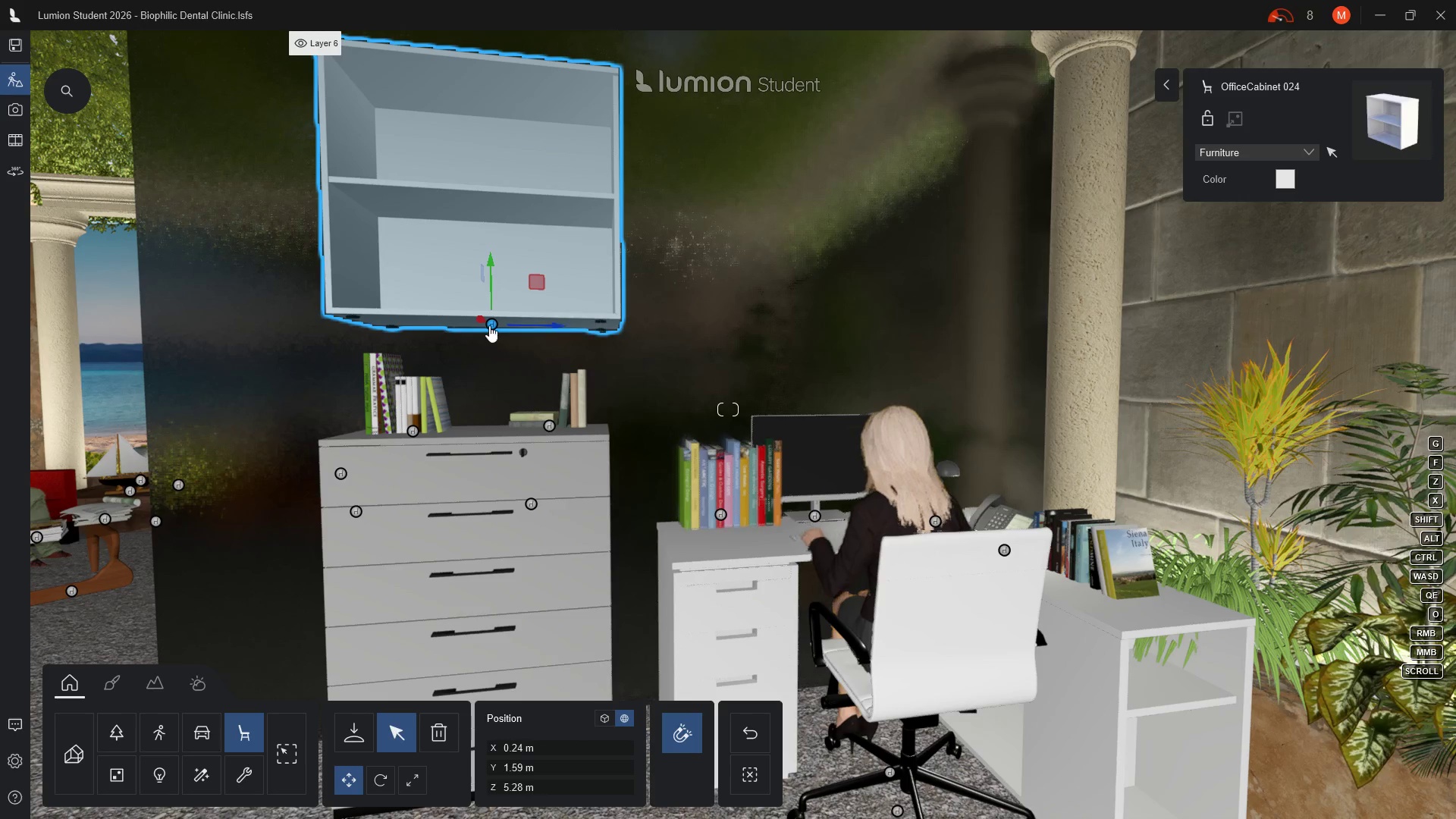 
left_click([491, 323])
 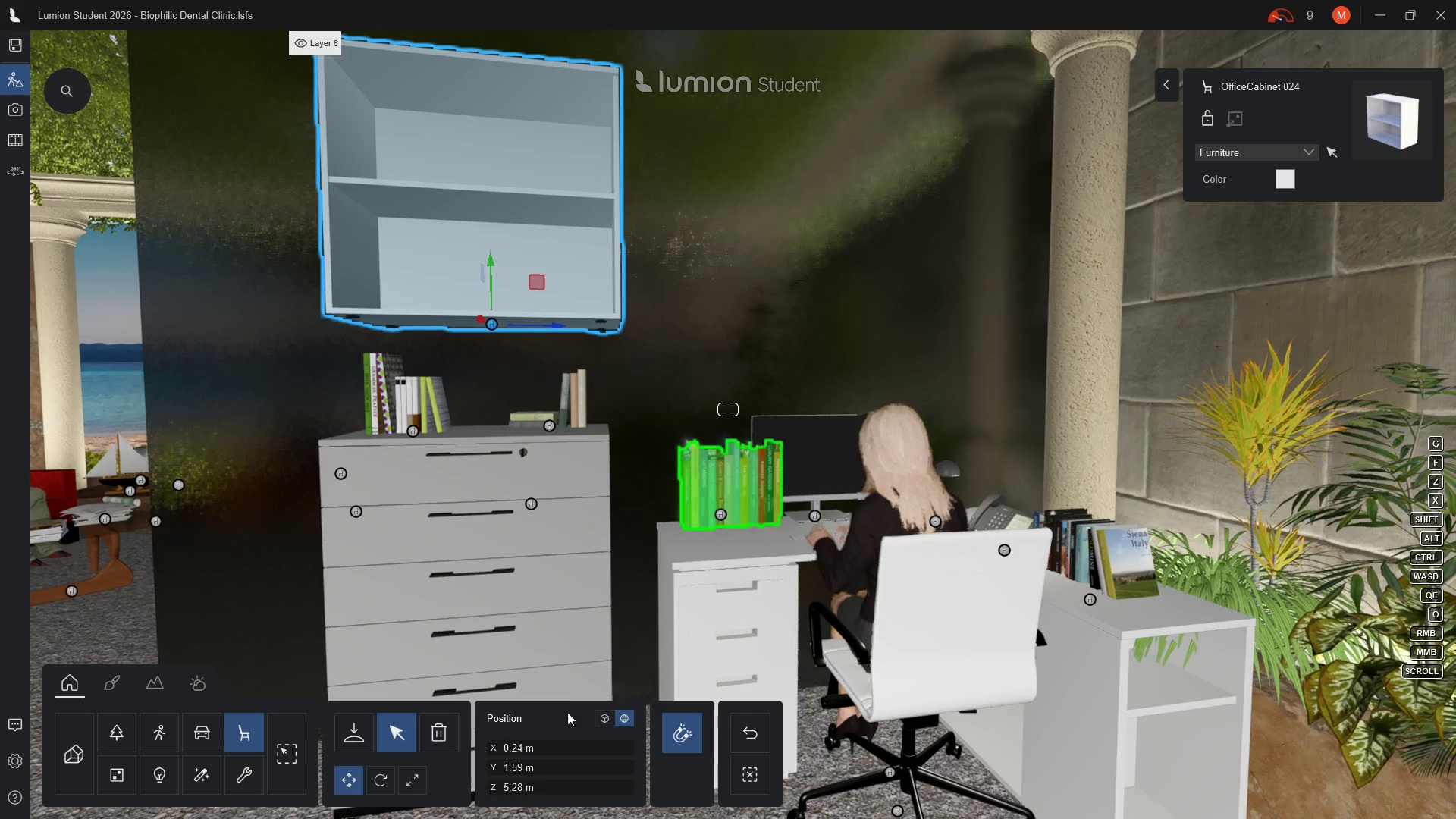 
left_click([444, 733])
 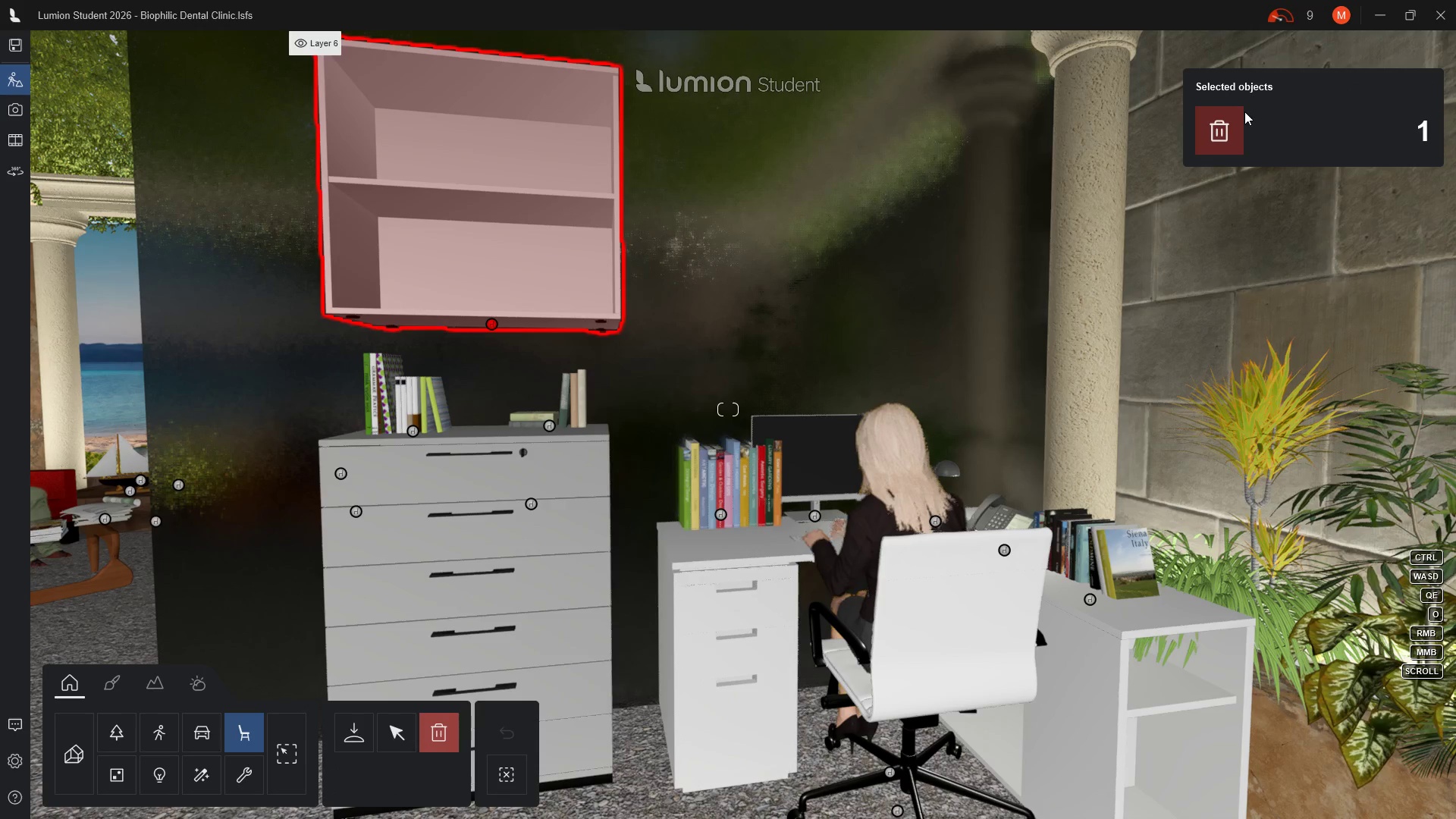 
left_click([1214, 133])
 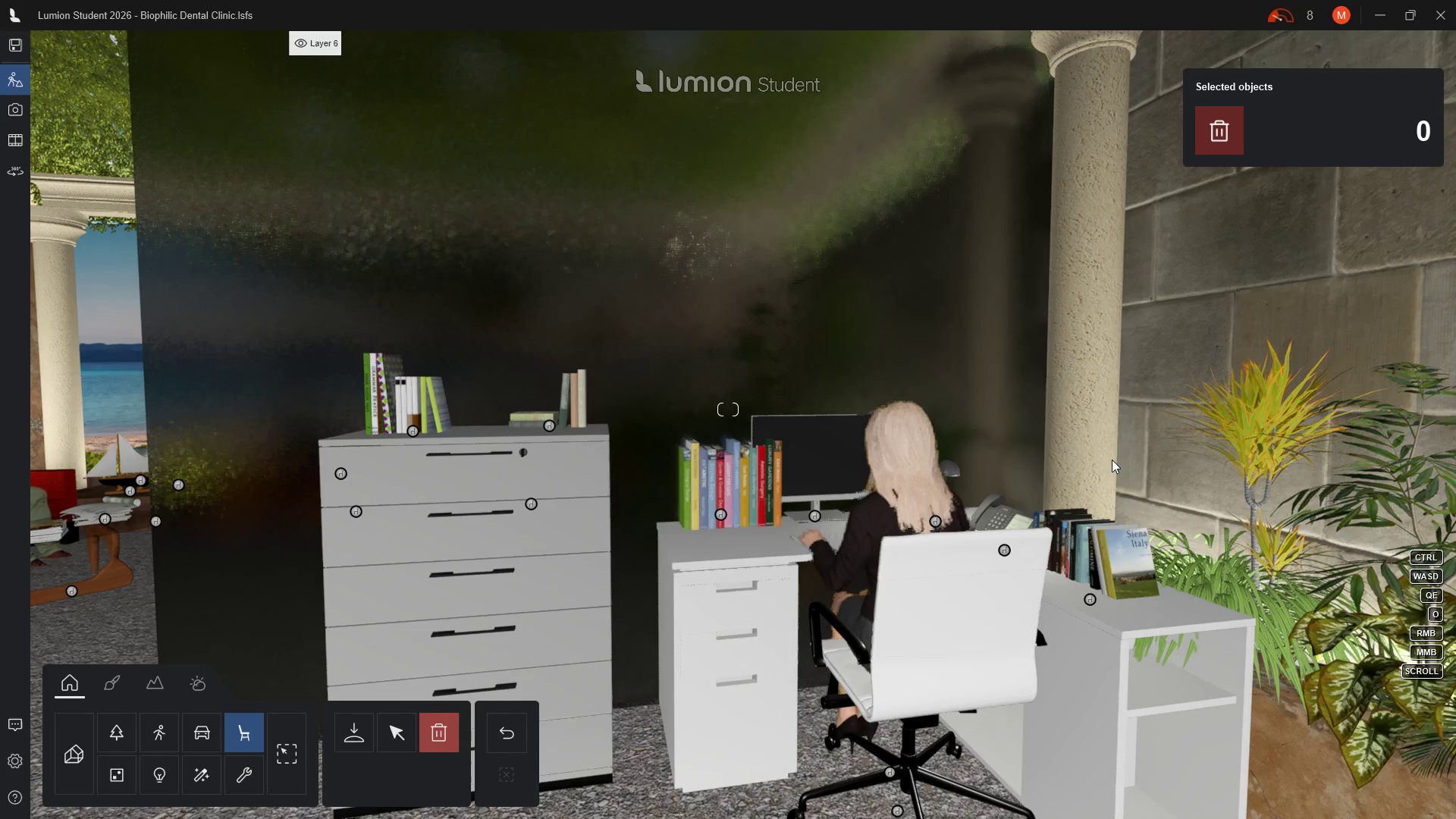 
hold_key(key=A, duration=0.84)
 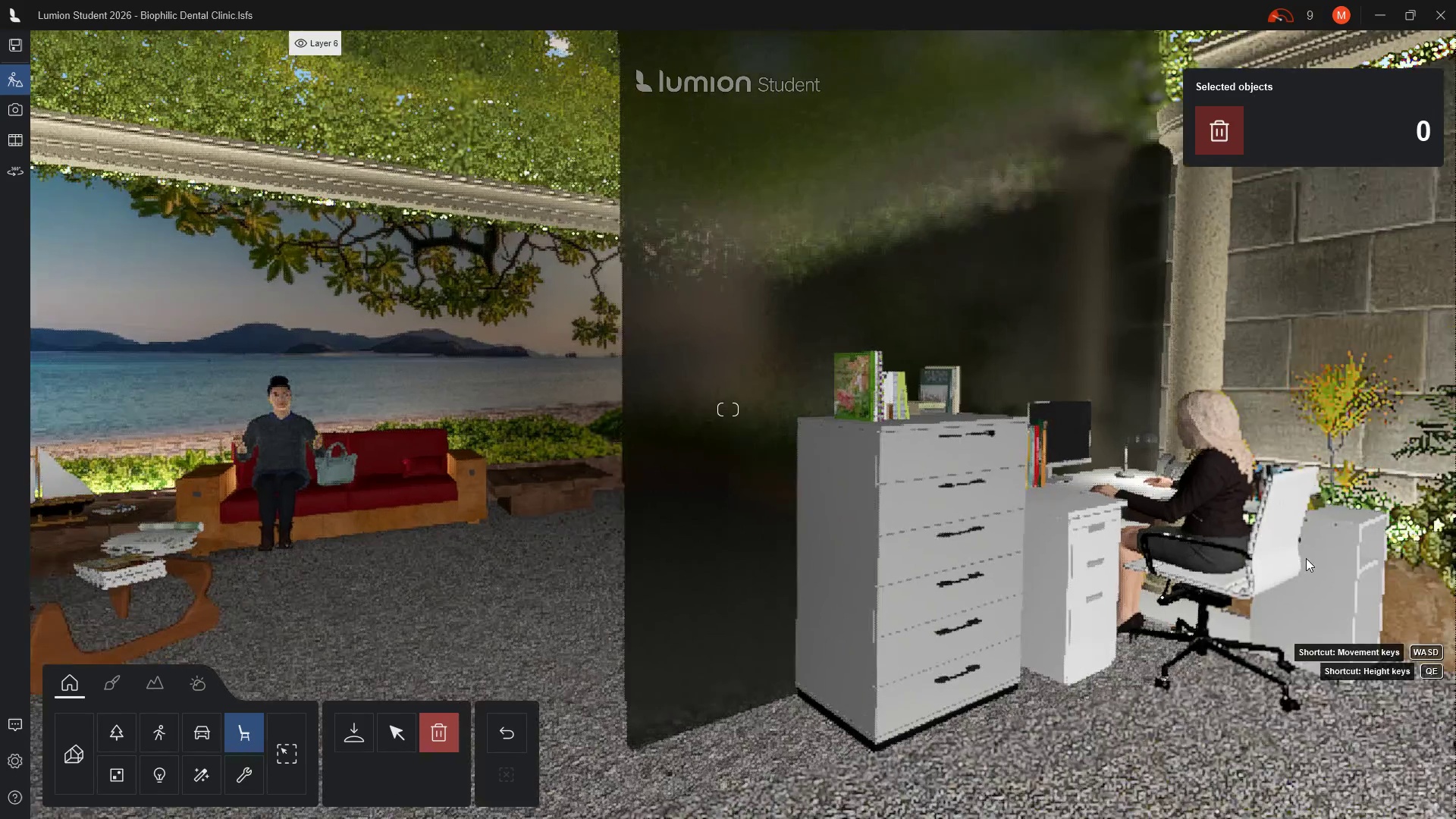 
hold_key(key=A, duration=0.61)
 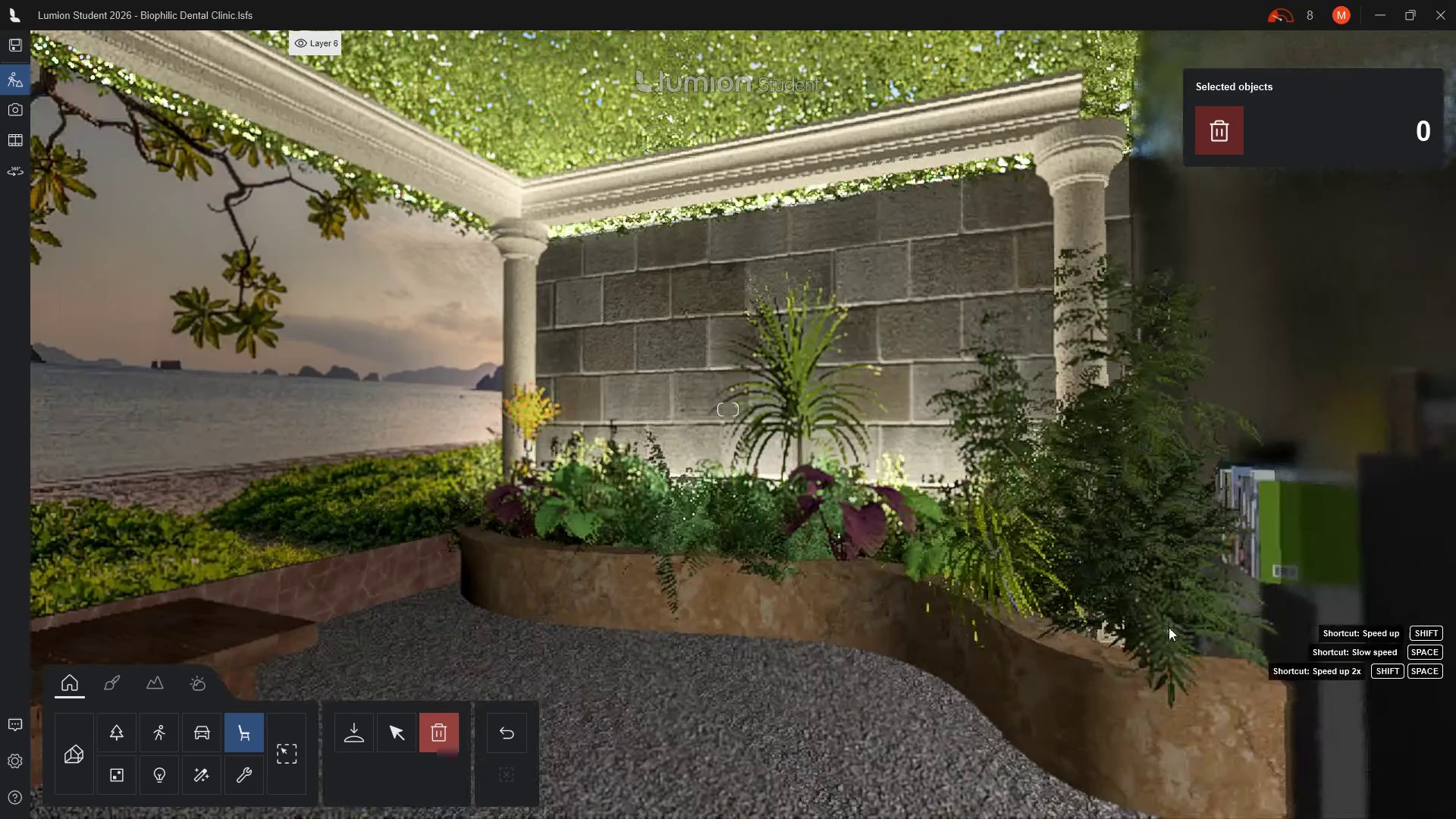 
scroll: coordinate [1298, 546], scroll_direction: up, amount: 5.0
 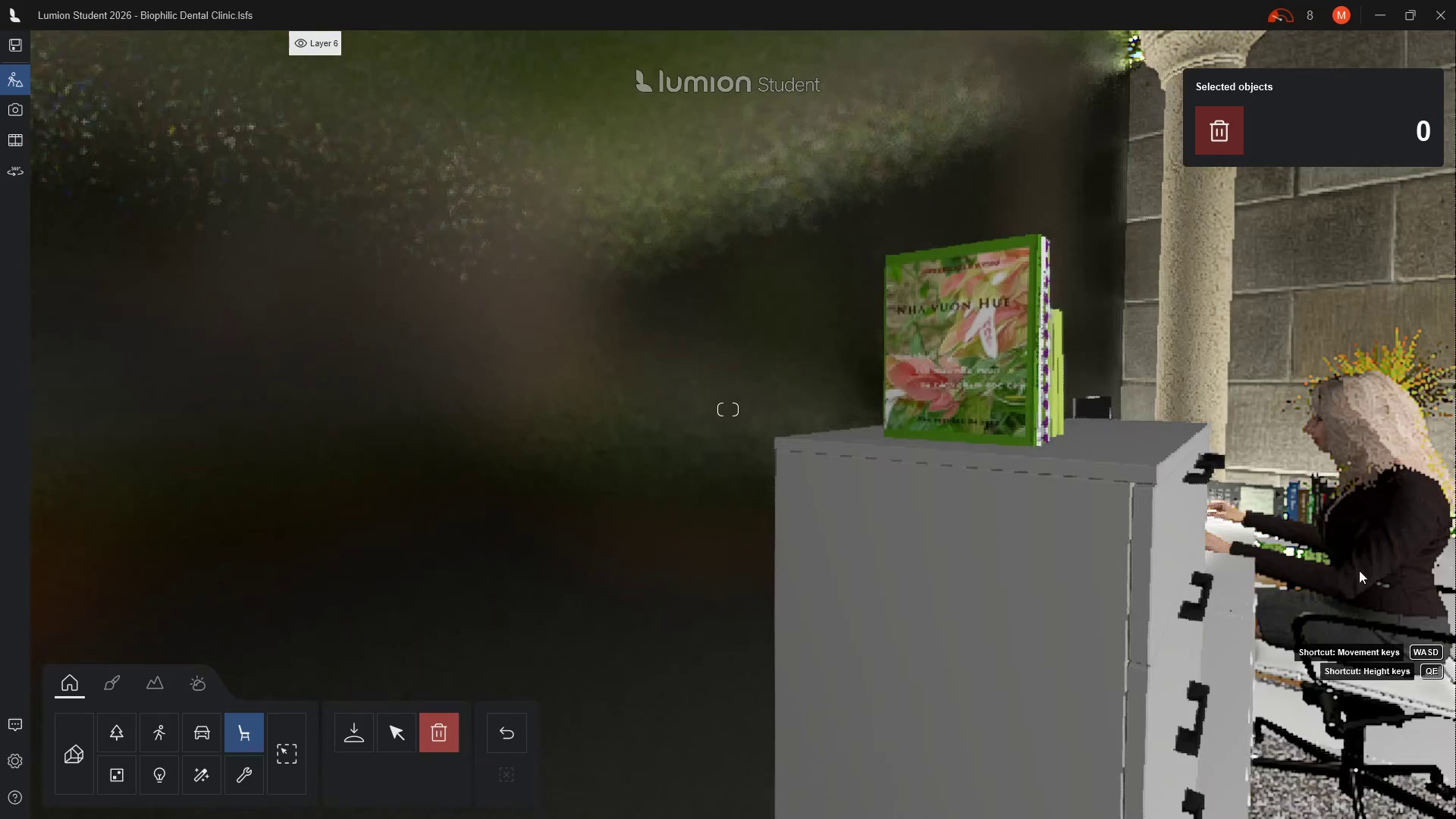 
left_click([1377, 502])
 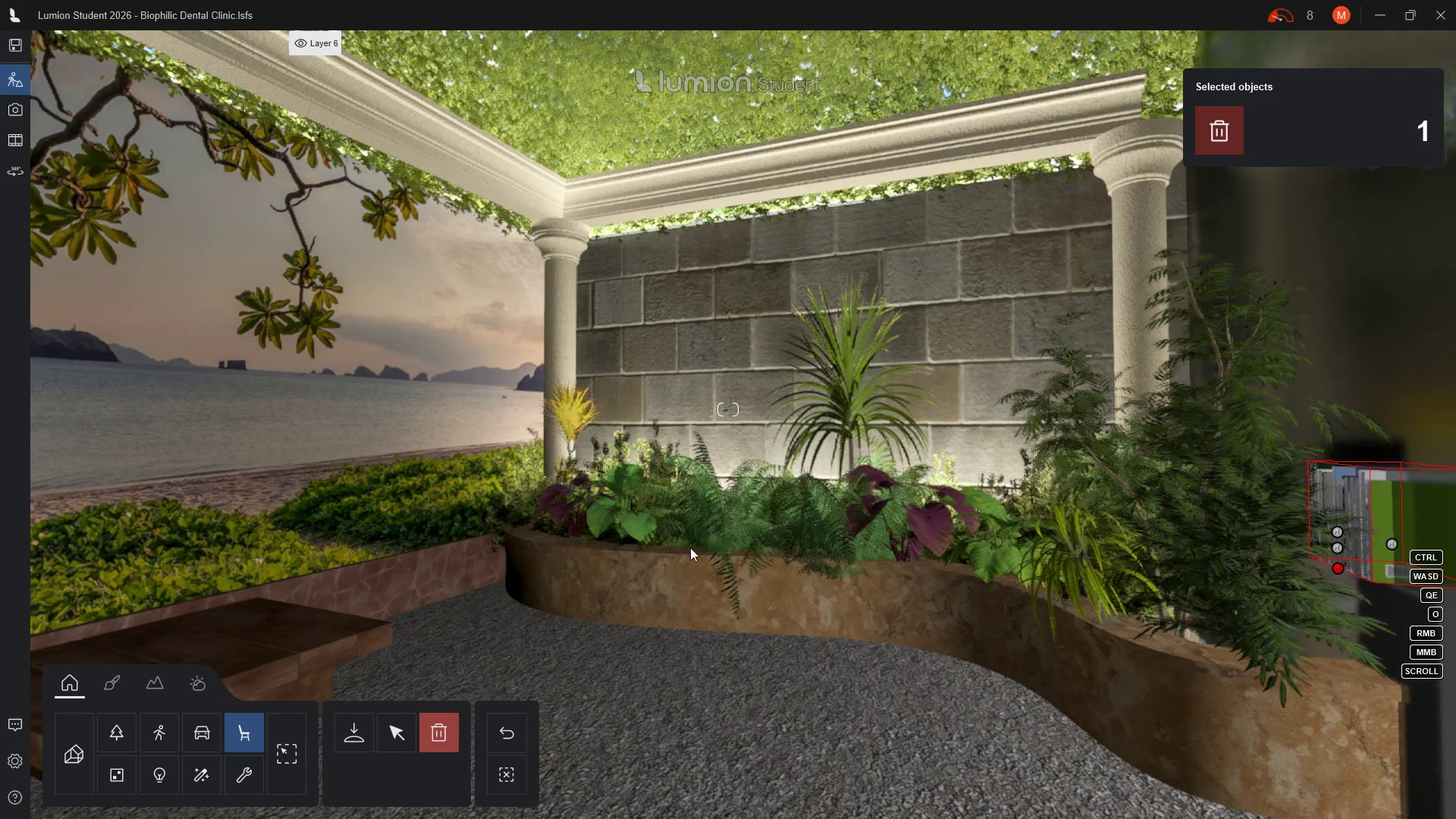 
scroll: coordinate [446, 531], scroll_direction: down, amount: 3.0
 